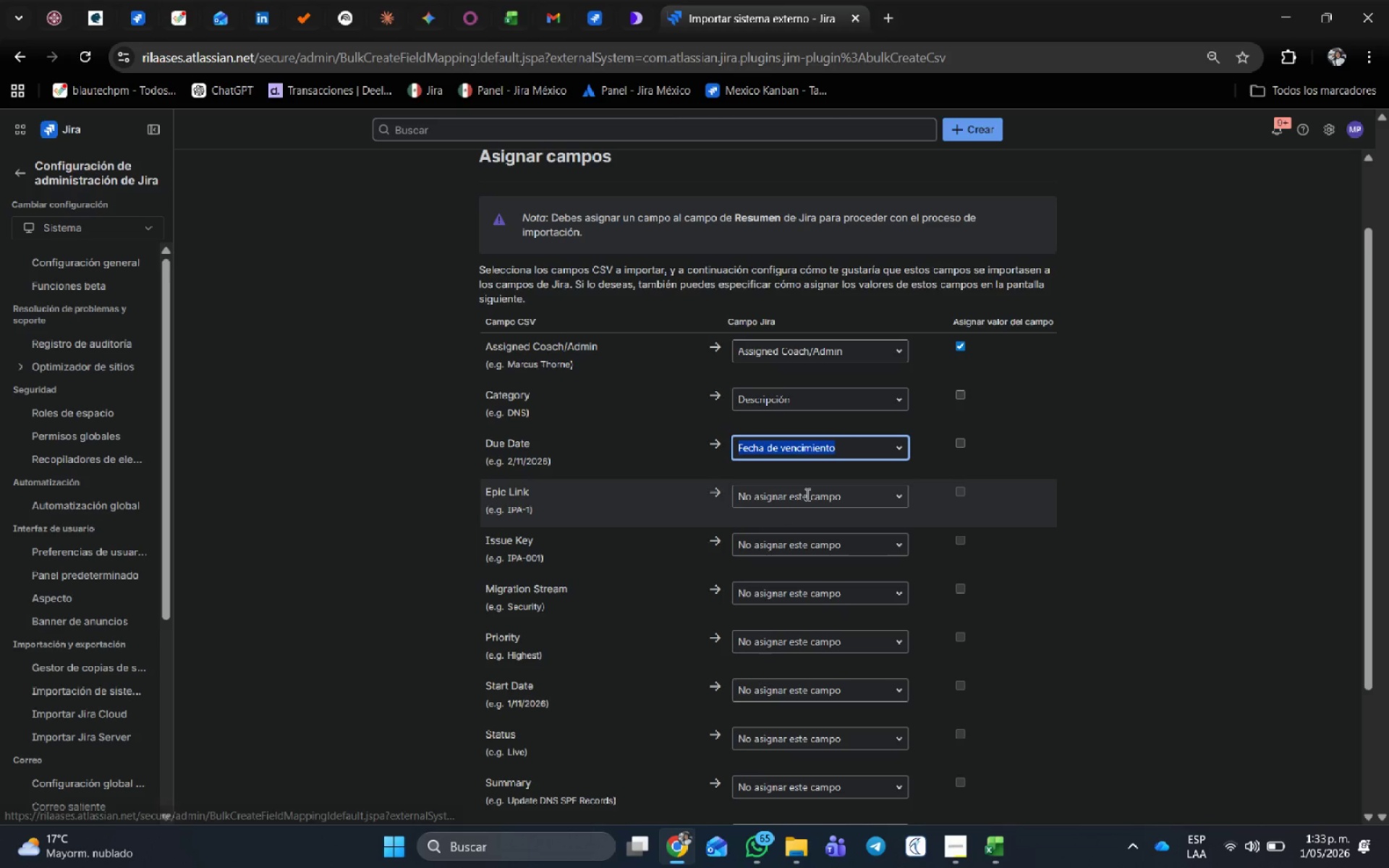 
left_click([809, 500])
 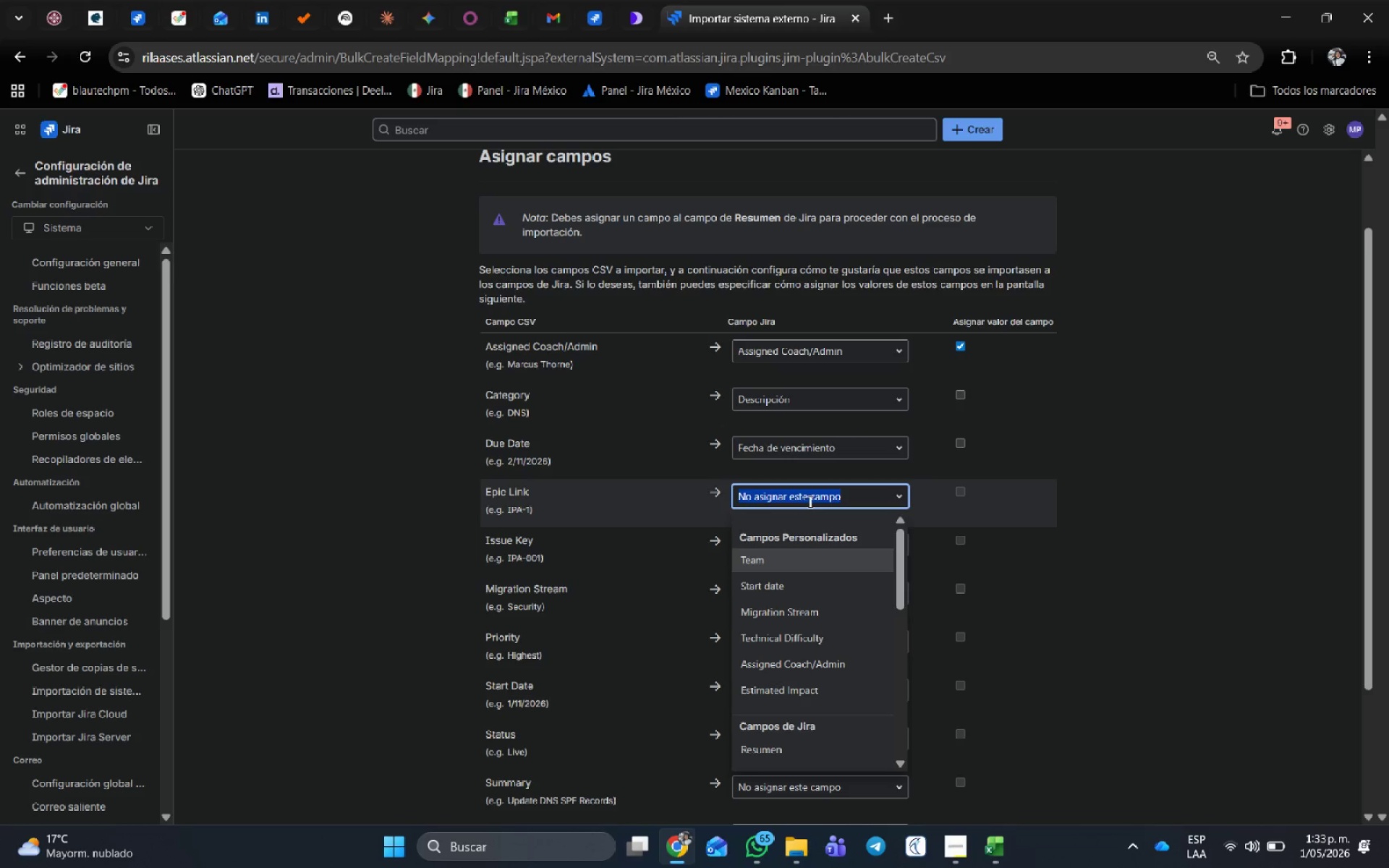 
type(princi)
 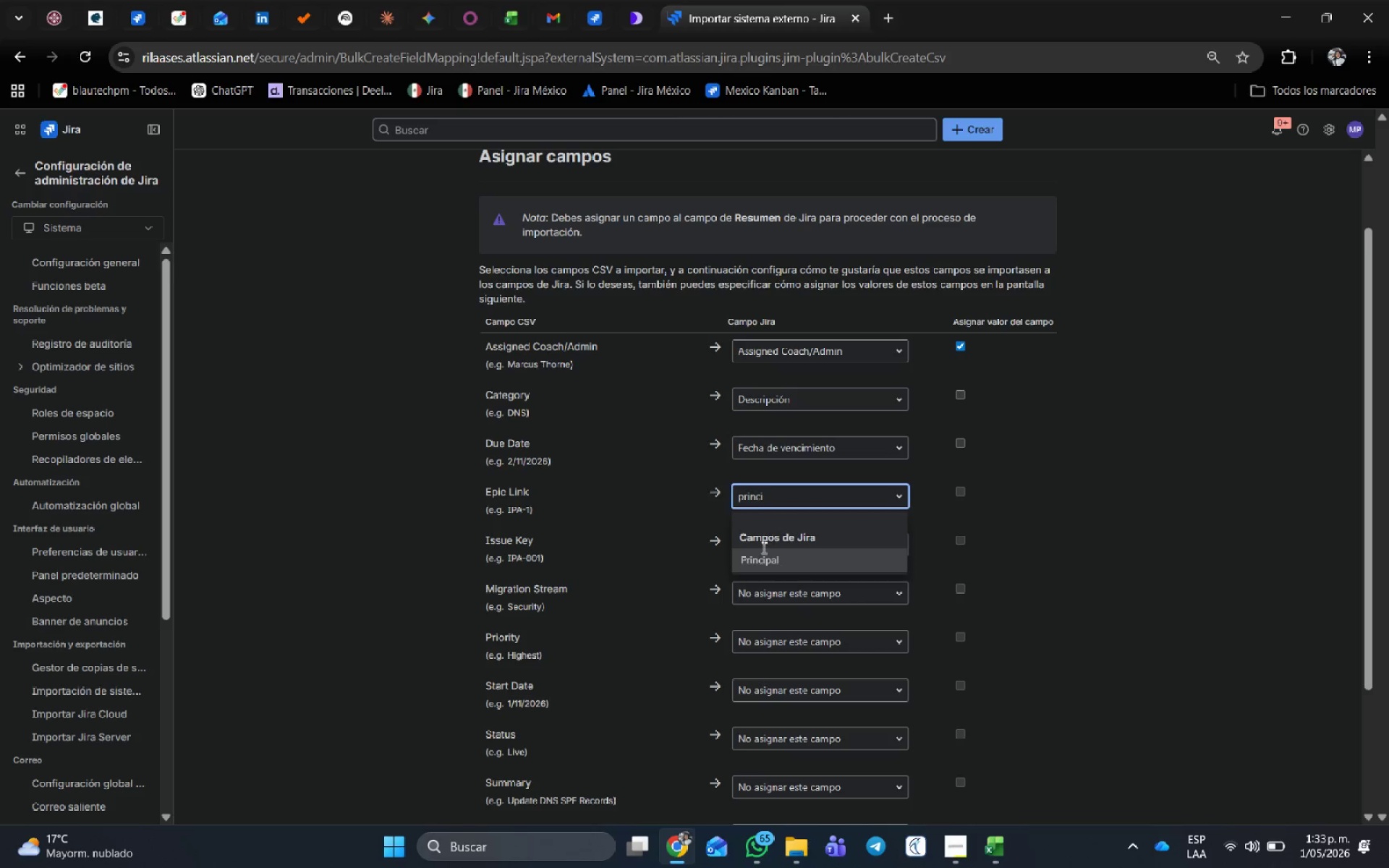 
left_click([755, 561])
 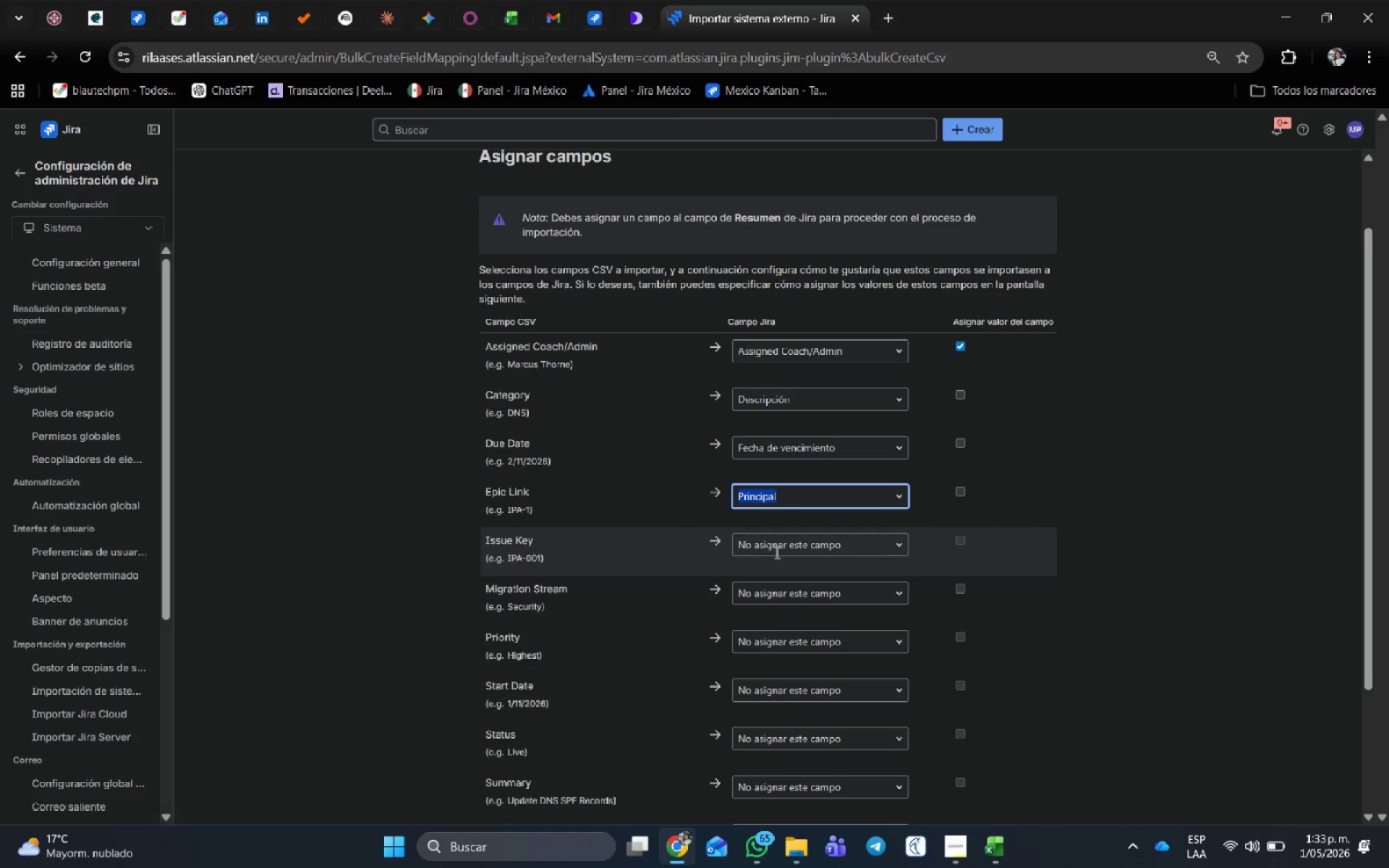 
left_click([775, 545])
 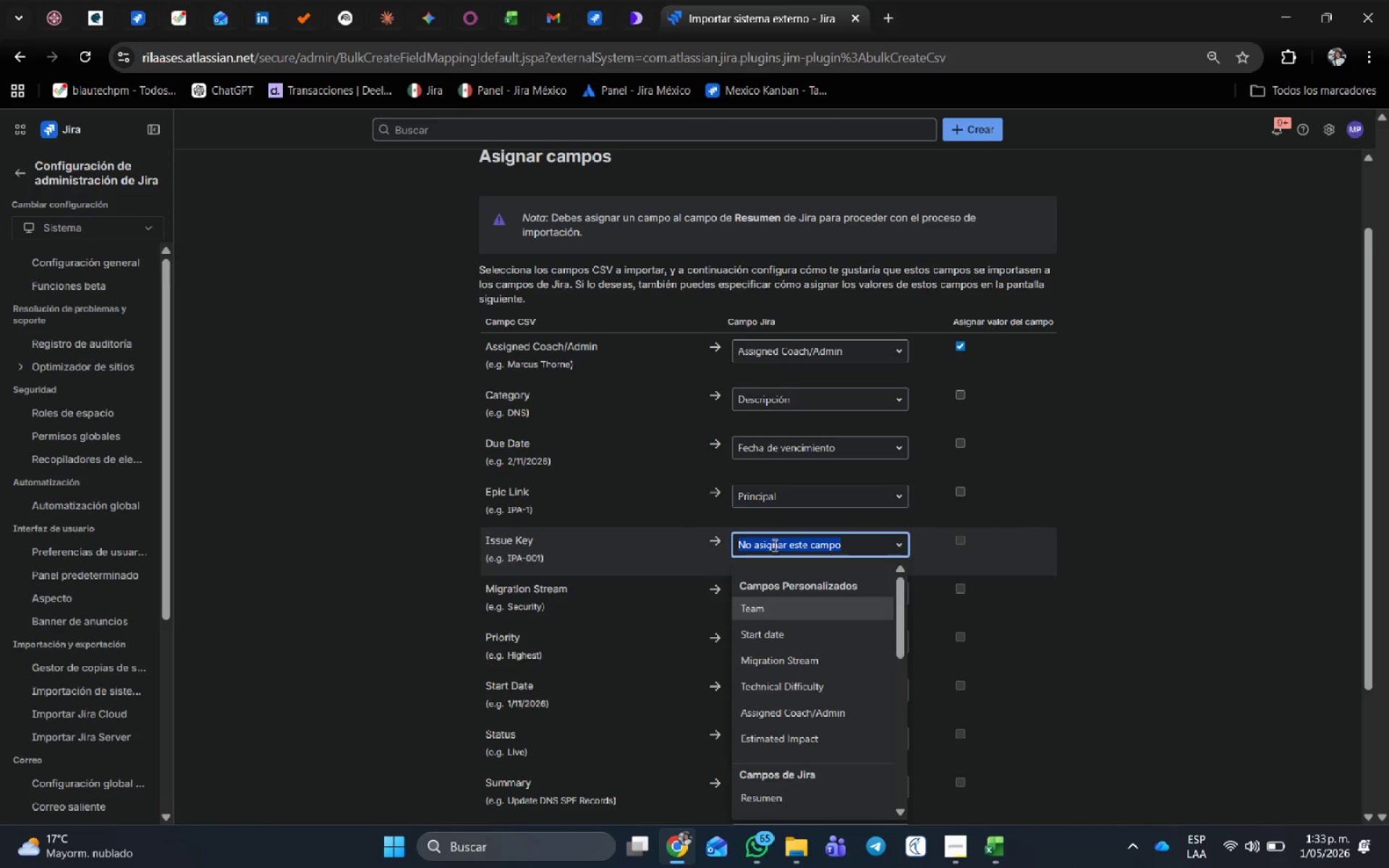 
type(id)
 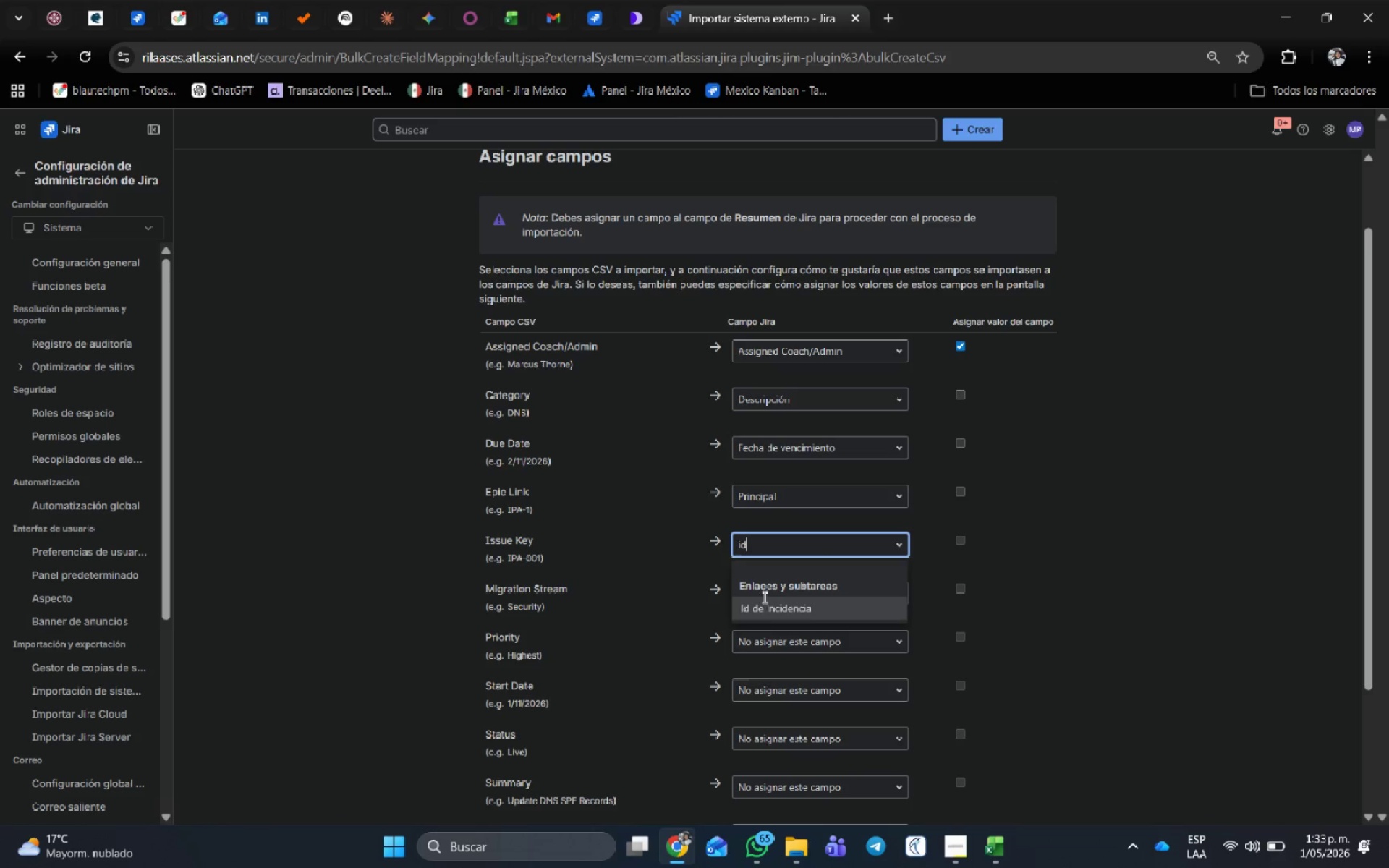 
left_click([767, 608])
 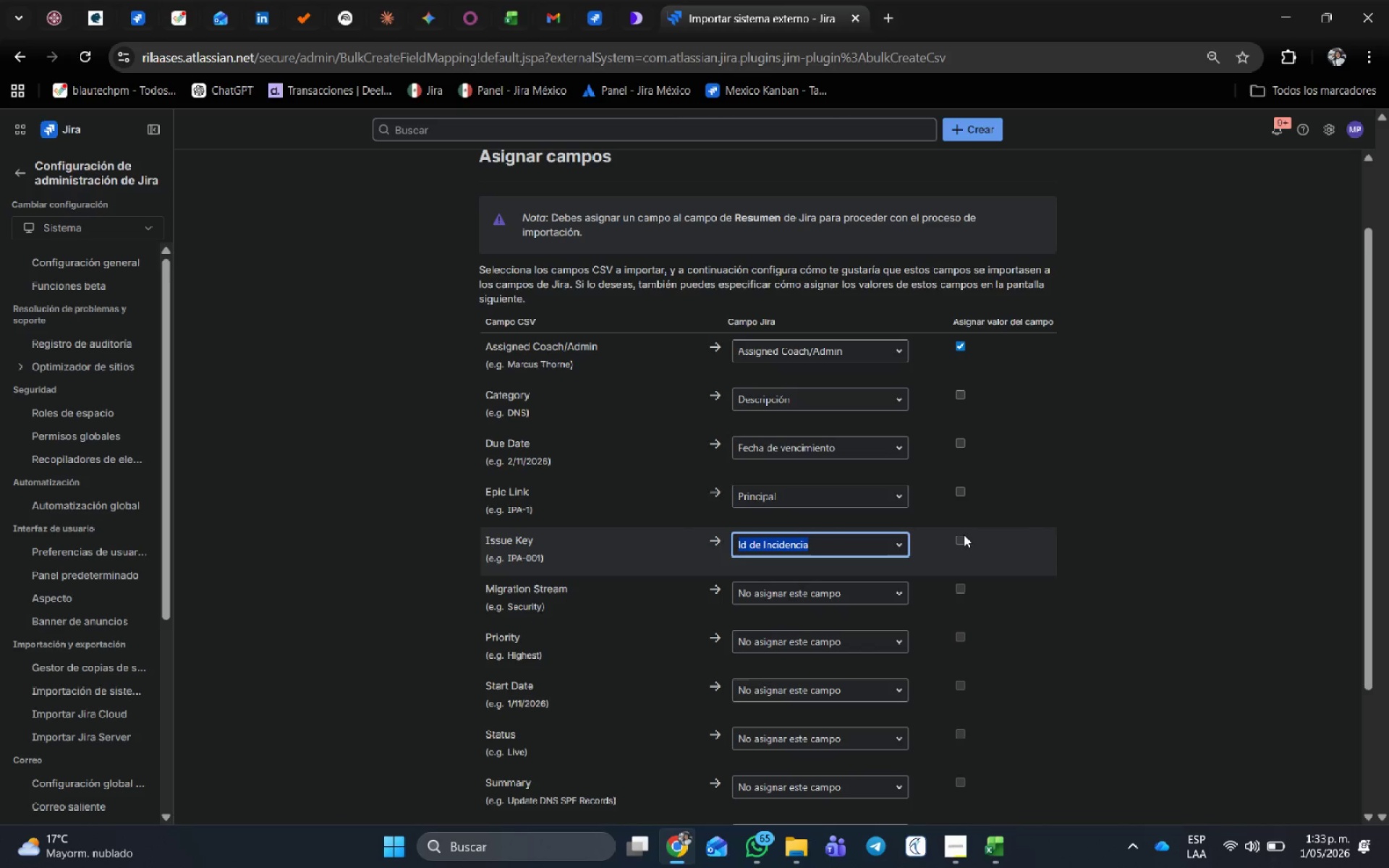 
left_click([963, 538])
 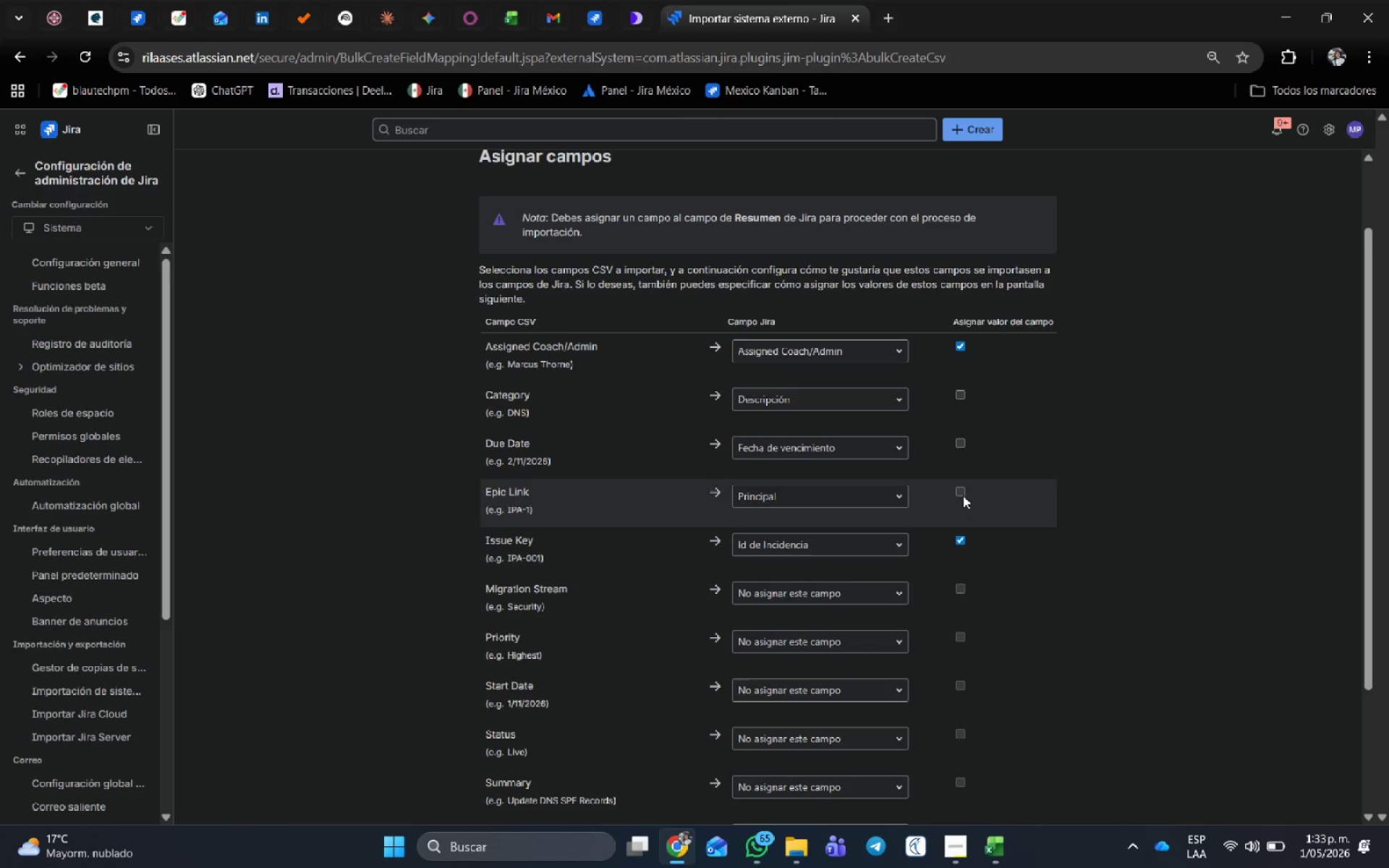 
left_click([960, 489])
 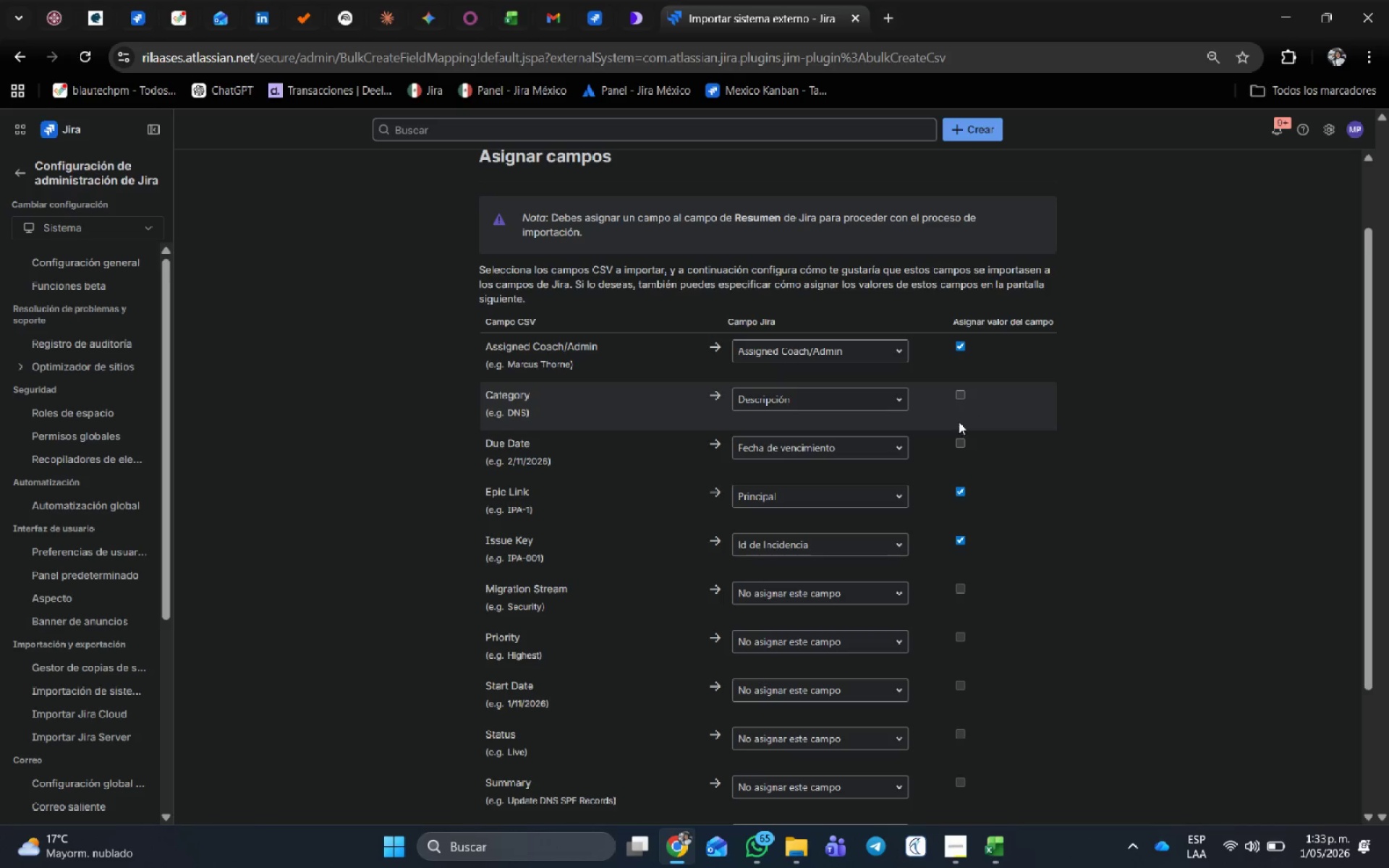 
left_click([965, 438])
 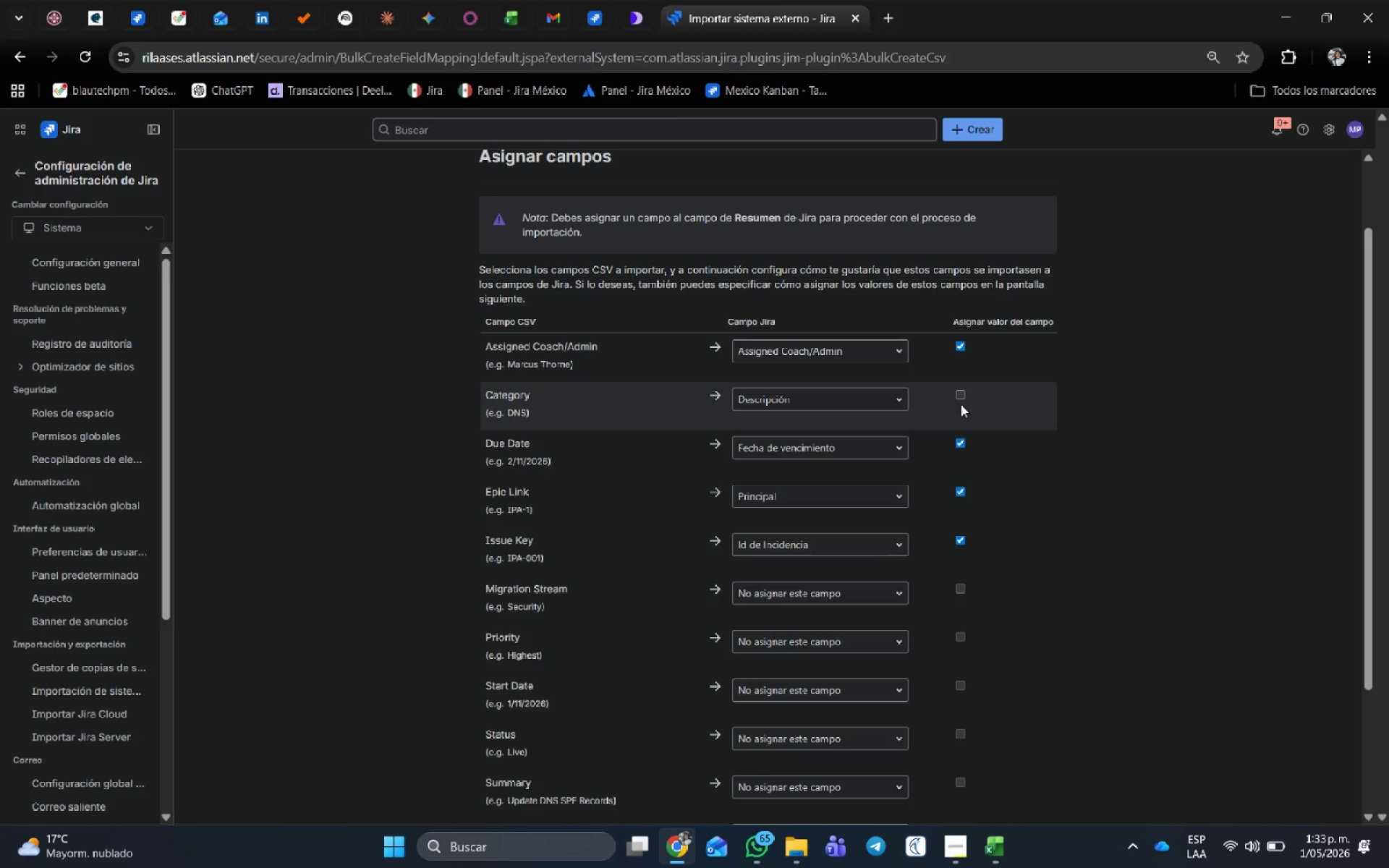 
left_click([960, 396])
 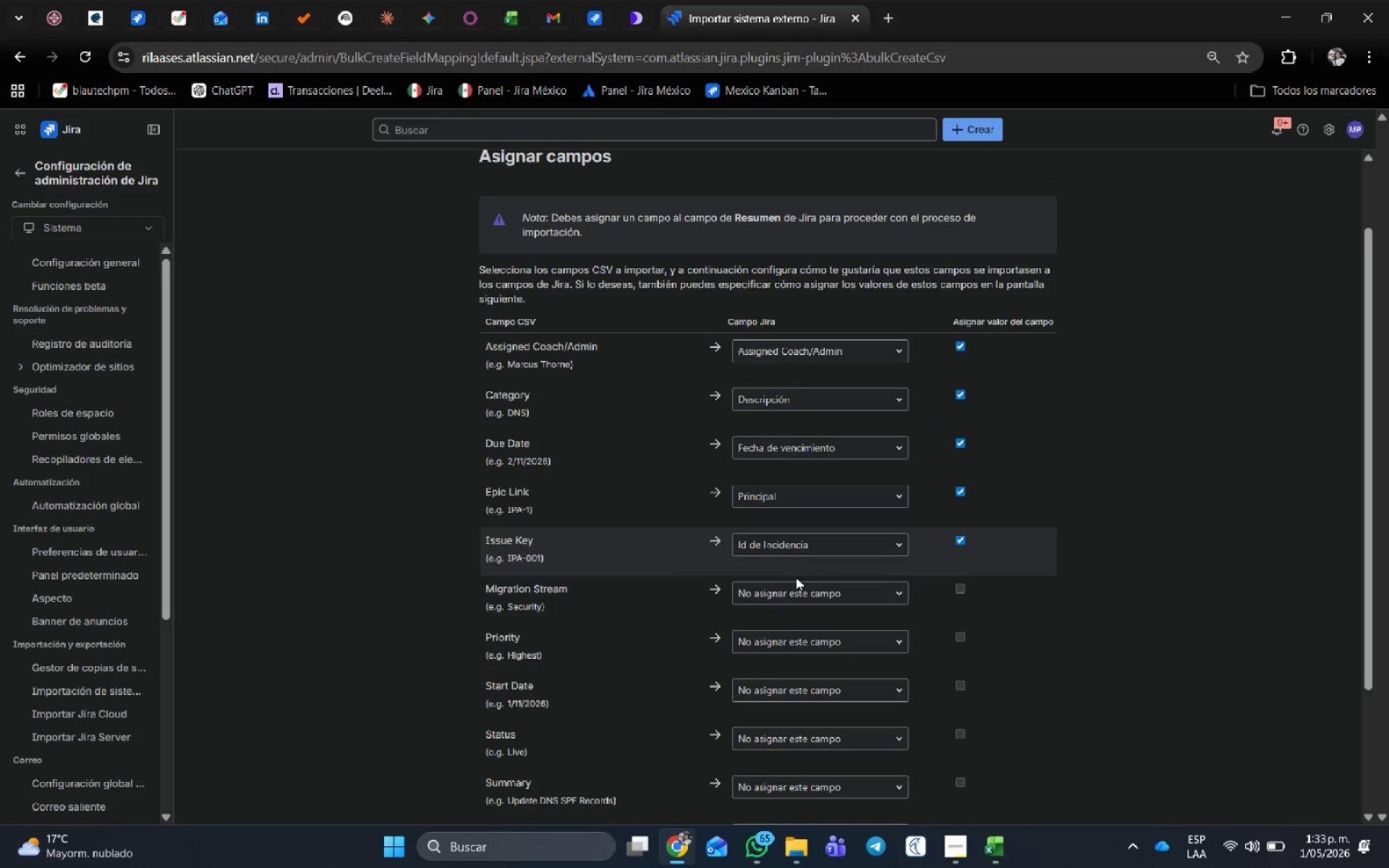 
left_click([797, 593])
 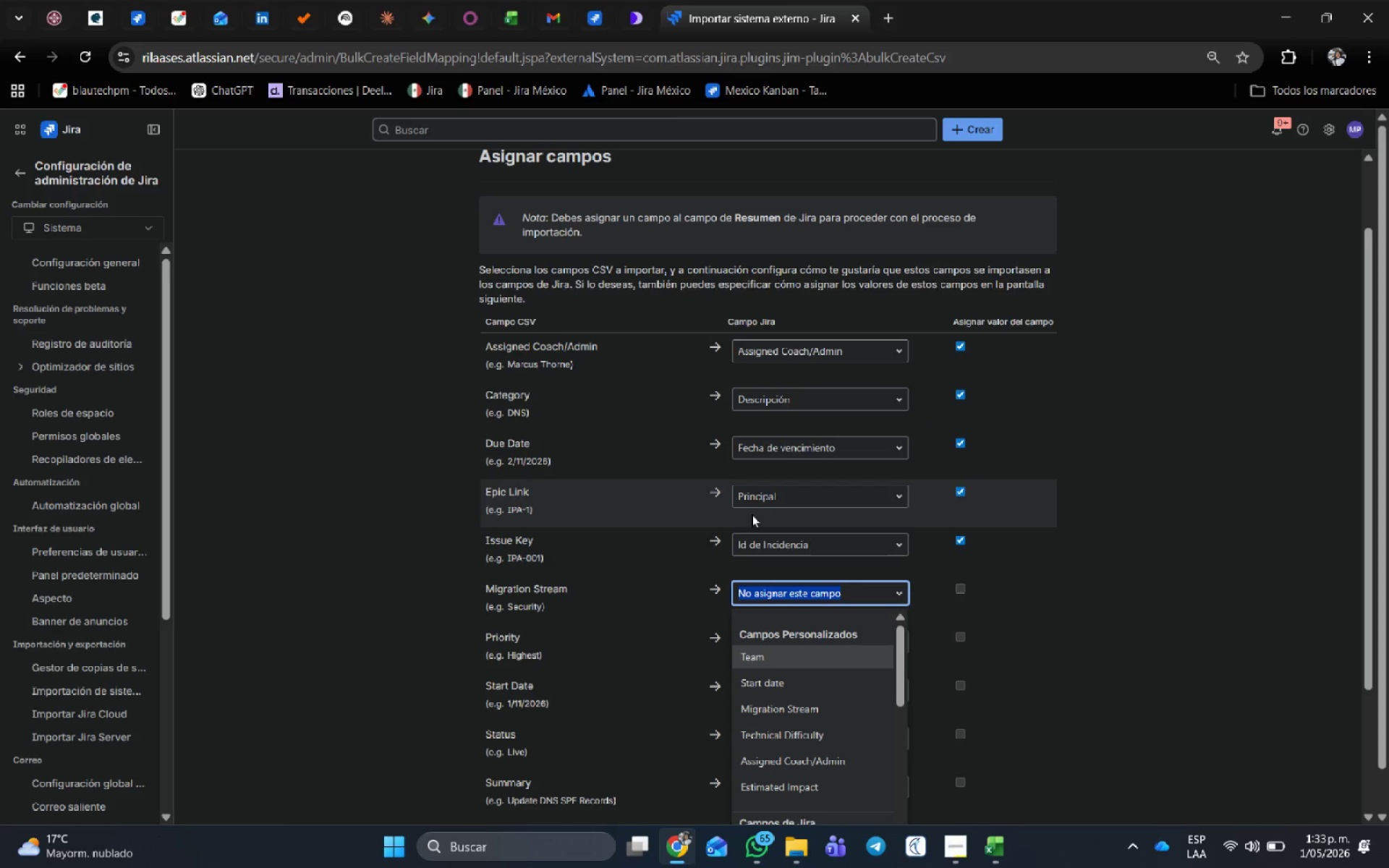 
left_click([759, 710])
 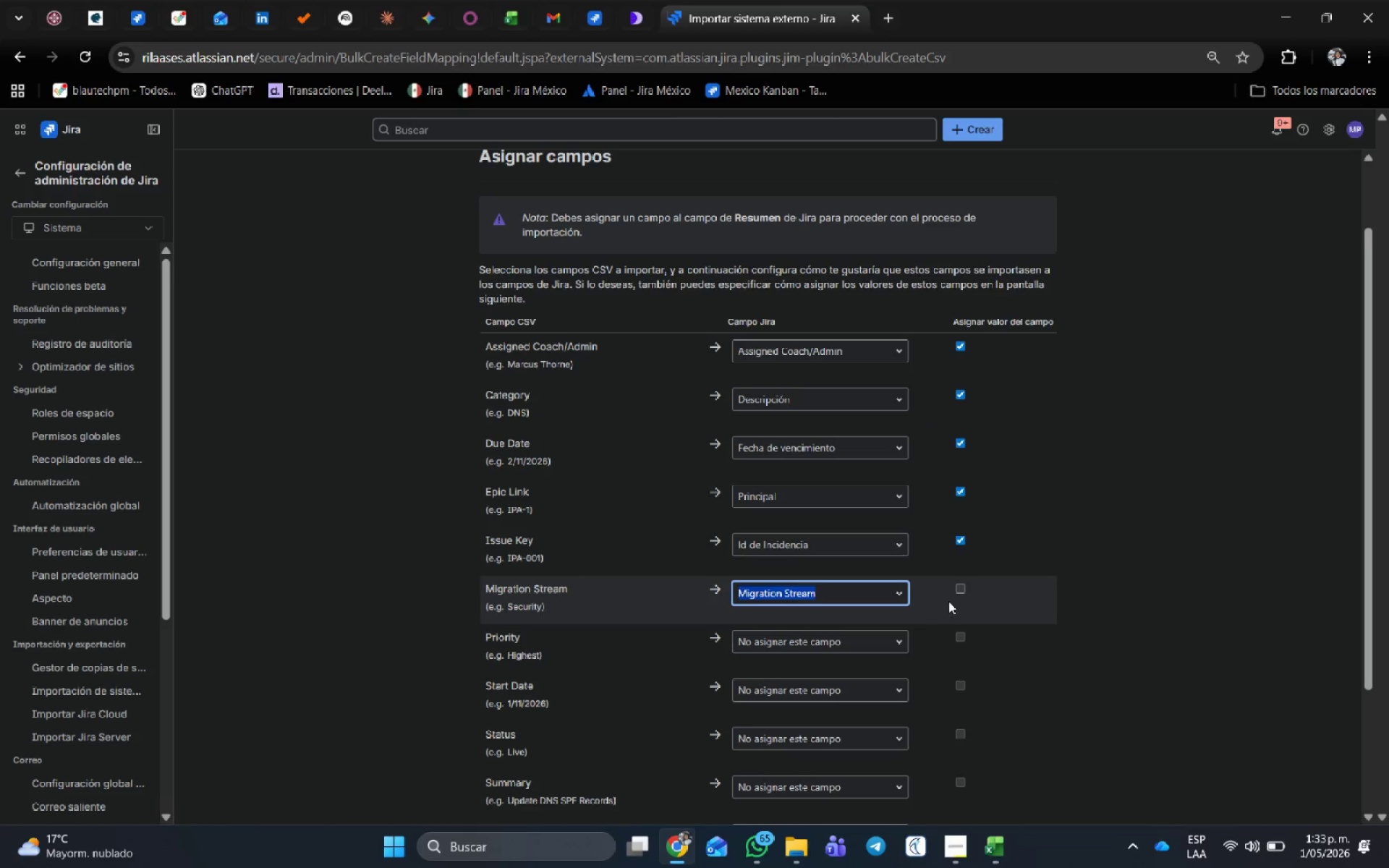 
left_click([965, 591])
 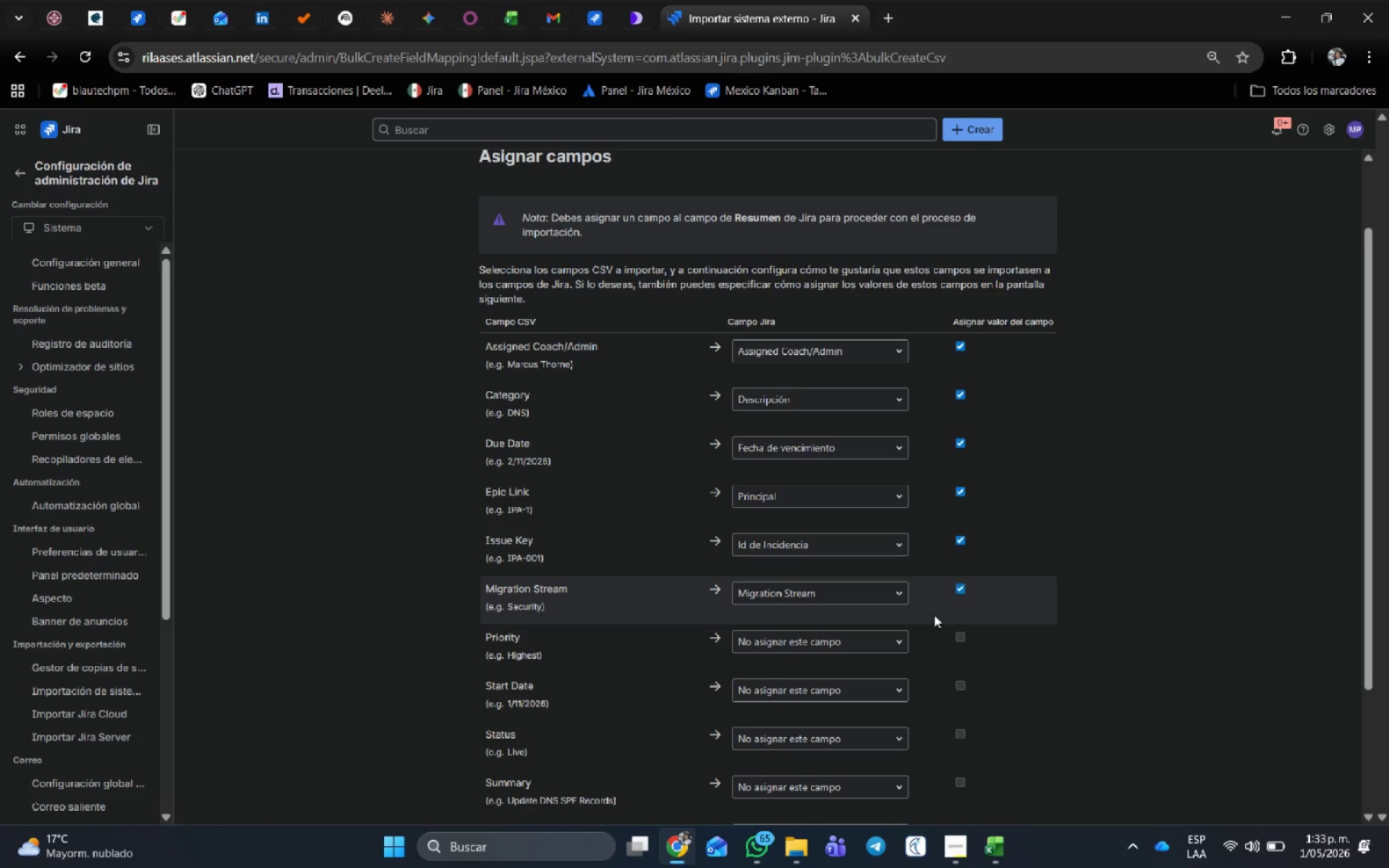 
mouse_move([850, 658])
 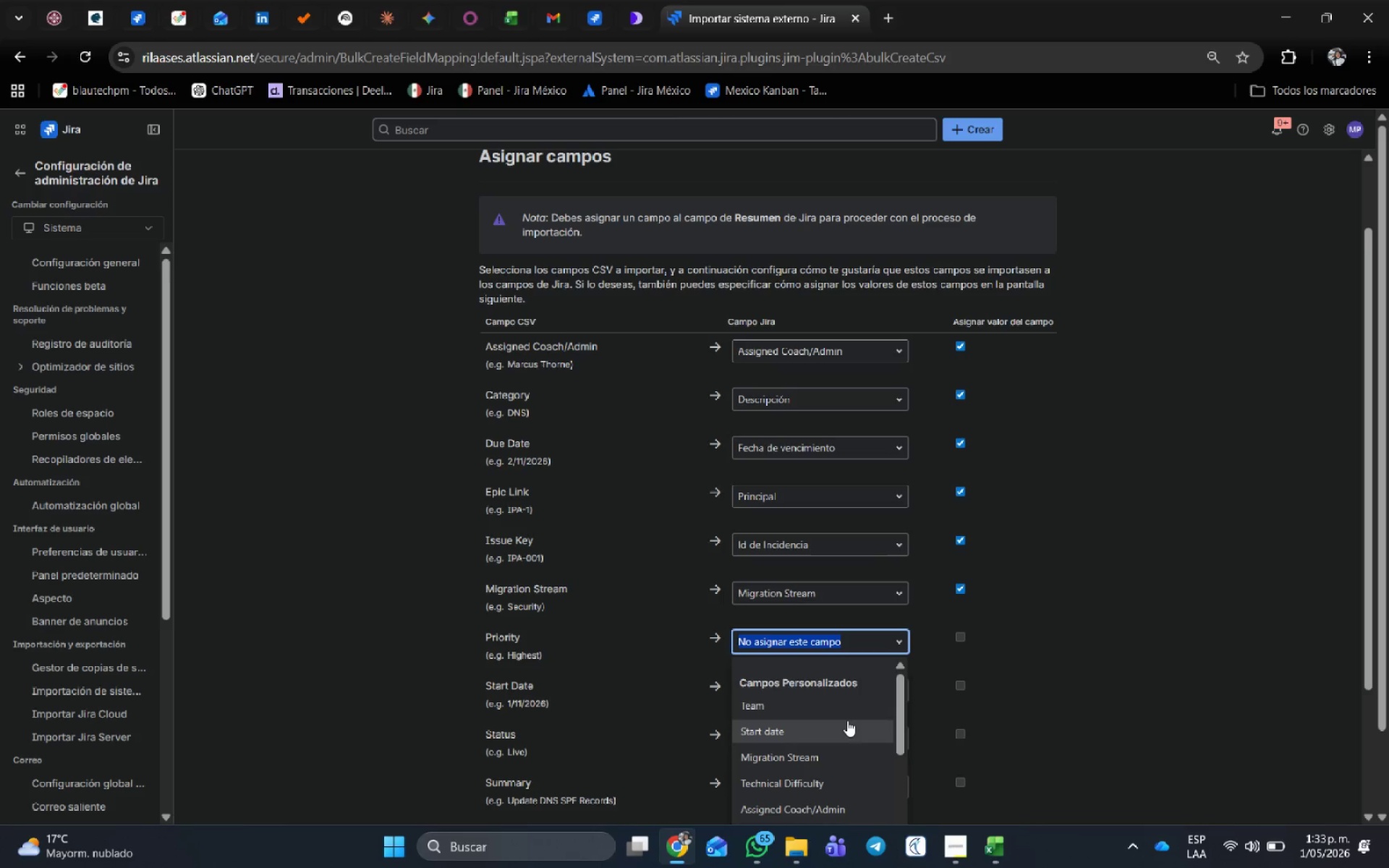 
scroll: coordinate [847, 720], scroll_direction: down, amount: 1.0
 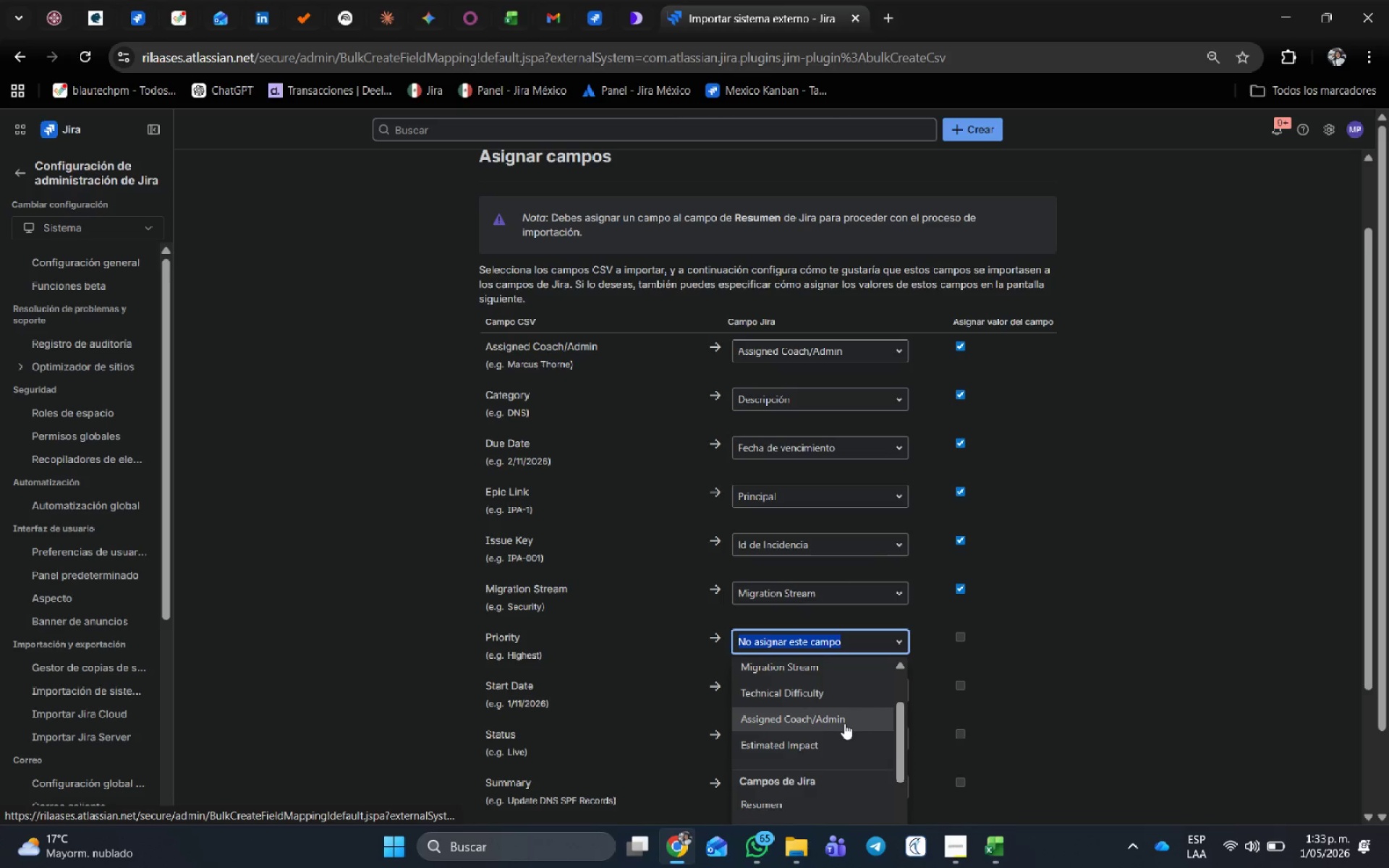 
scroll: coordinate [844, 723], scroll_direction: up, amount: 1.0
 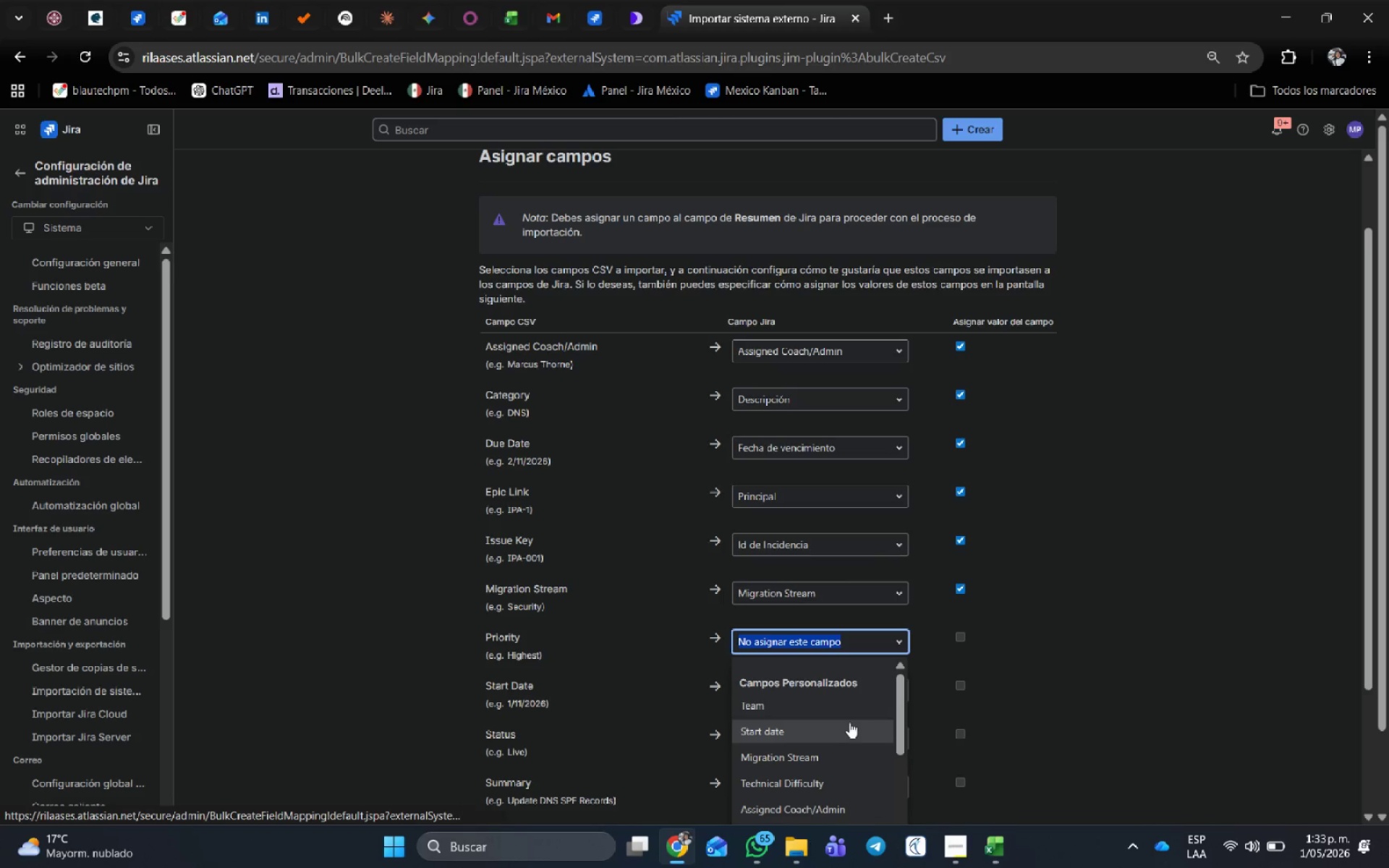 
type(pri)
 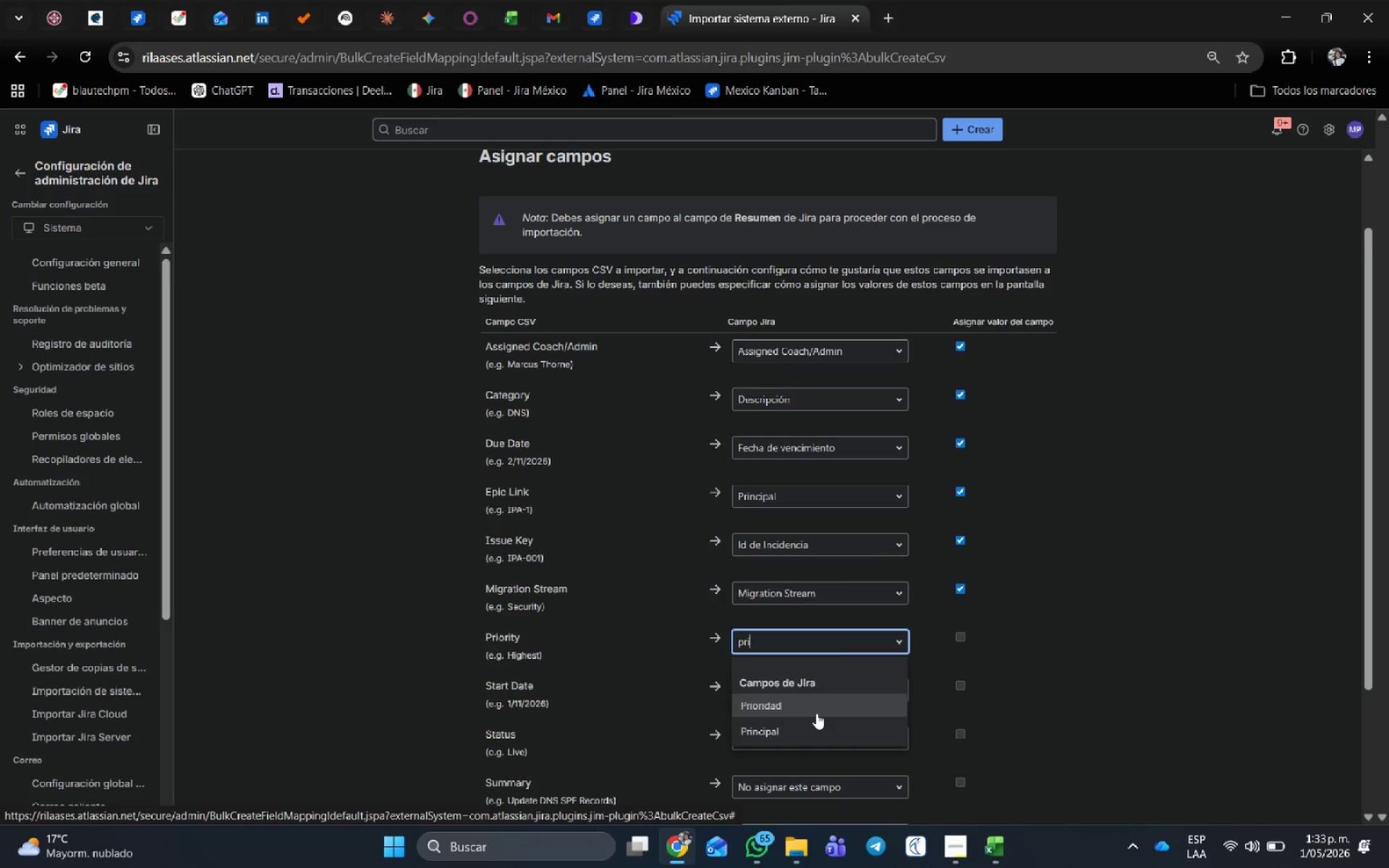 
left_click([820, 705])
 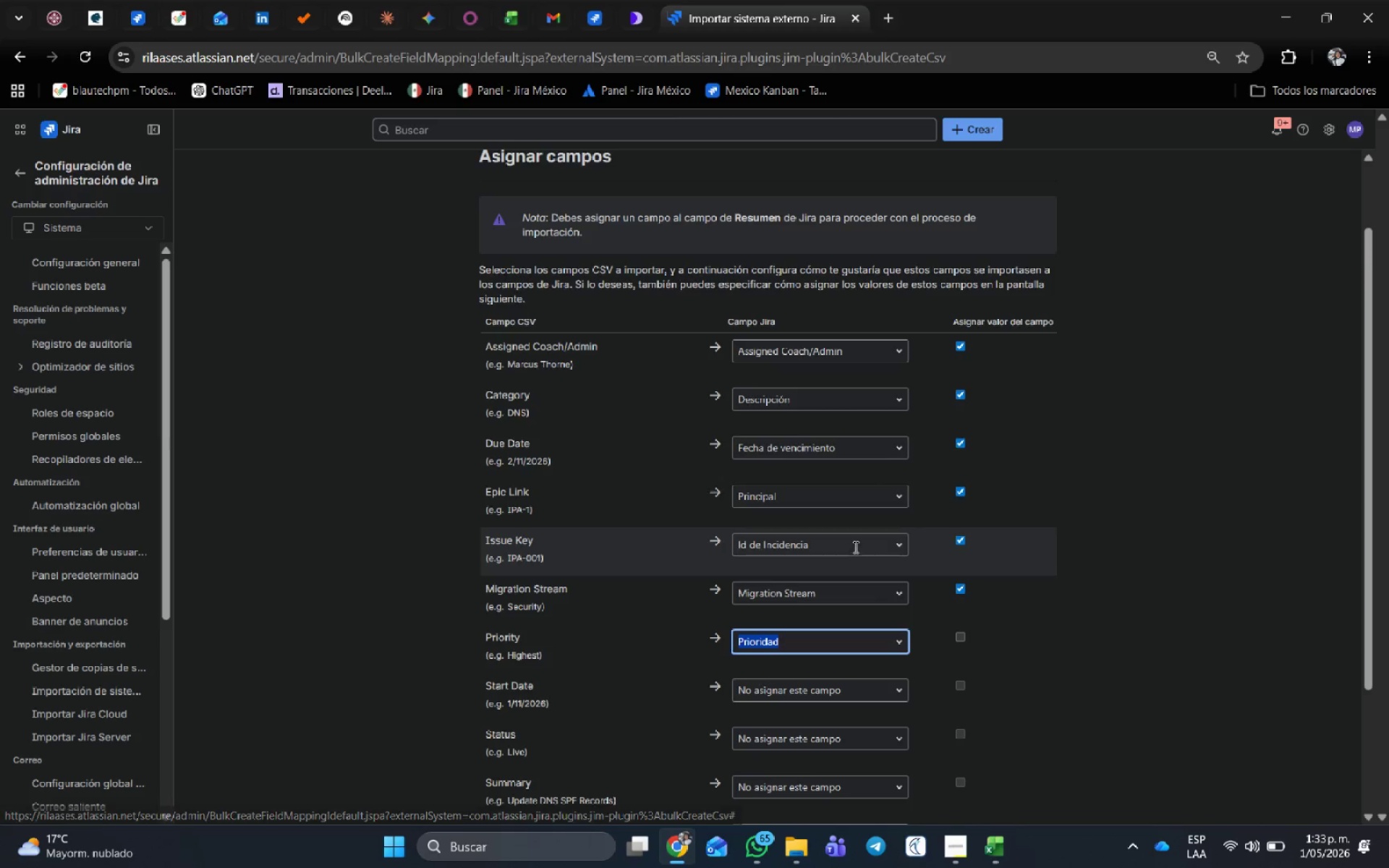 
scroll: coordinate [854, 547], scroll_direction: down, amount: 1.0
 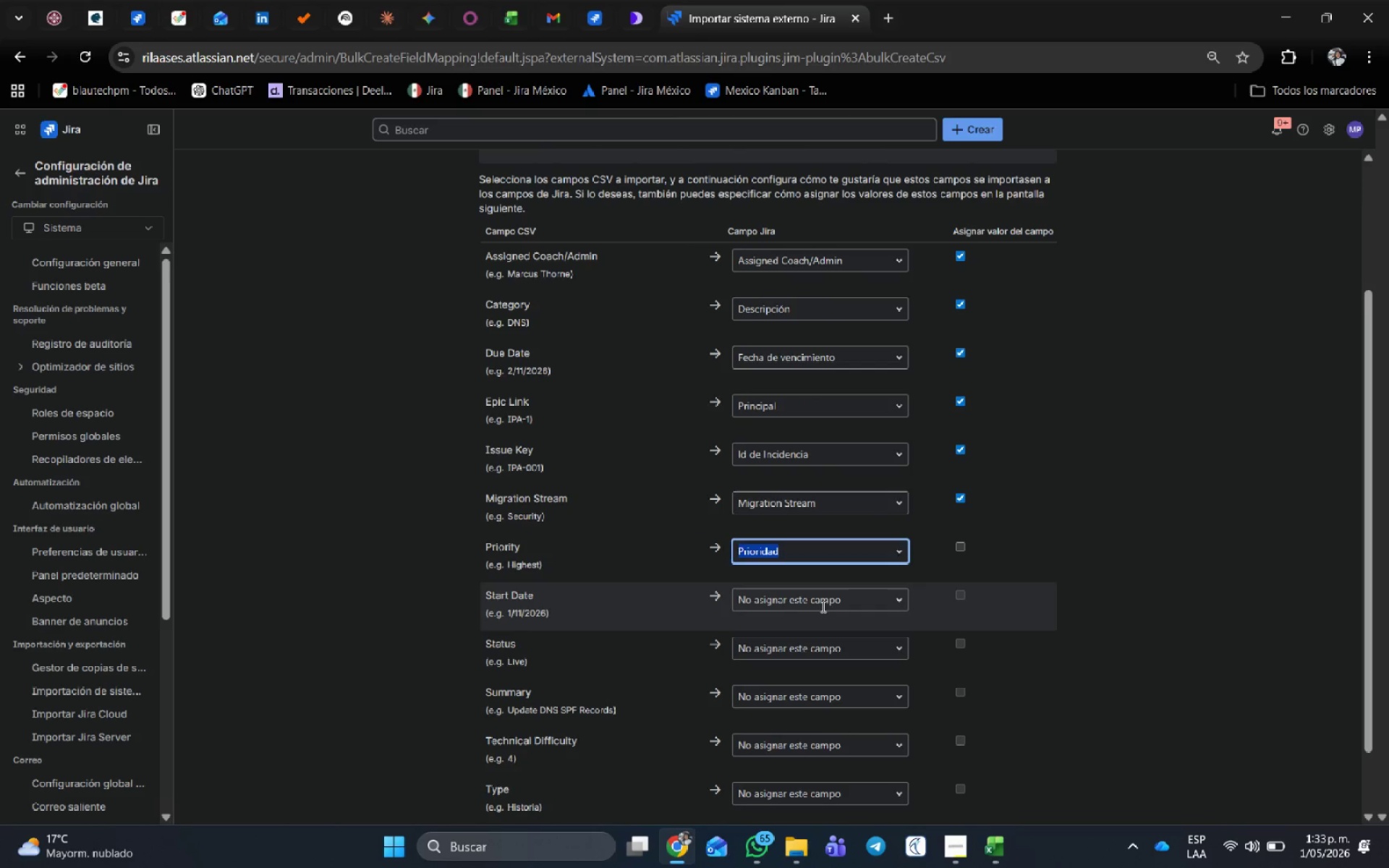 
left_click([822, 606])
 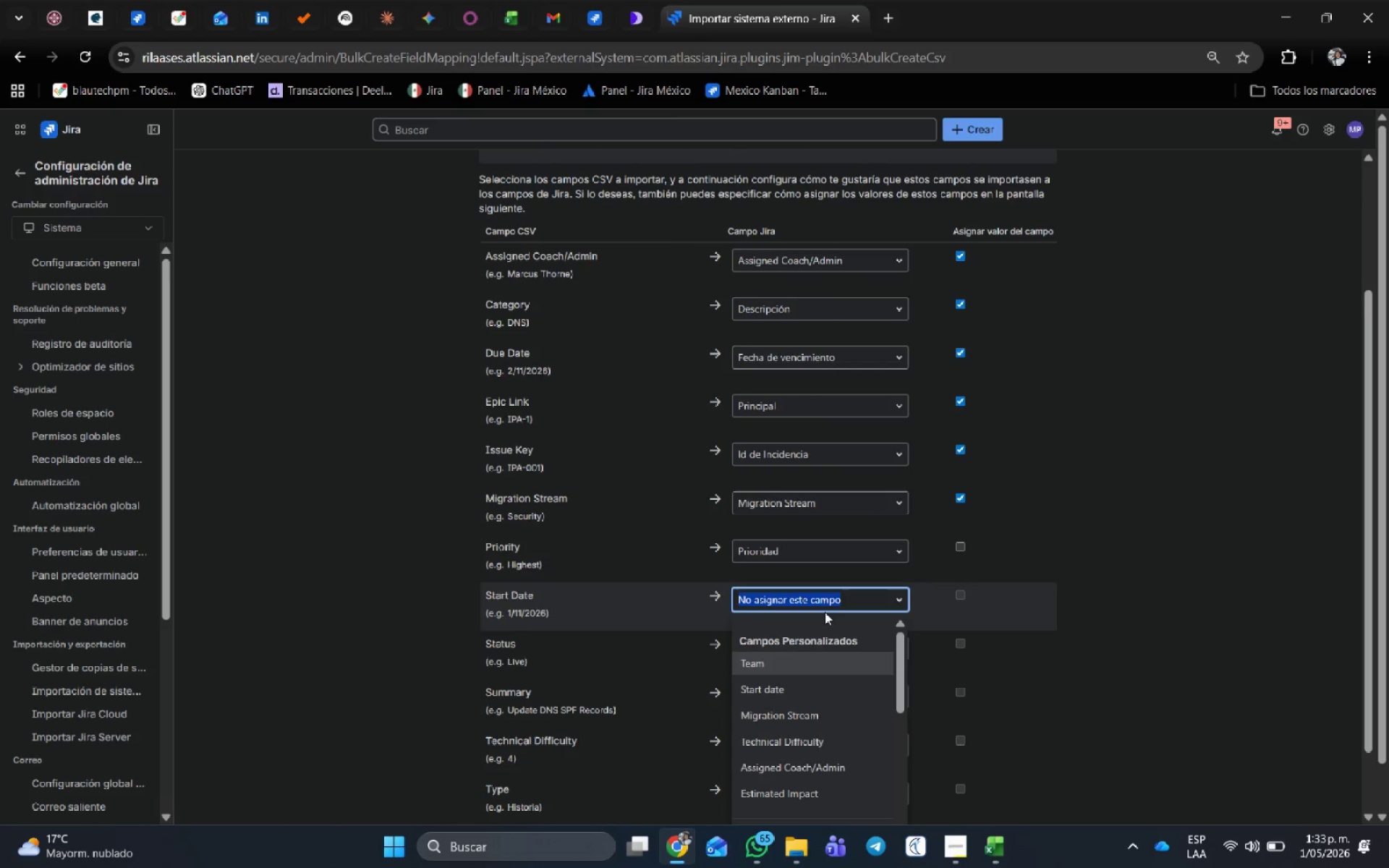 
key(S)
 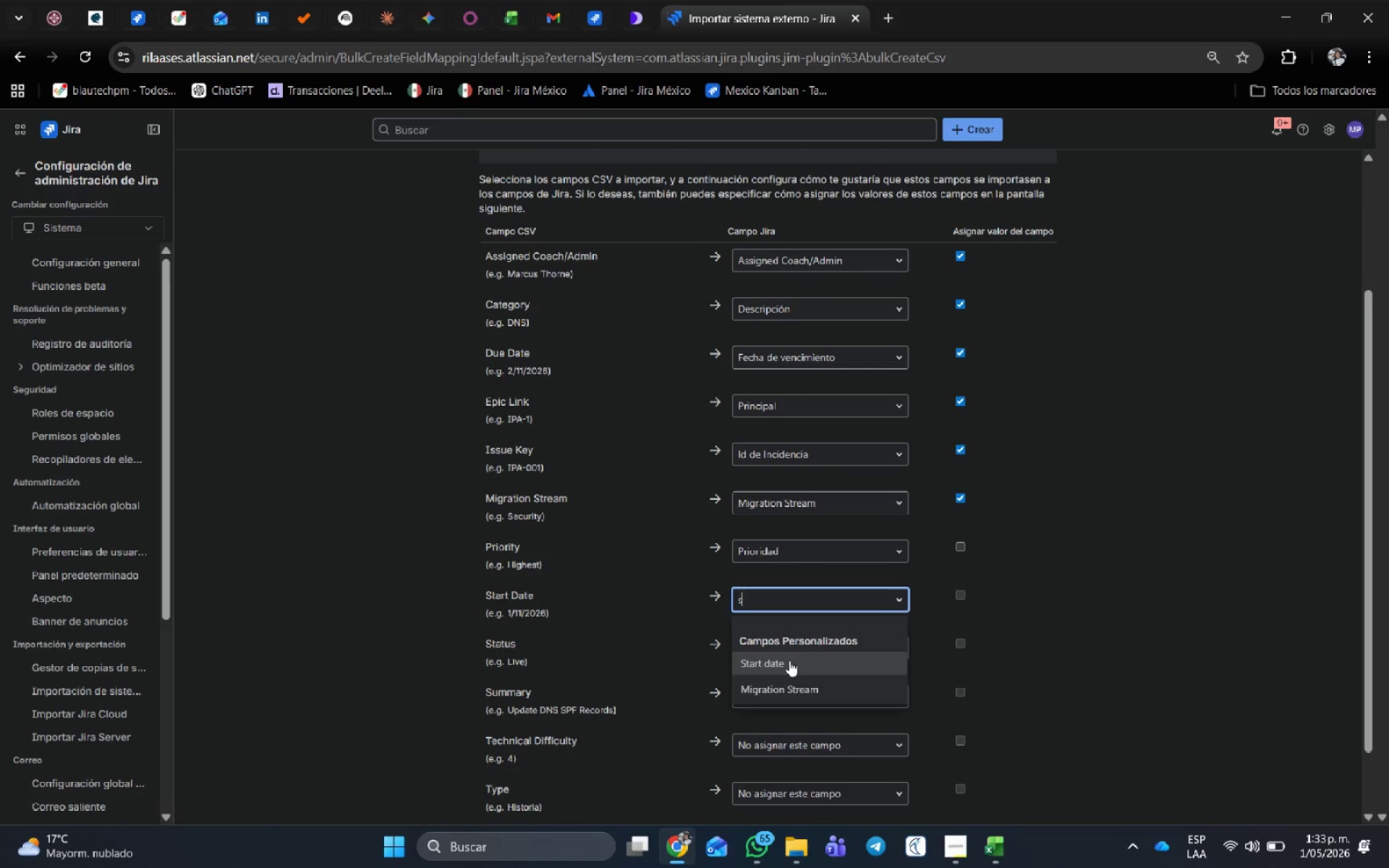 
left_click([789, 660])
 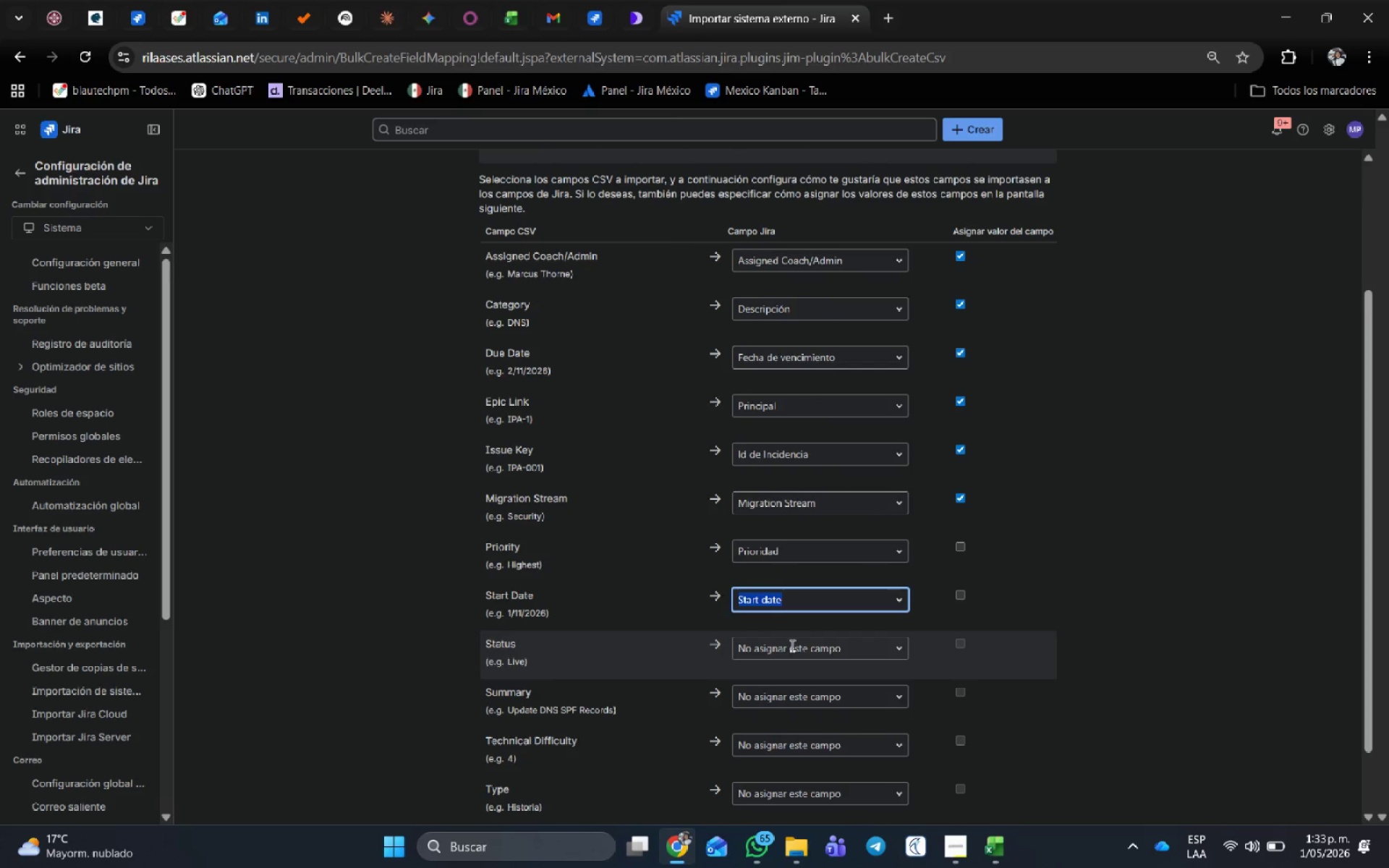 
left_click([791, 645])
 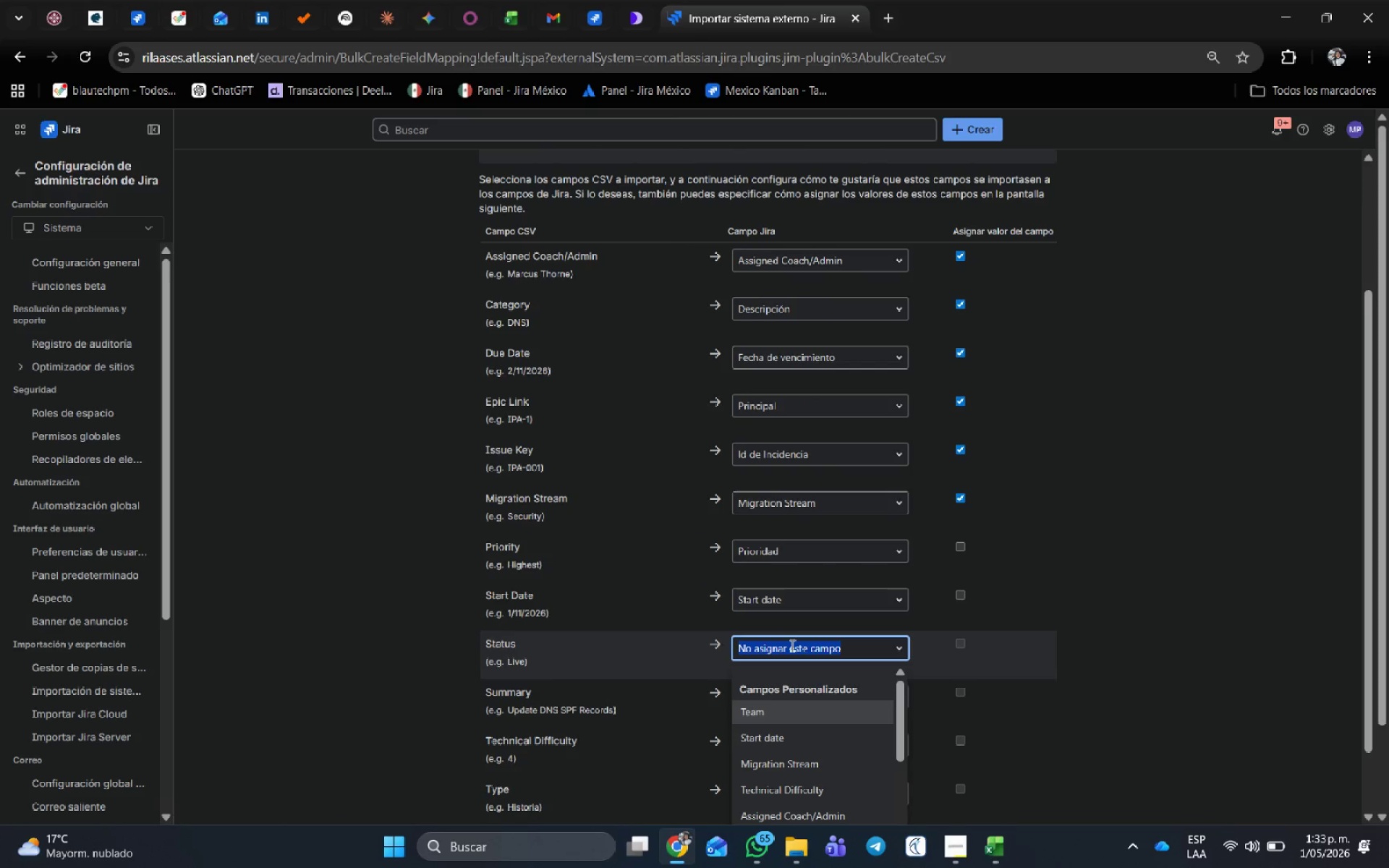 
type(s)
key(Backspace)
type(es)
key(Backspace)
key(Backspace)
key(Backspace)
 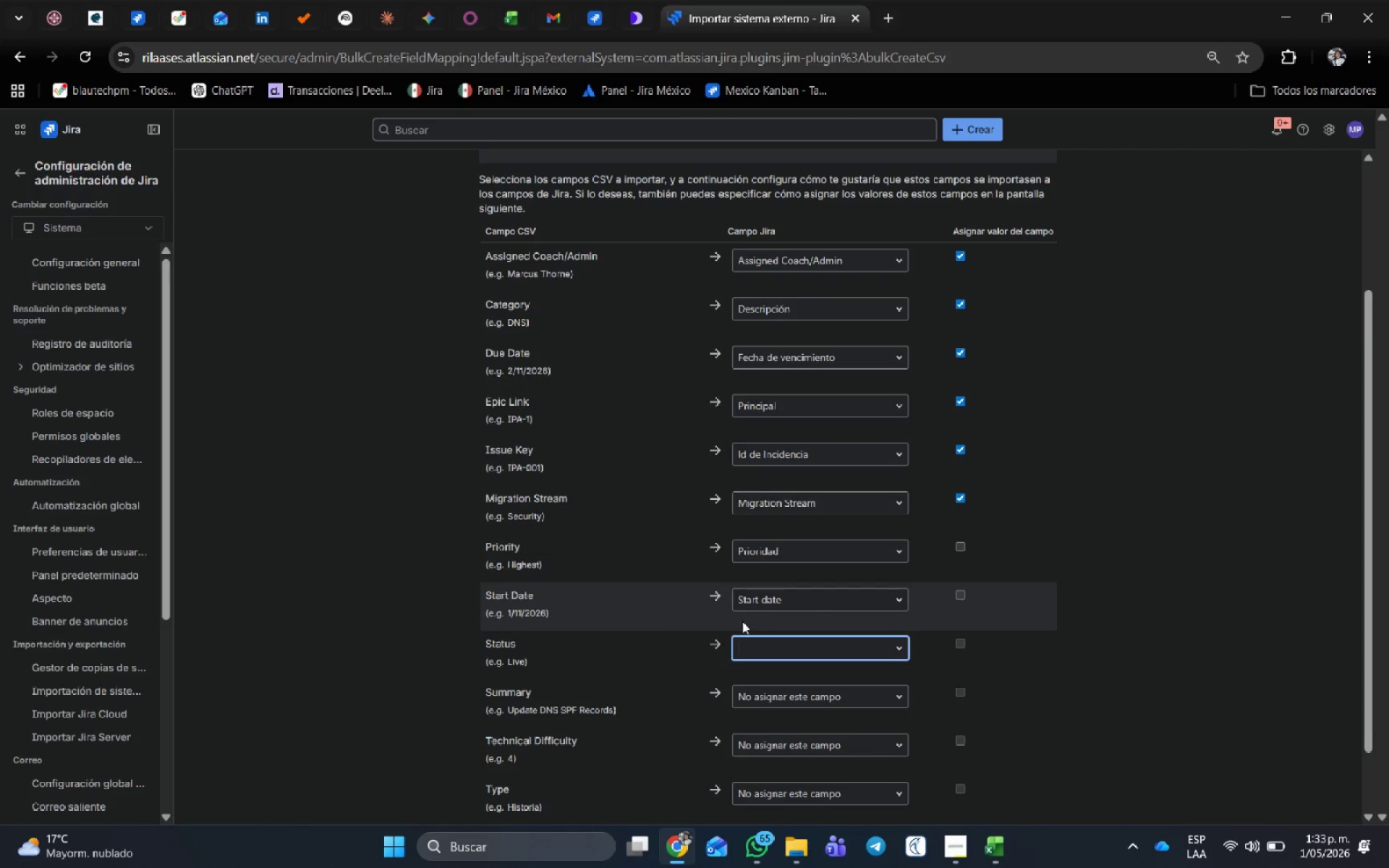 
scroll: coordinate [766, 629], scroll_direction: down, amount: 1.0
 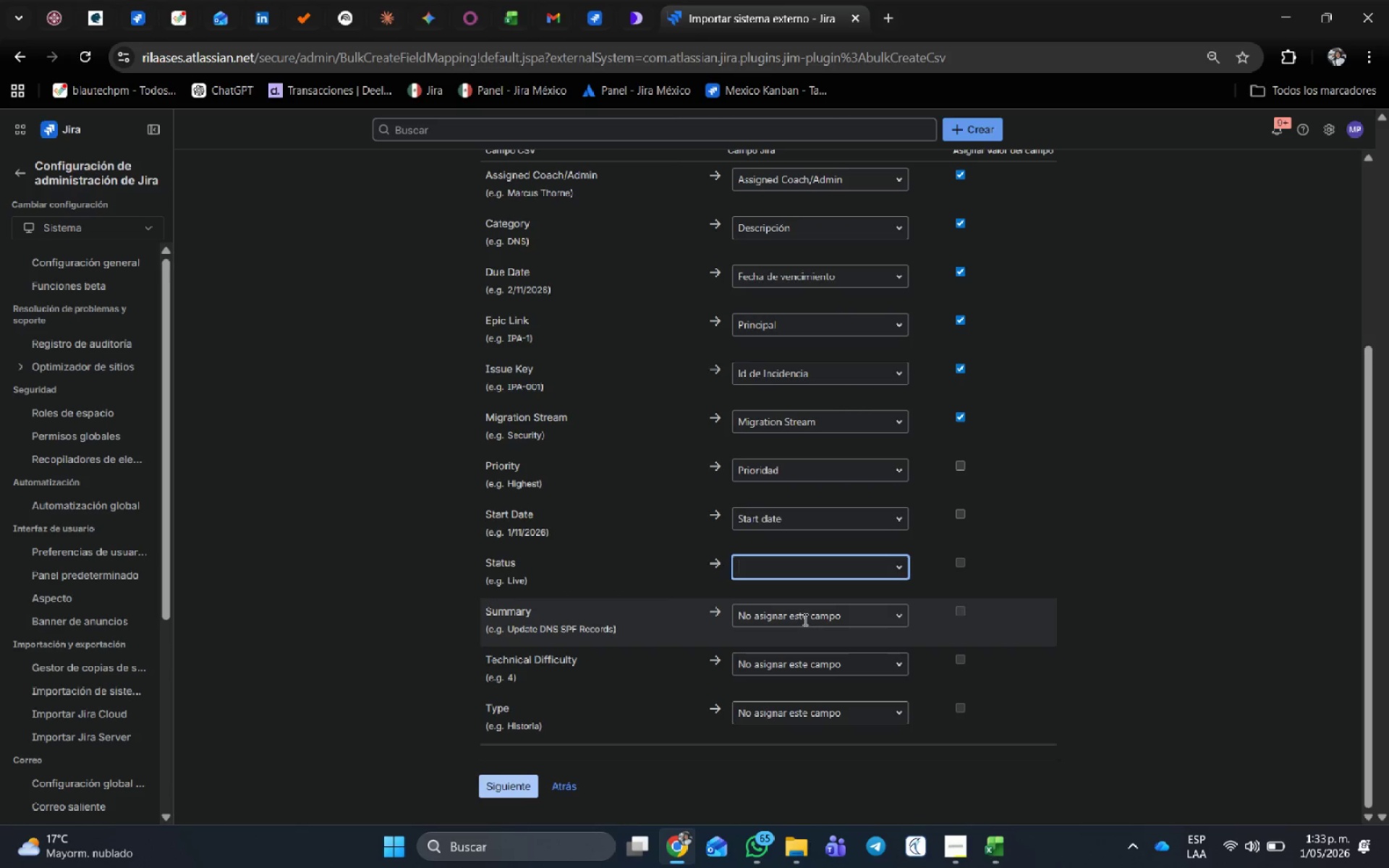 
left_click([804, 618])
 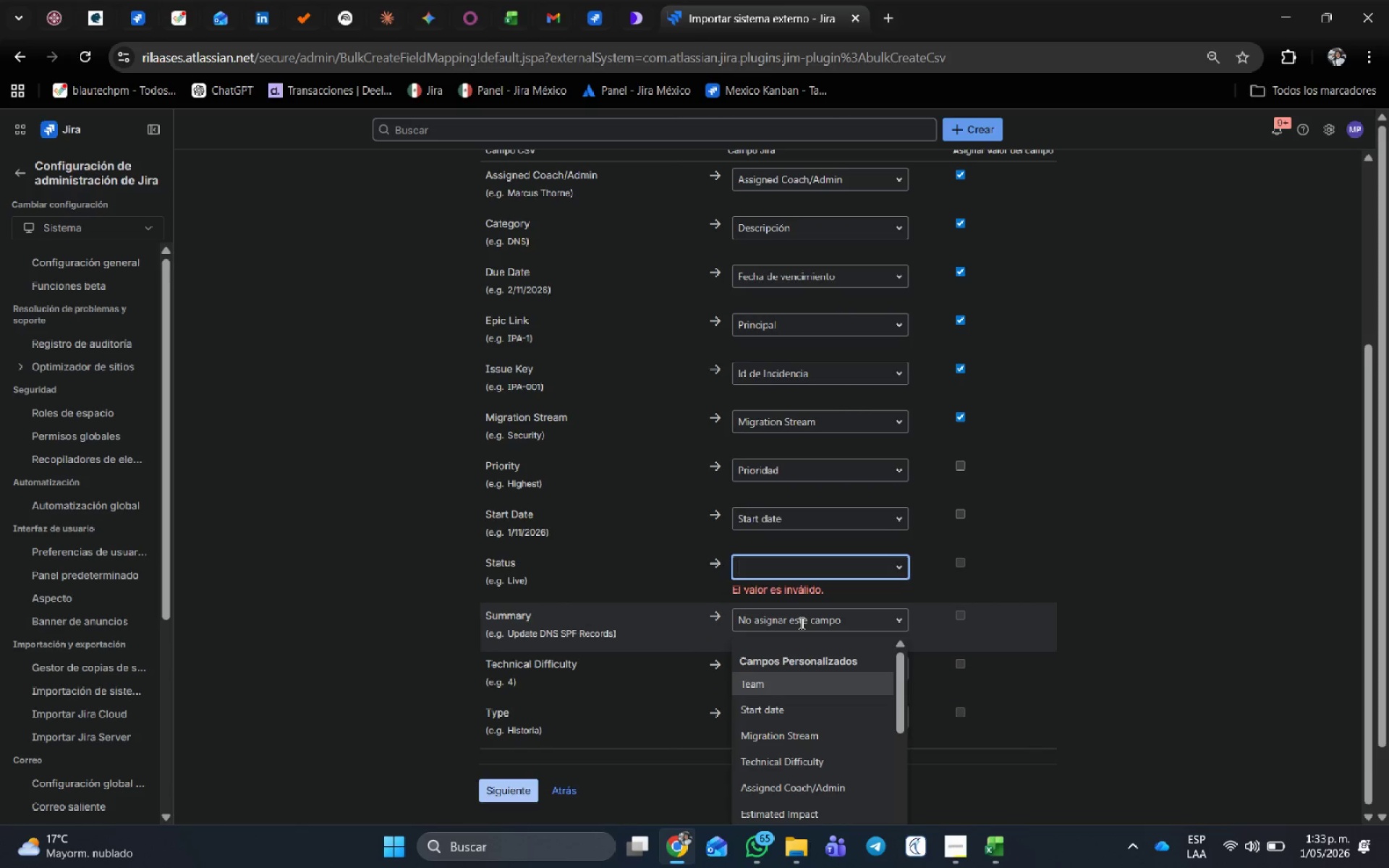 
type(Re)
key(Backspace)
key(Backspace)
key(Backspace)
key(Tab)
type(Resumen)
 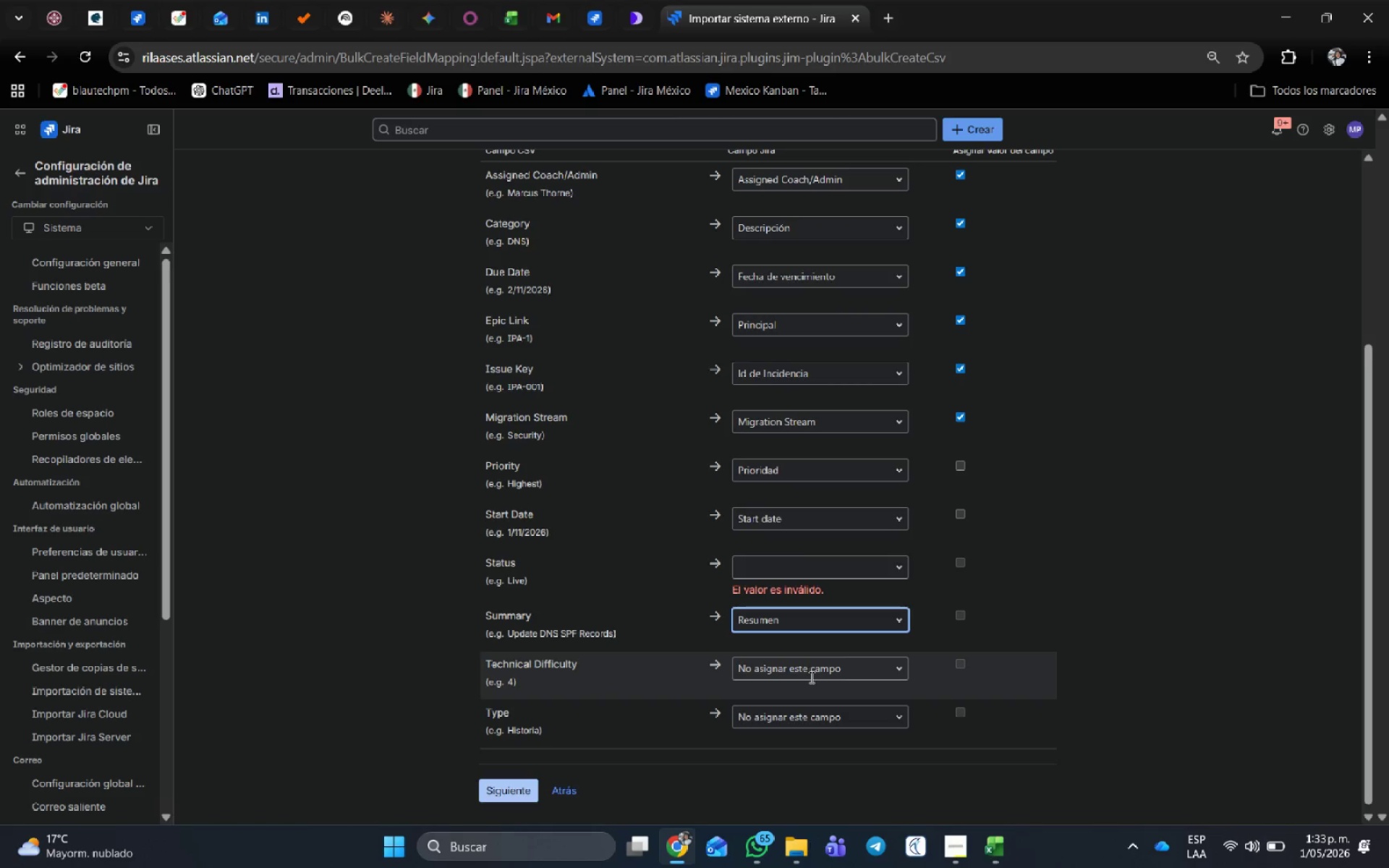 
left_click([811, 677])
 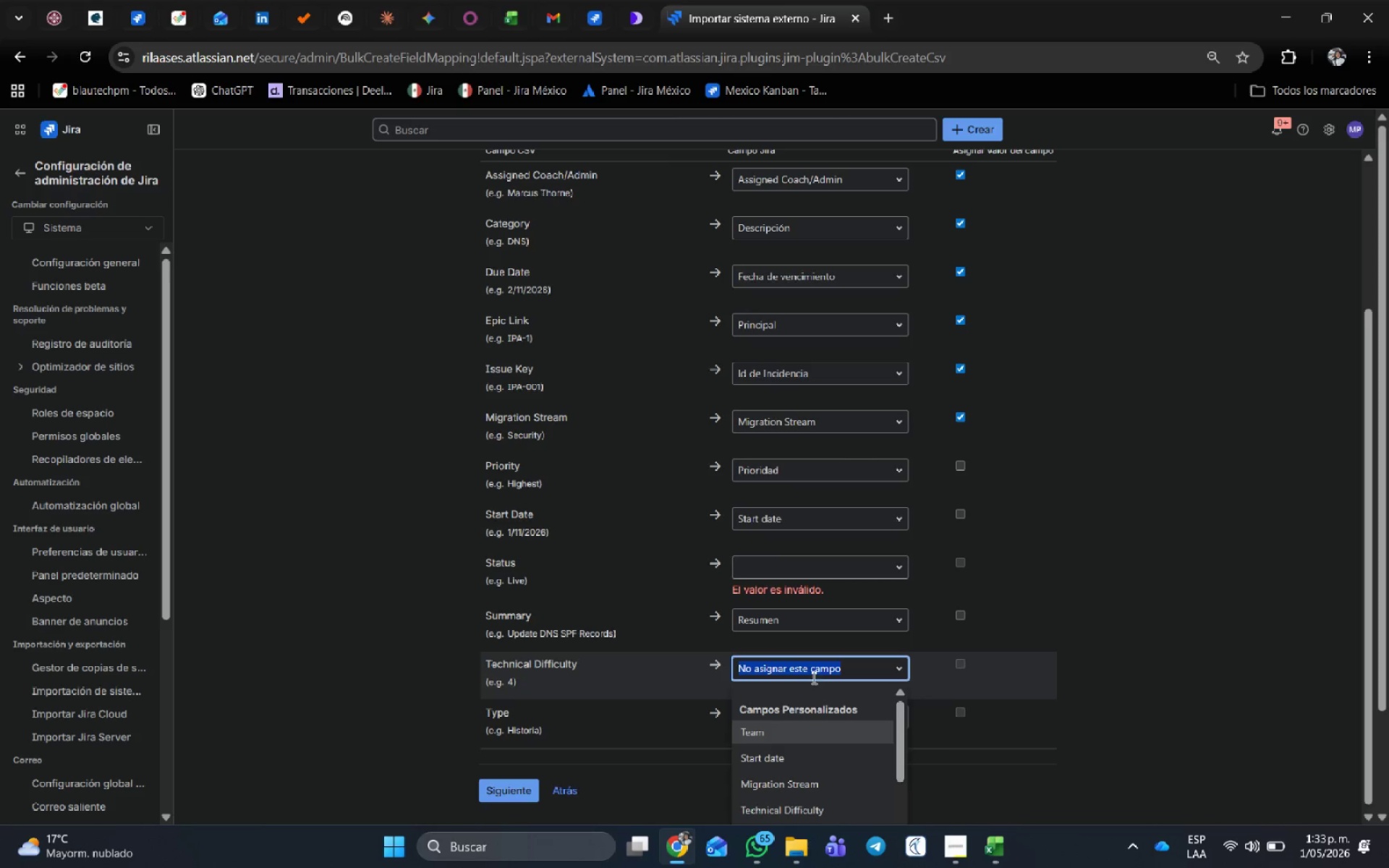 
left_click([825, 801])
 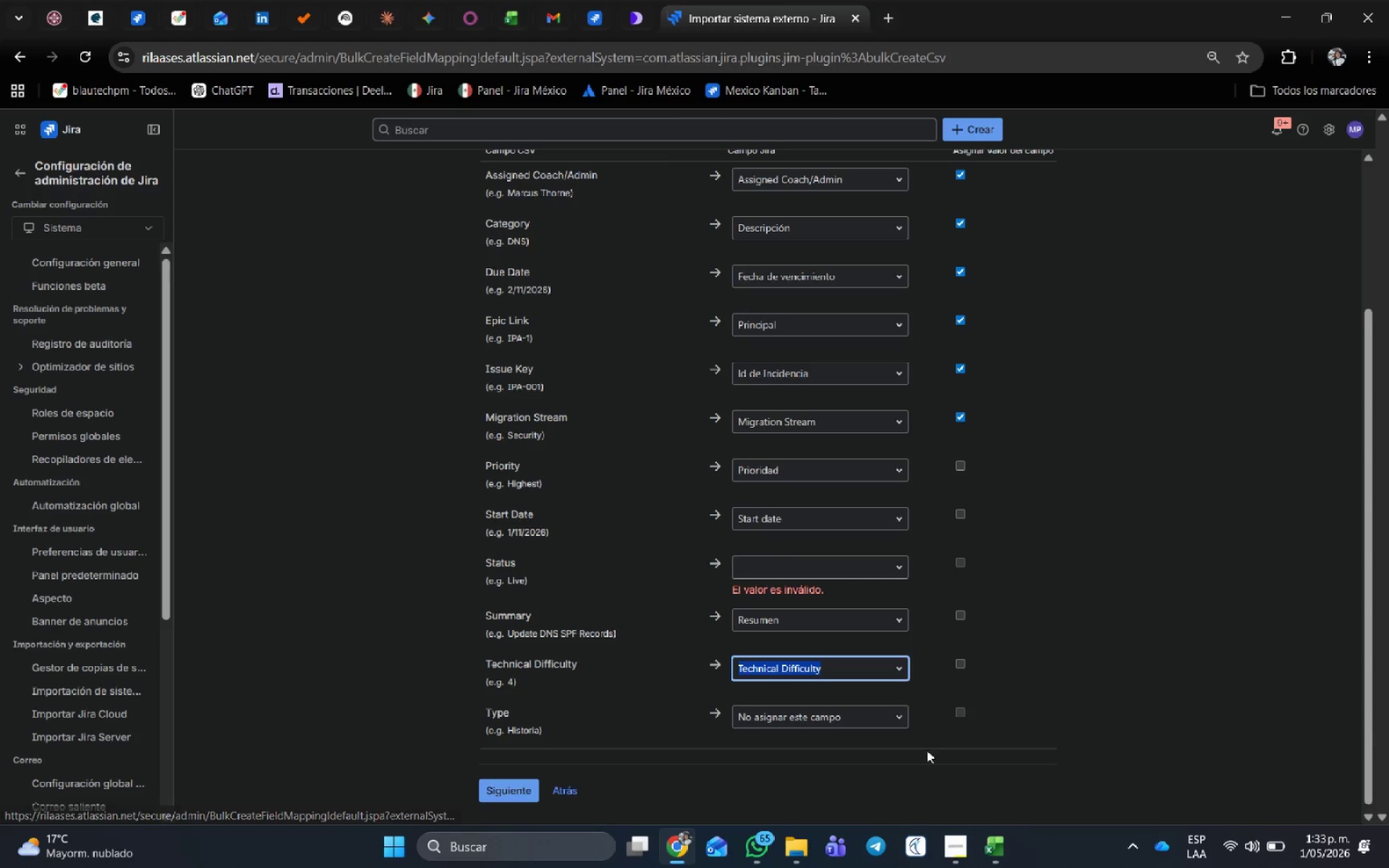 
scroll: coordinate [987, 721], scroll_direction: down, amount: 1.0
 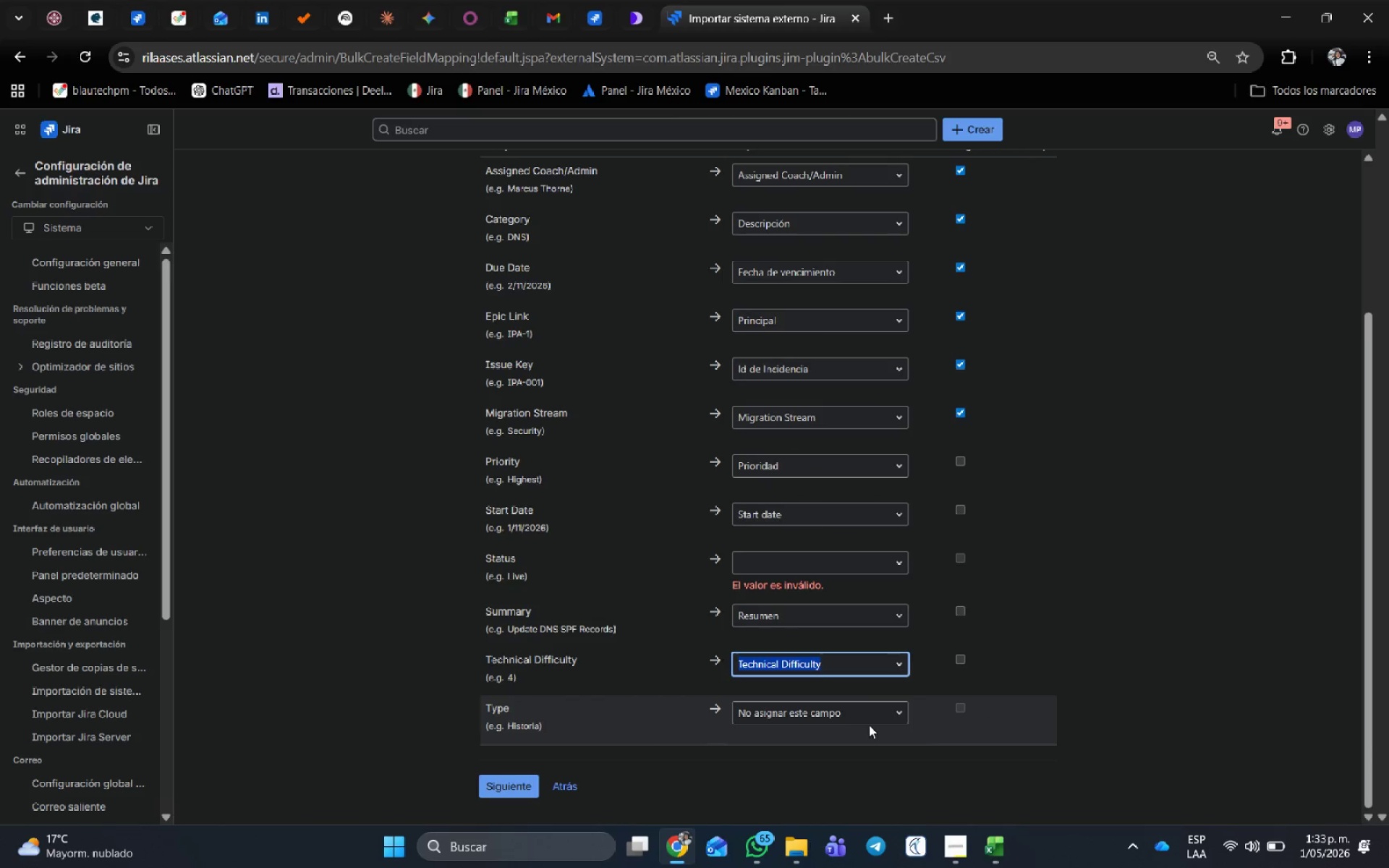 
left_click([875, 716])
 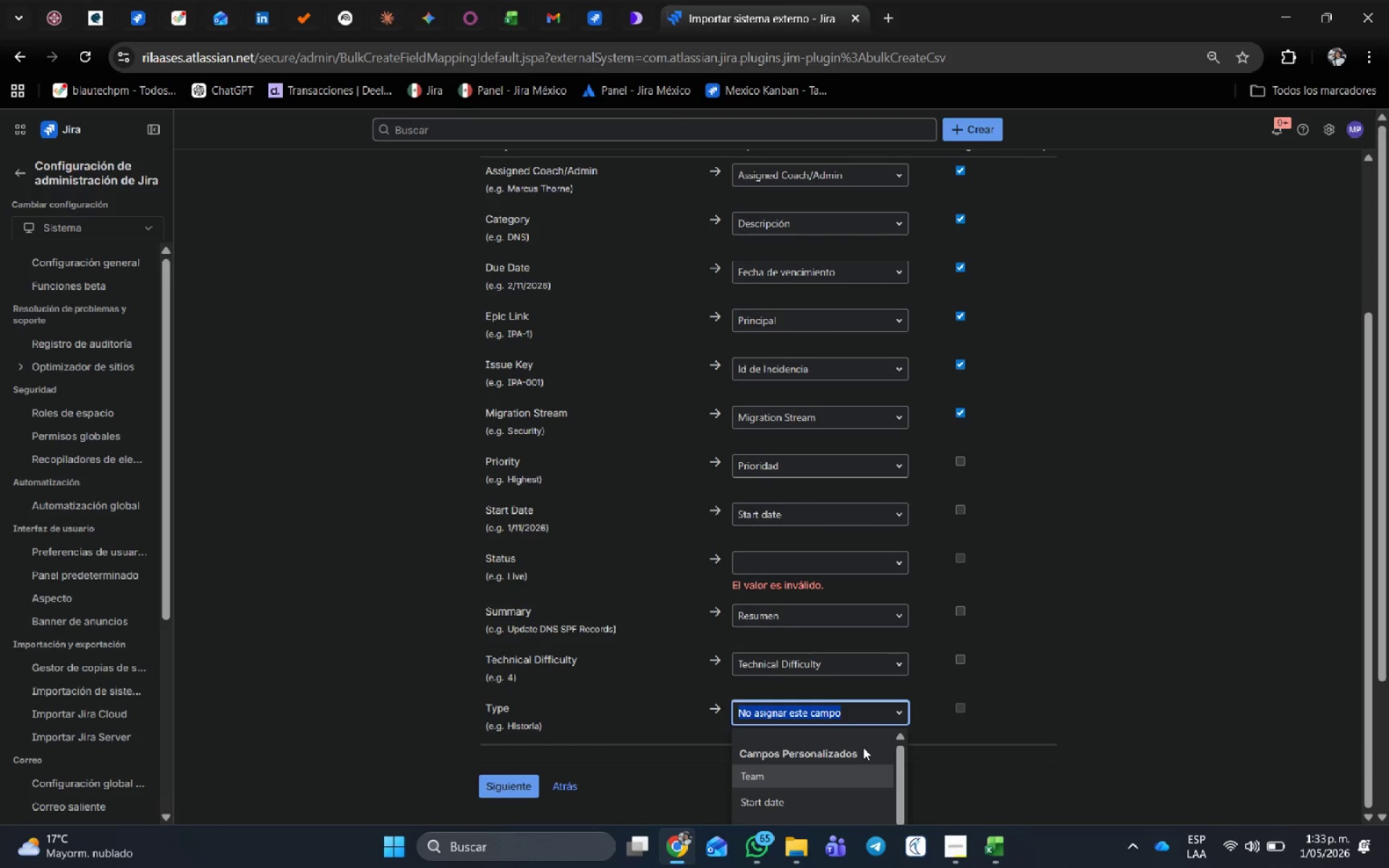 
type(tipo)
 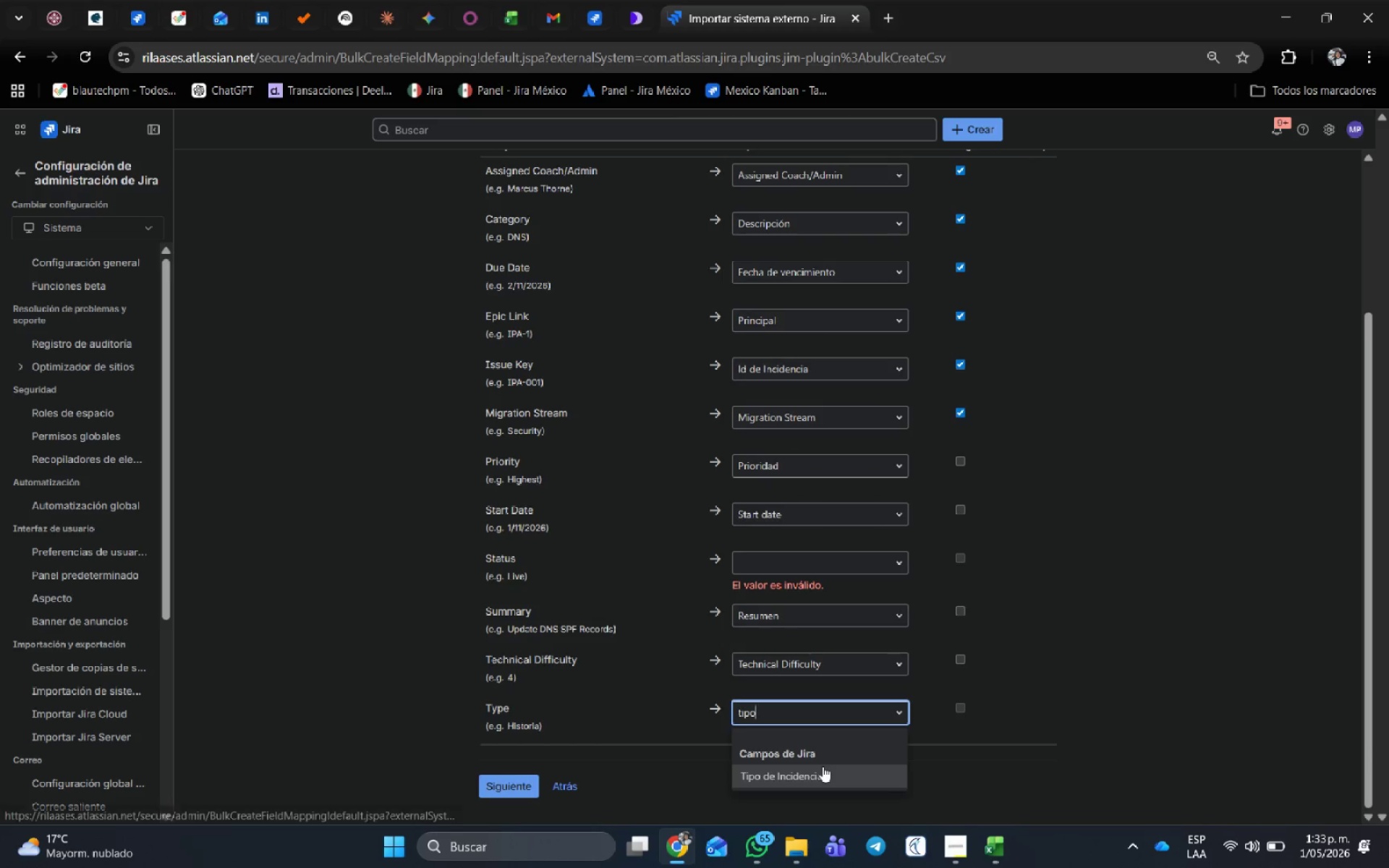 
left_click([820, 771])
 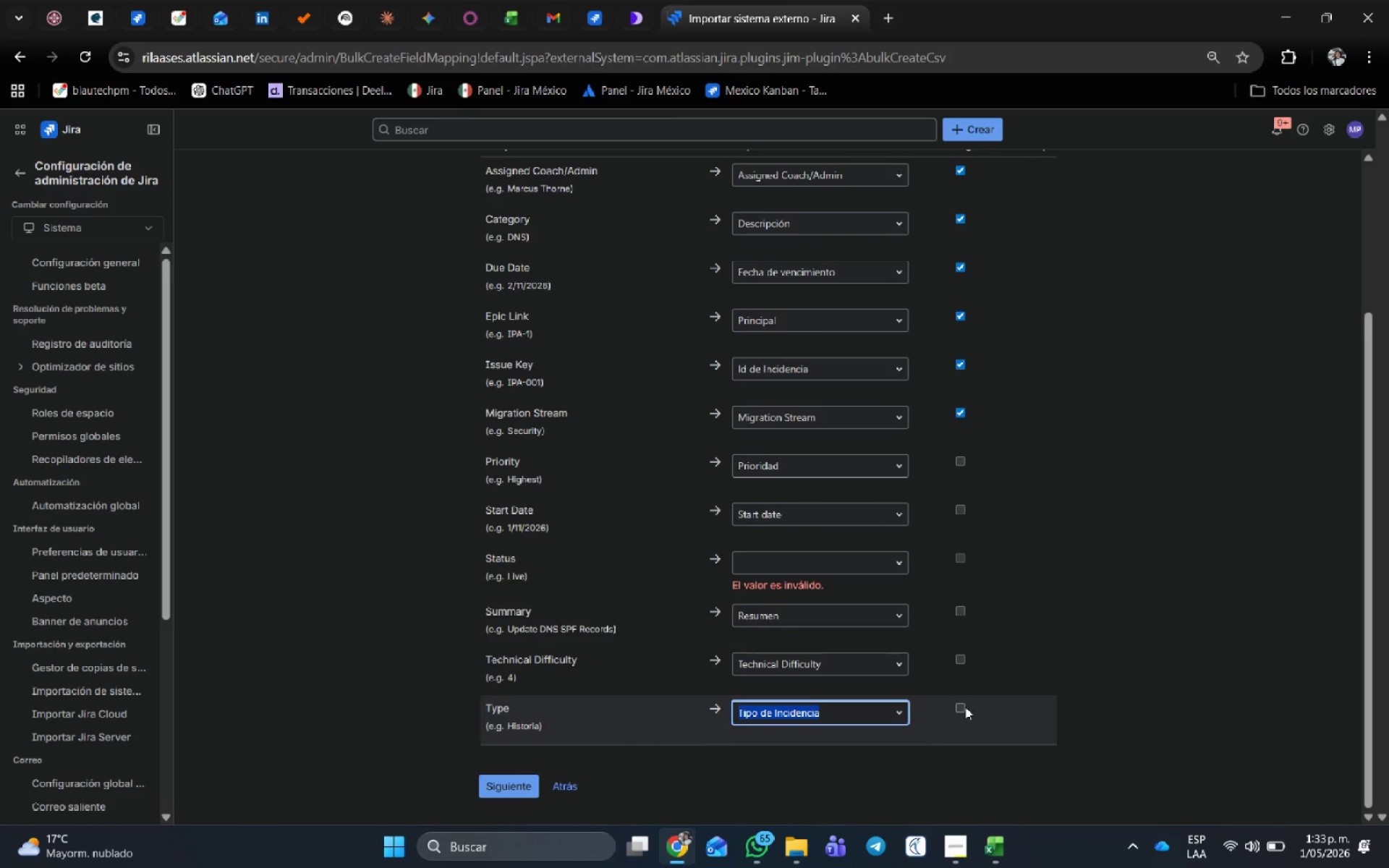 
left_click([960, 700])
 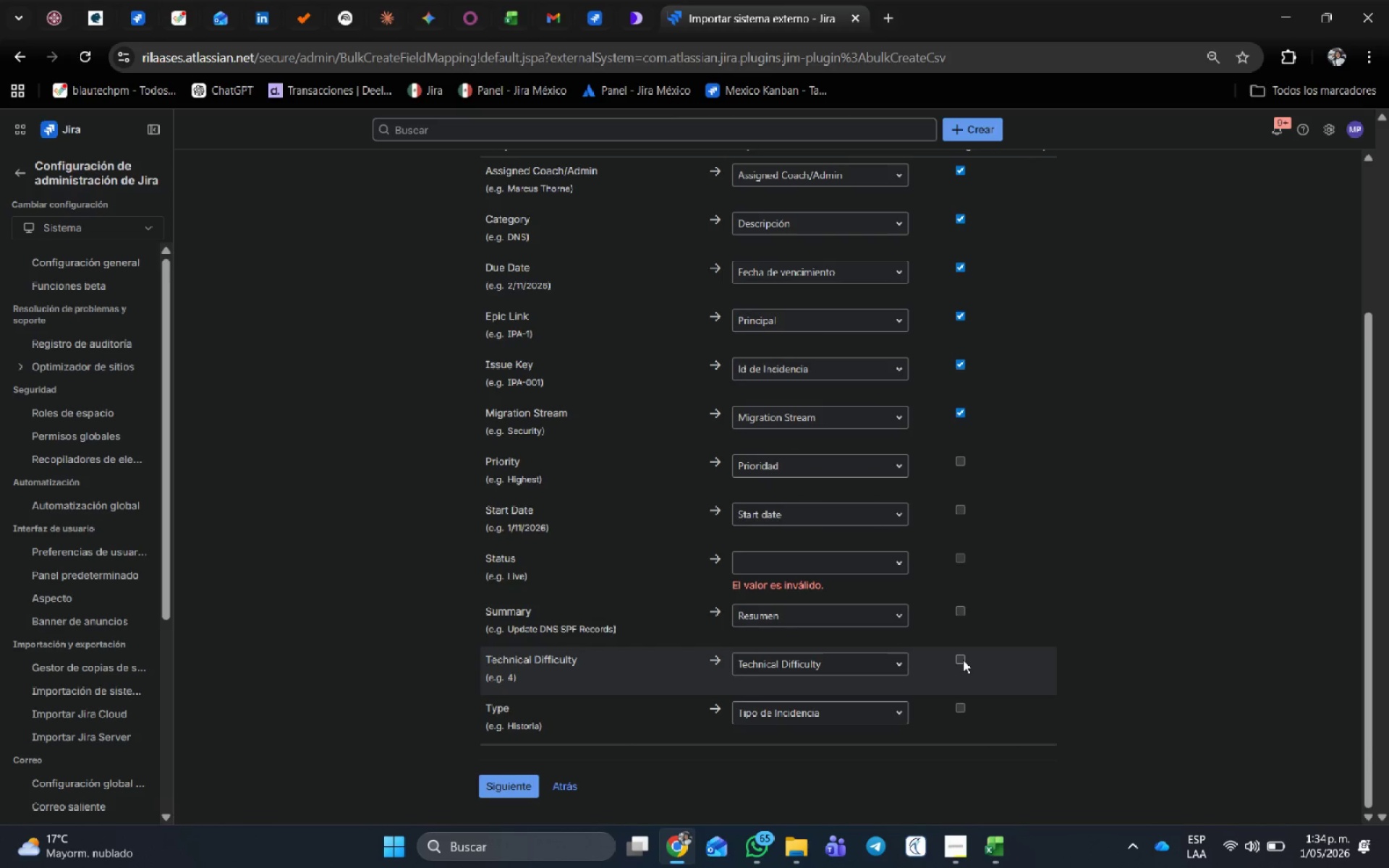 
left_click([959, 657])
 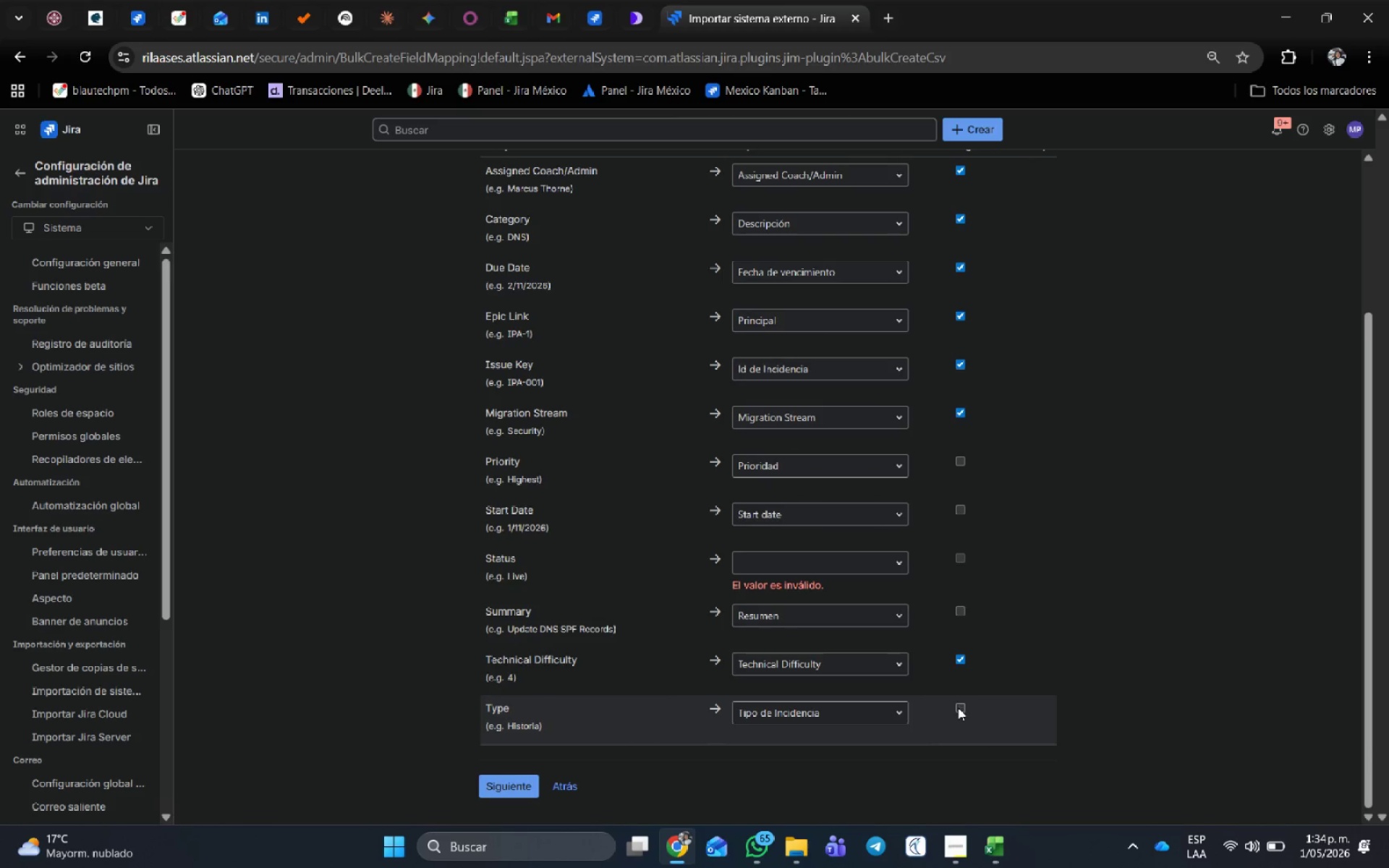 
left_click([959, 710])
 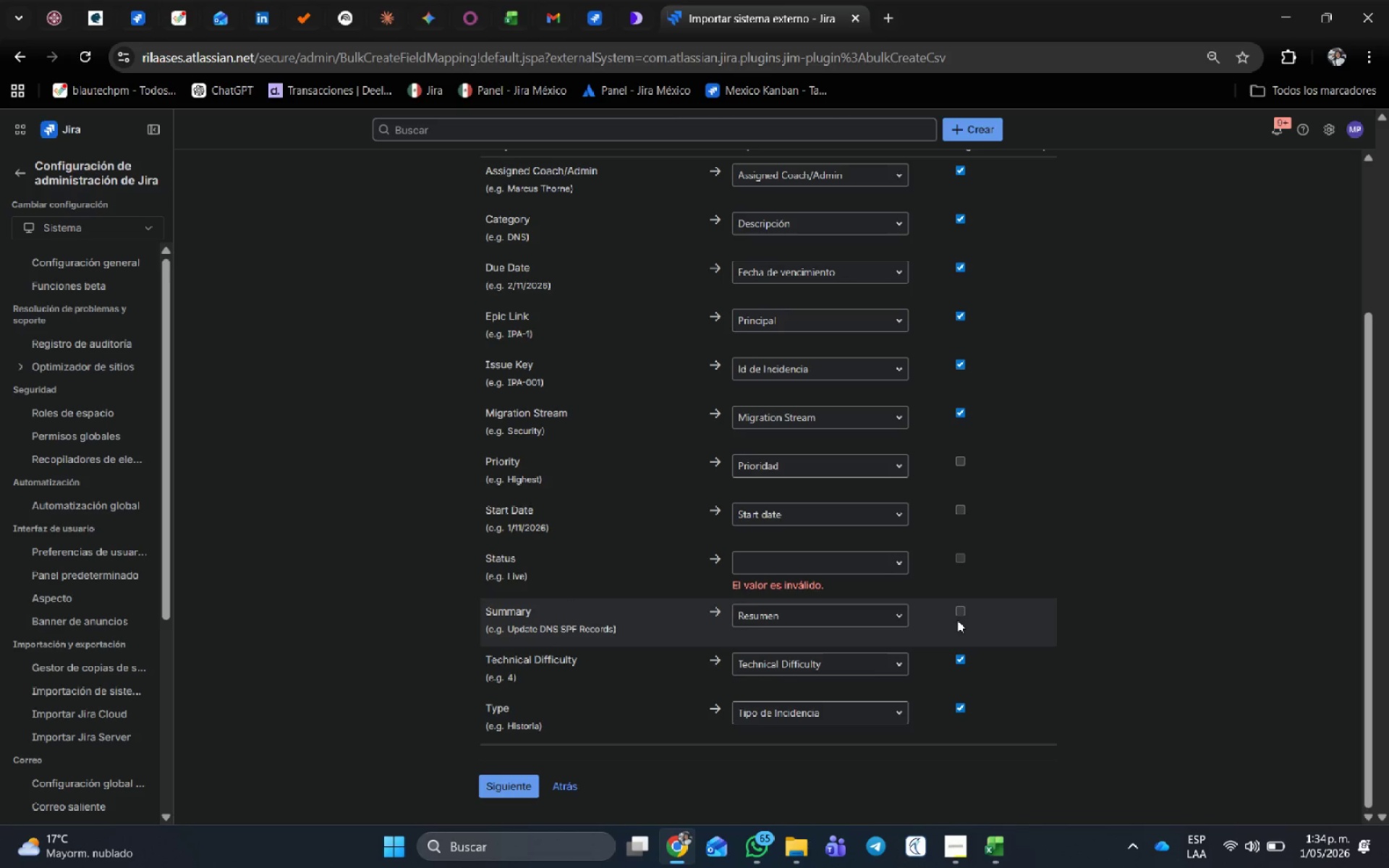 
left_click([959, 616])
 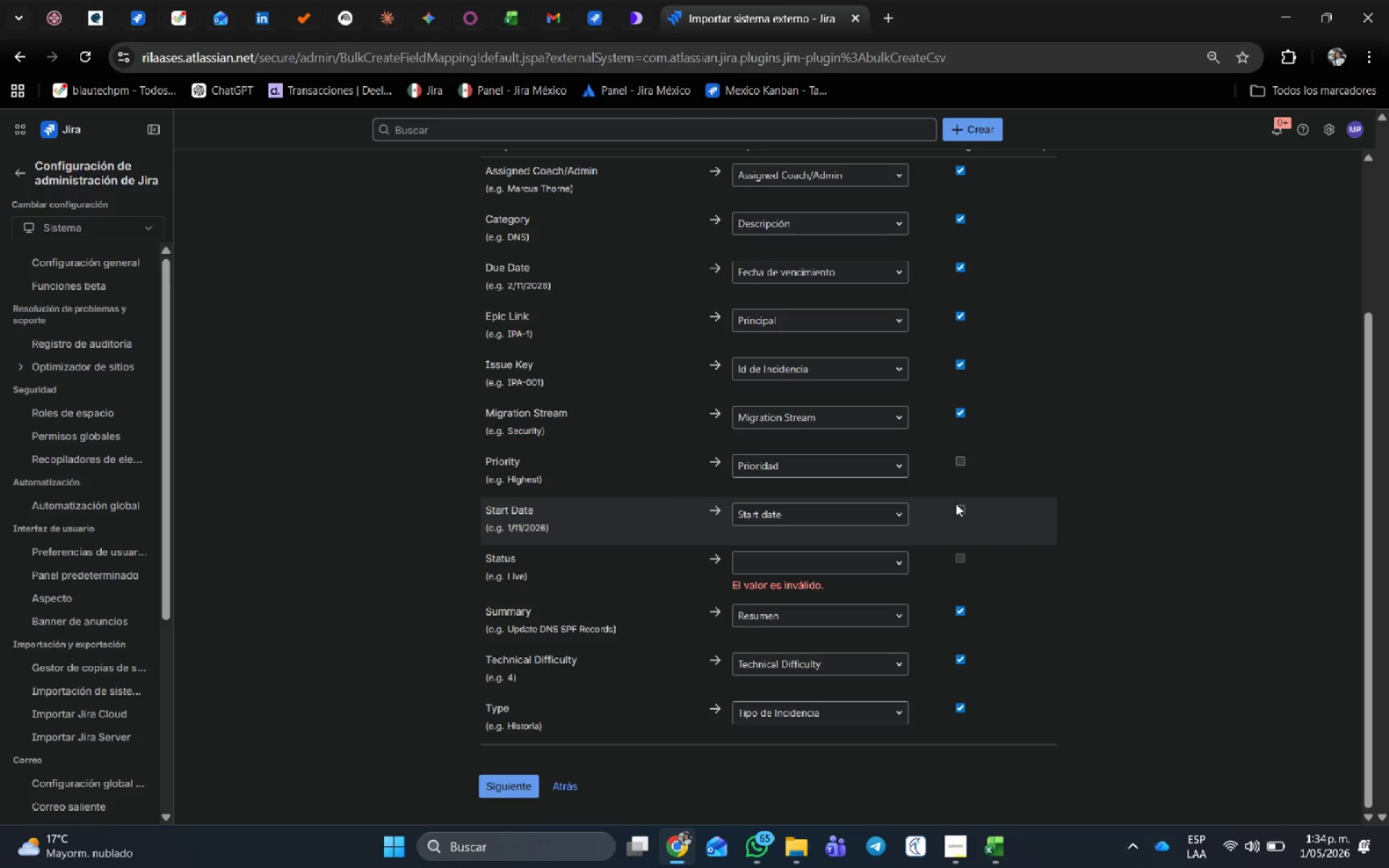 
left_click([959, 510])
 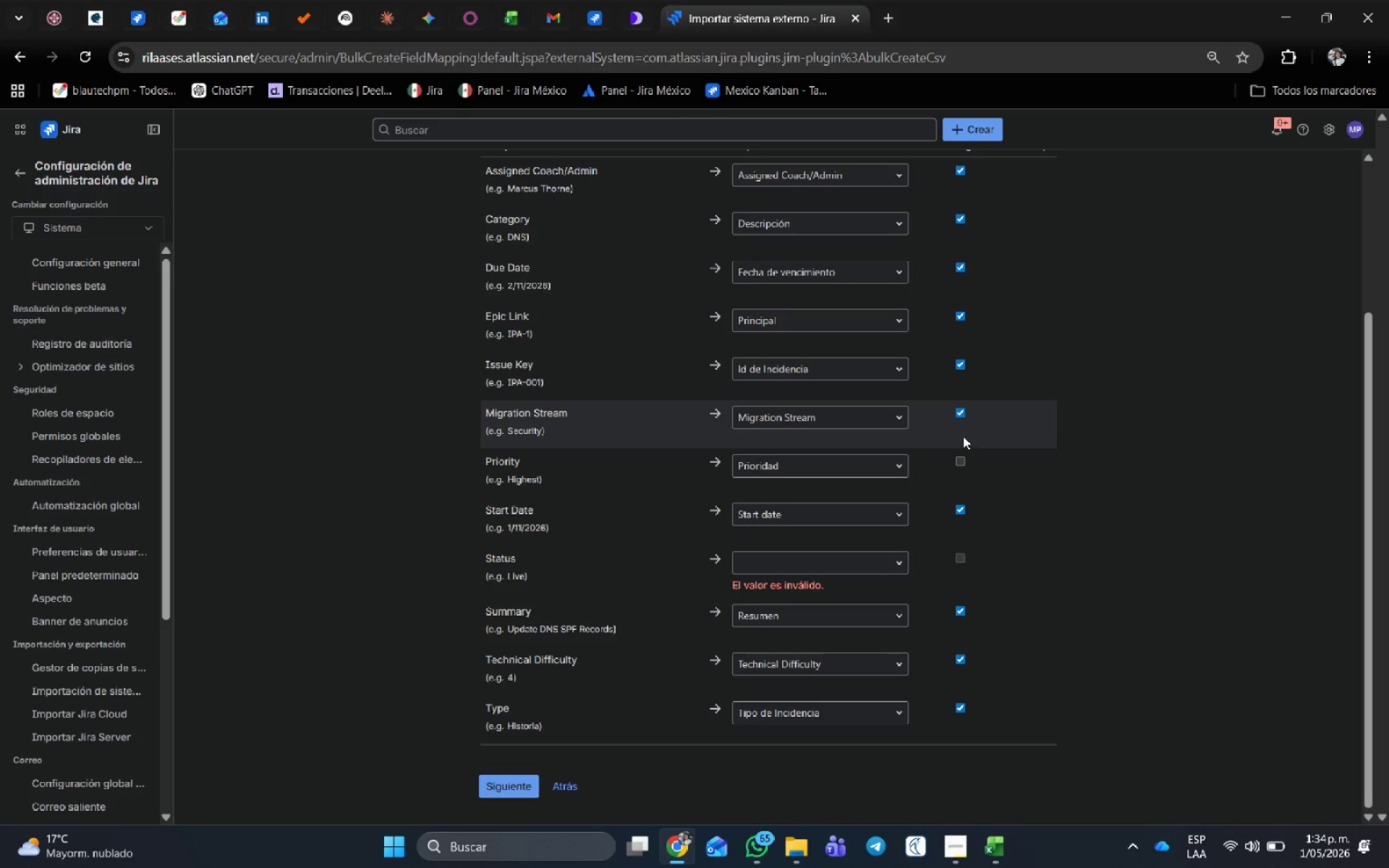 
left_click([959, 460])
 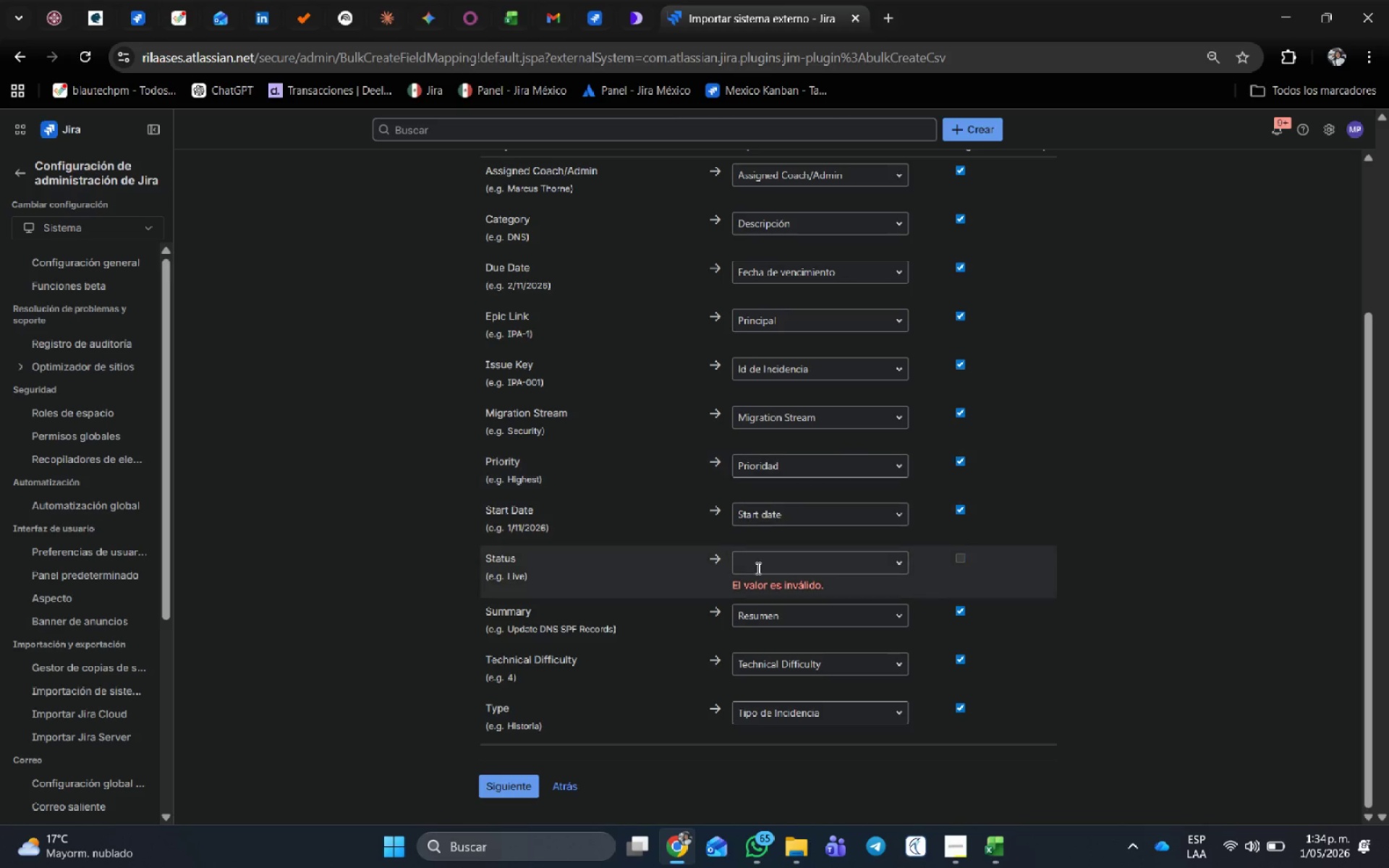 
scroll: coordinate [757, 563], scroll_direction: up, amount: 2.0
 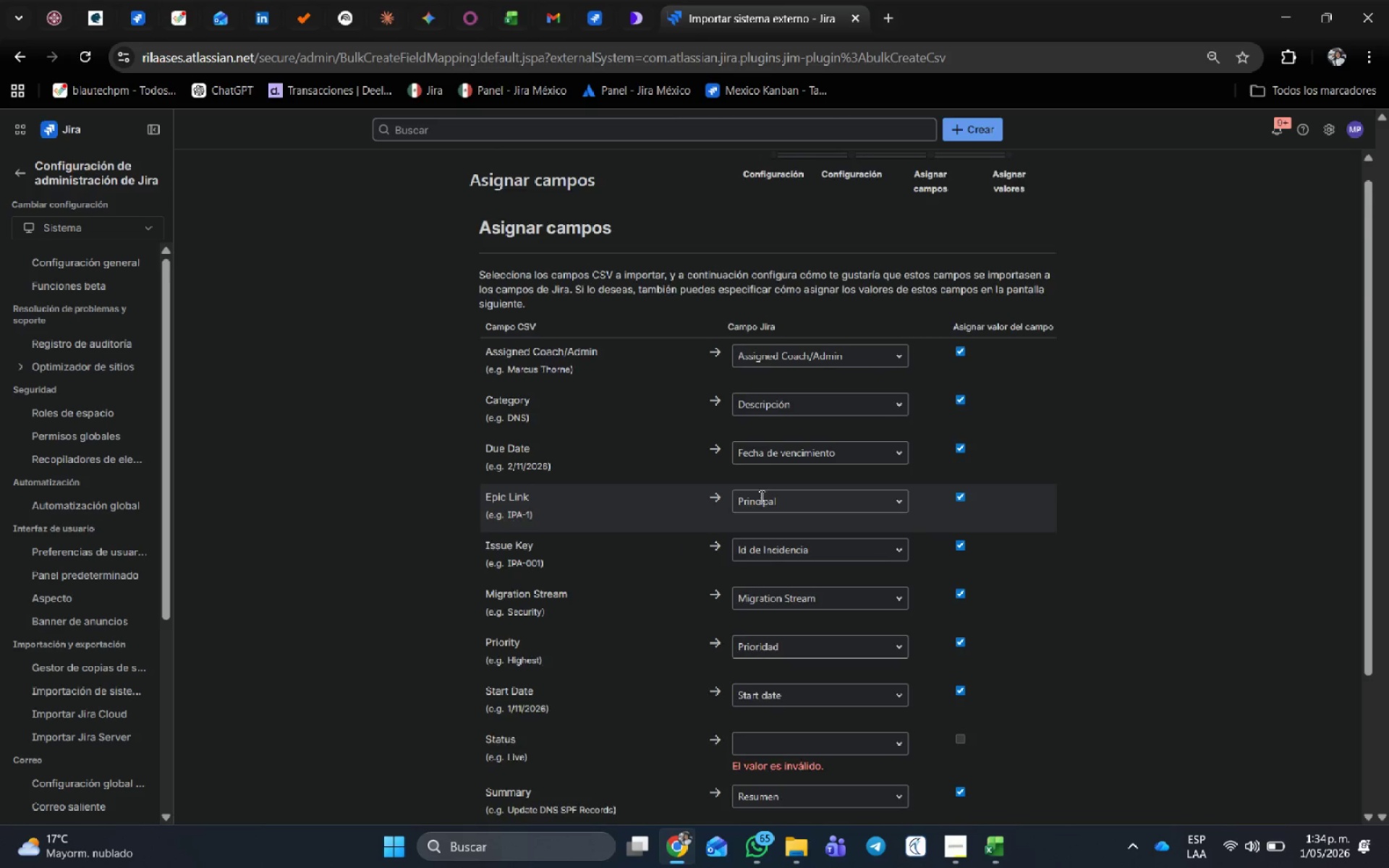 
scroll: coordinate [760, 496], scroll_direction: down, amount: 4.0
 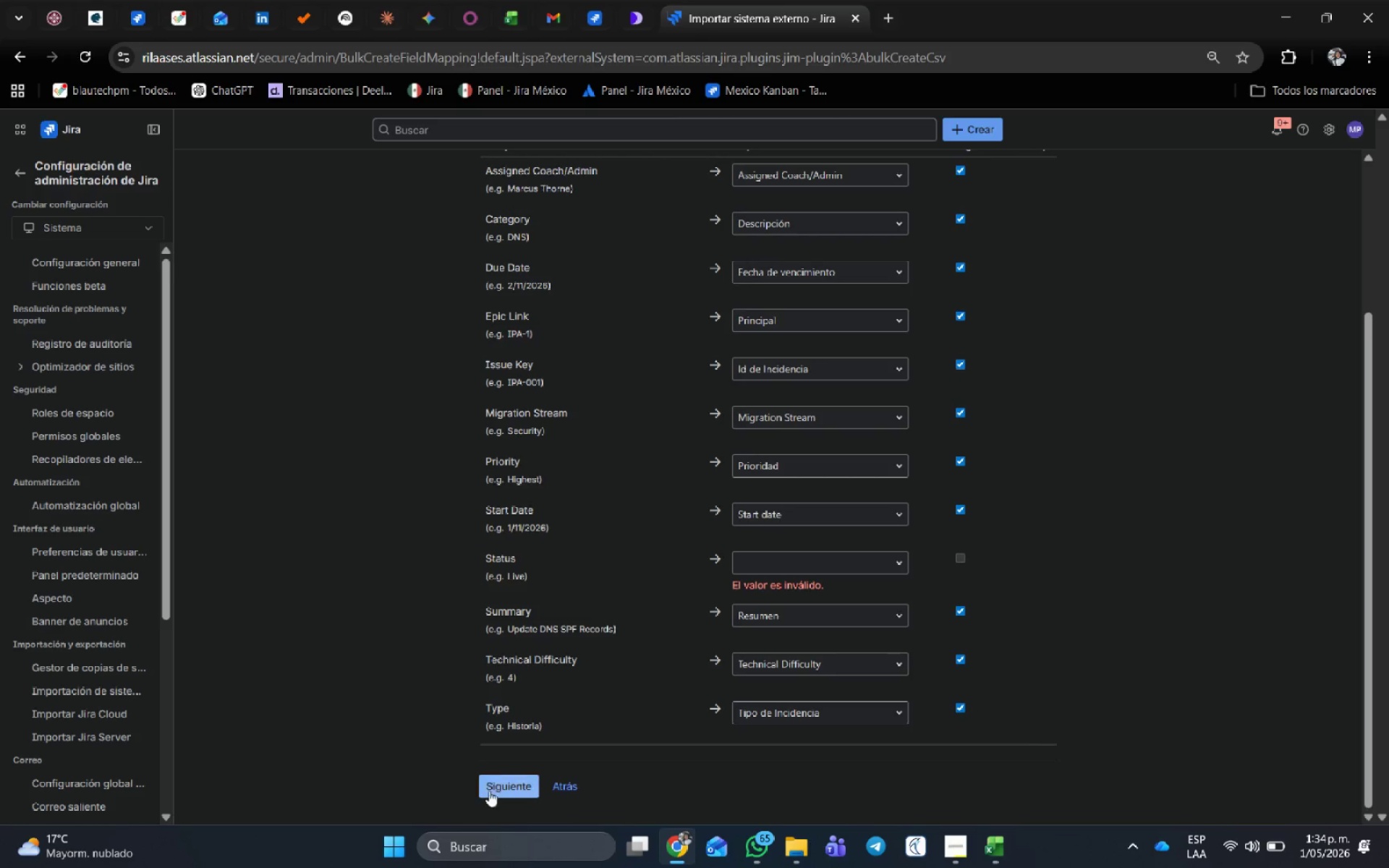 
left_click([504, 785])
 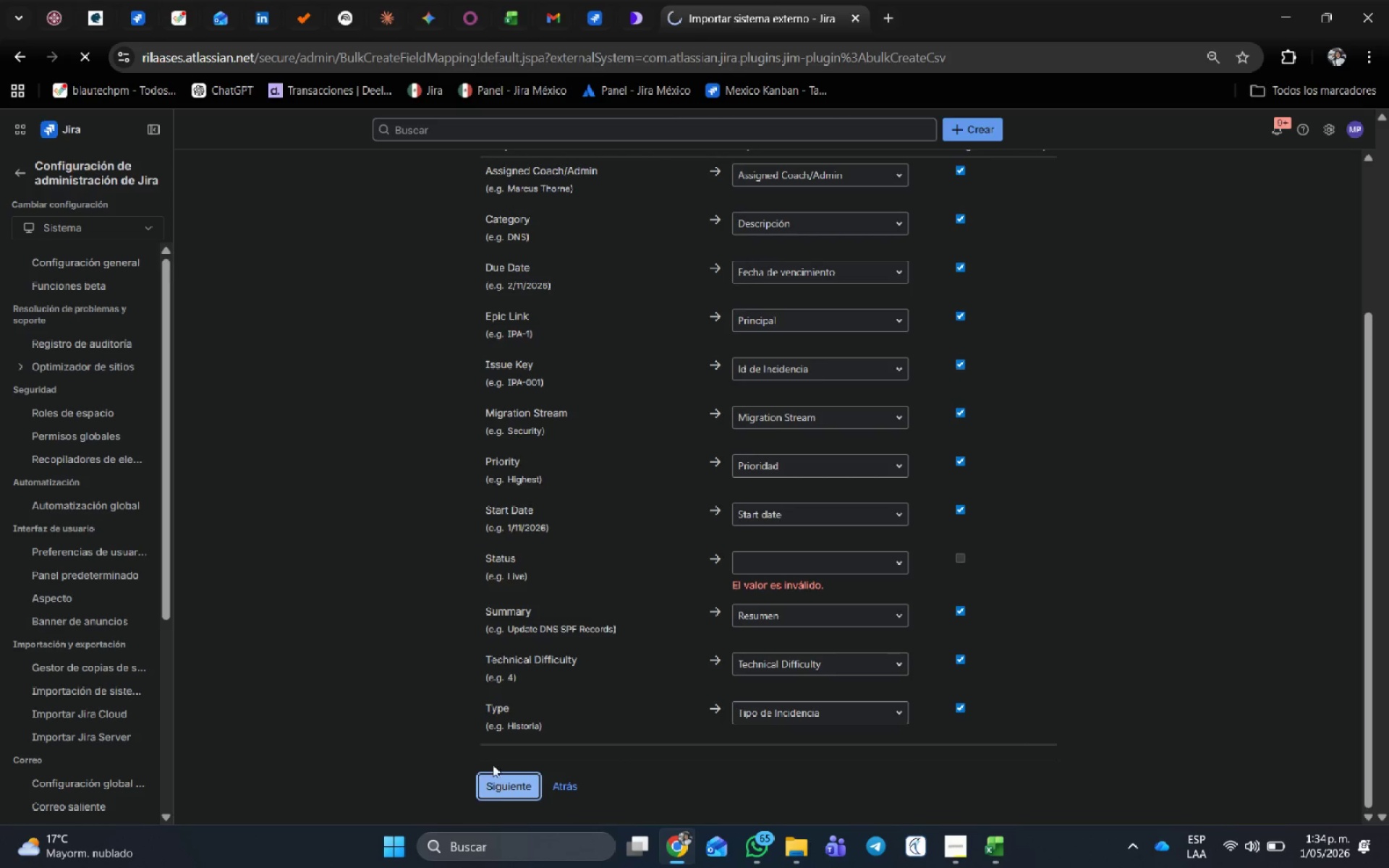 
mouse_move([599, 578])
 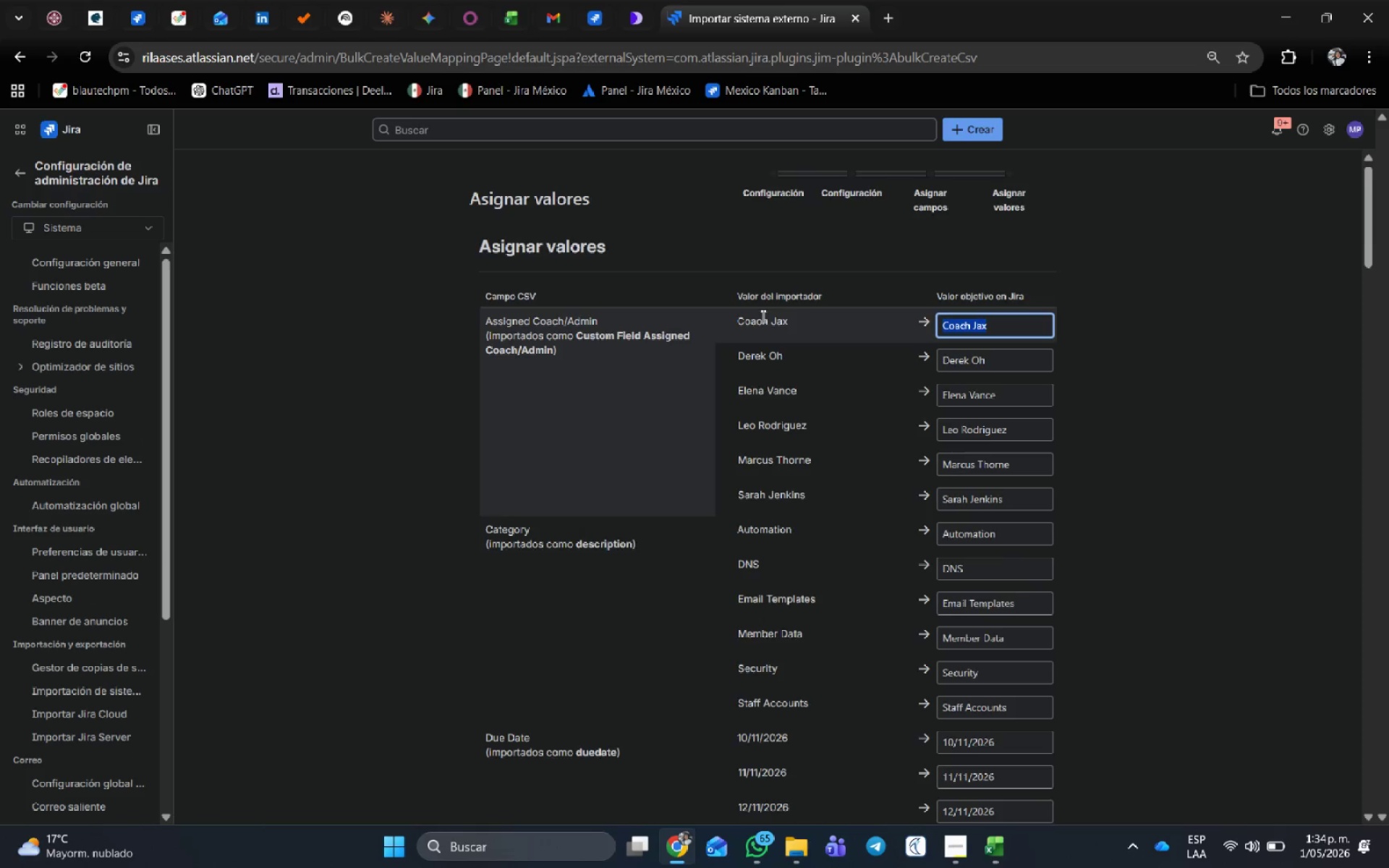 
scroll: coordinate [652, 684], scroll_direction: down, amount: 49.0
 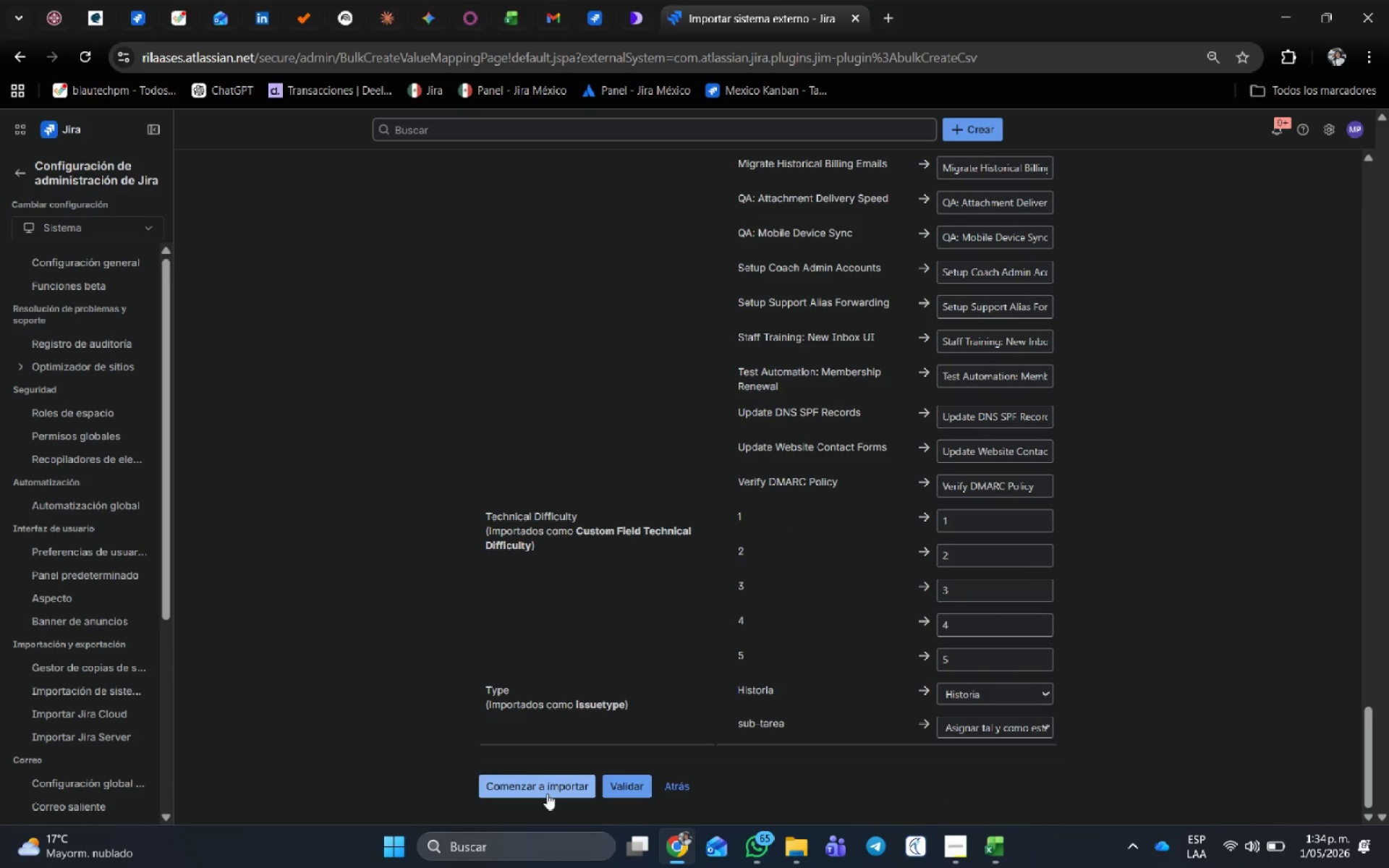 
left_click([547, 793])
 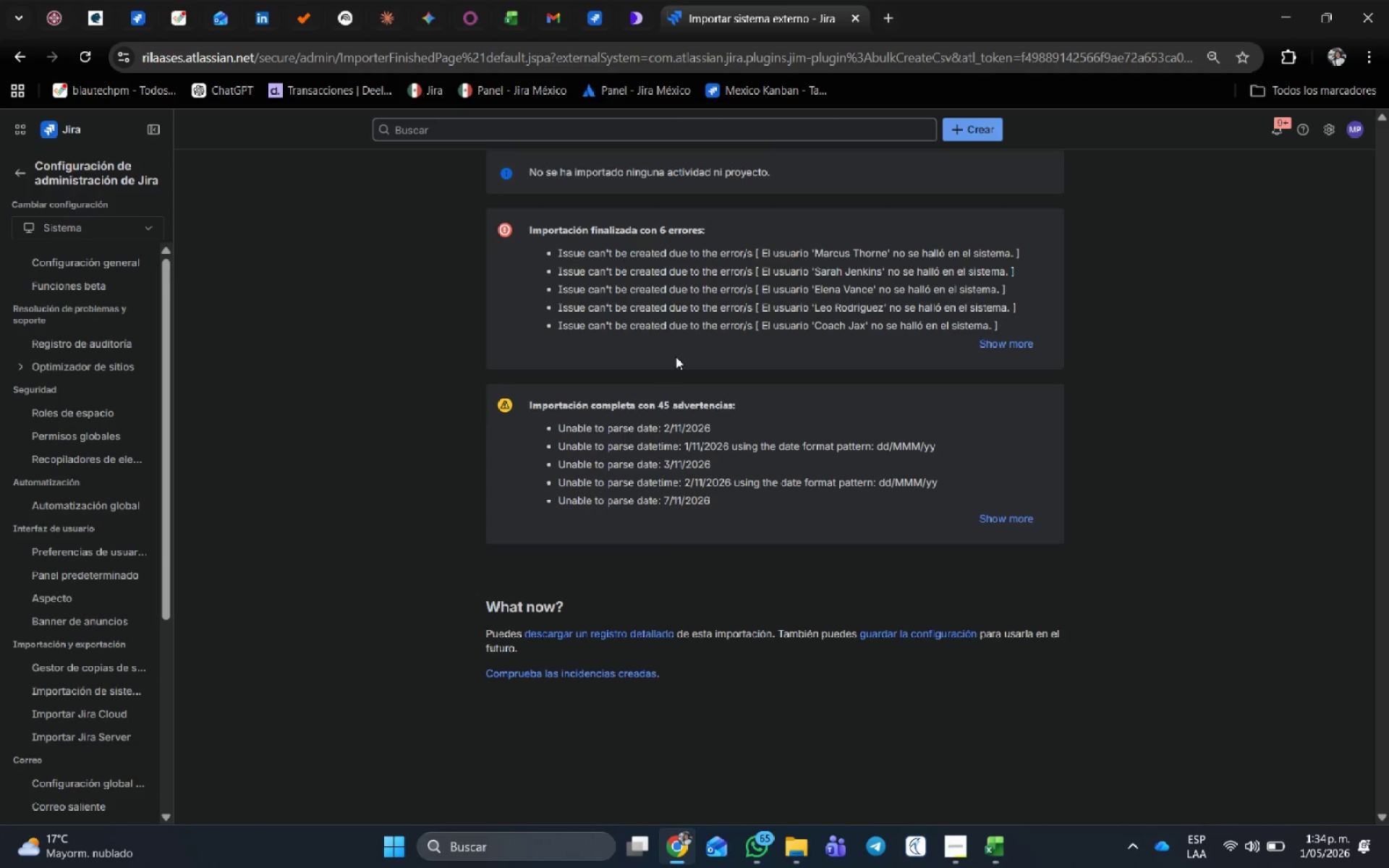 
wait(14.81)
 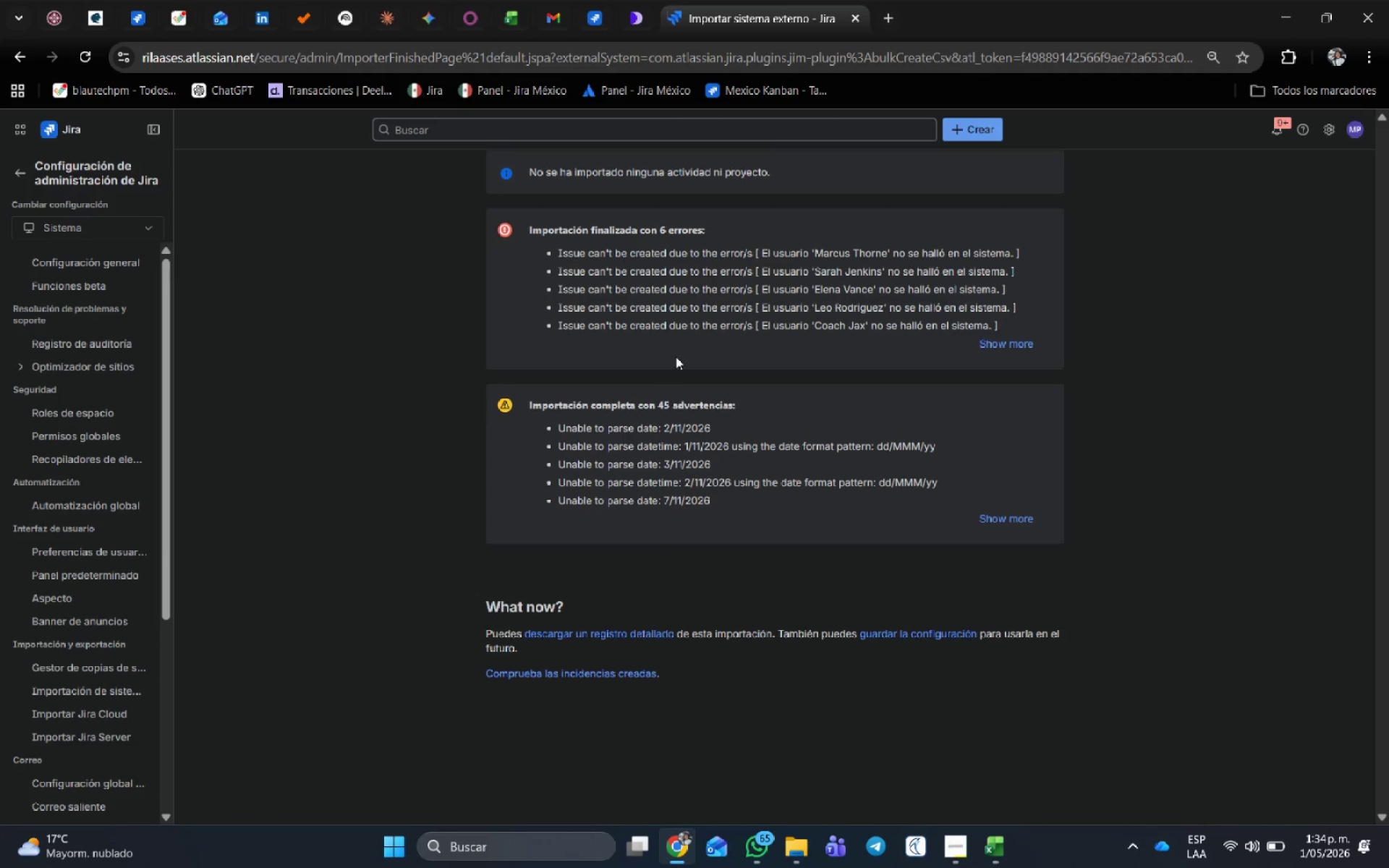 
scroll: coordinate [630, 540], scroll_direction: down, amount: 4.0
 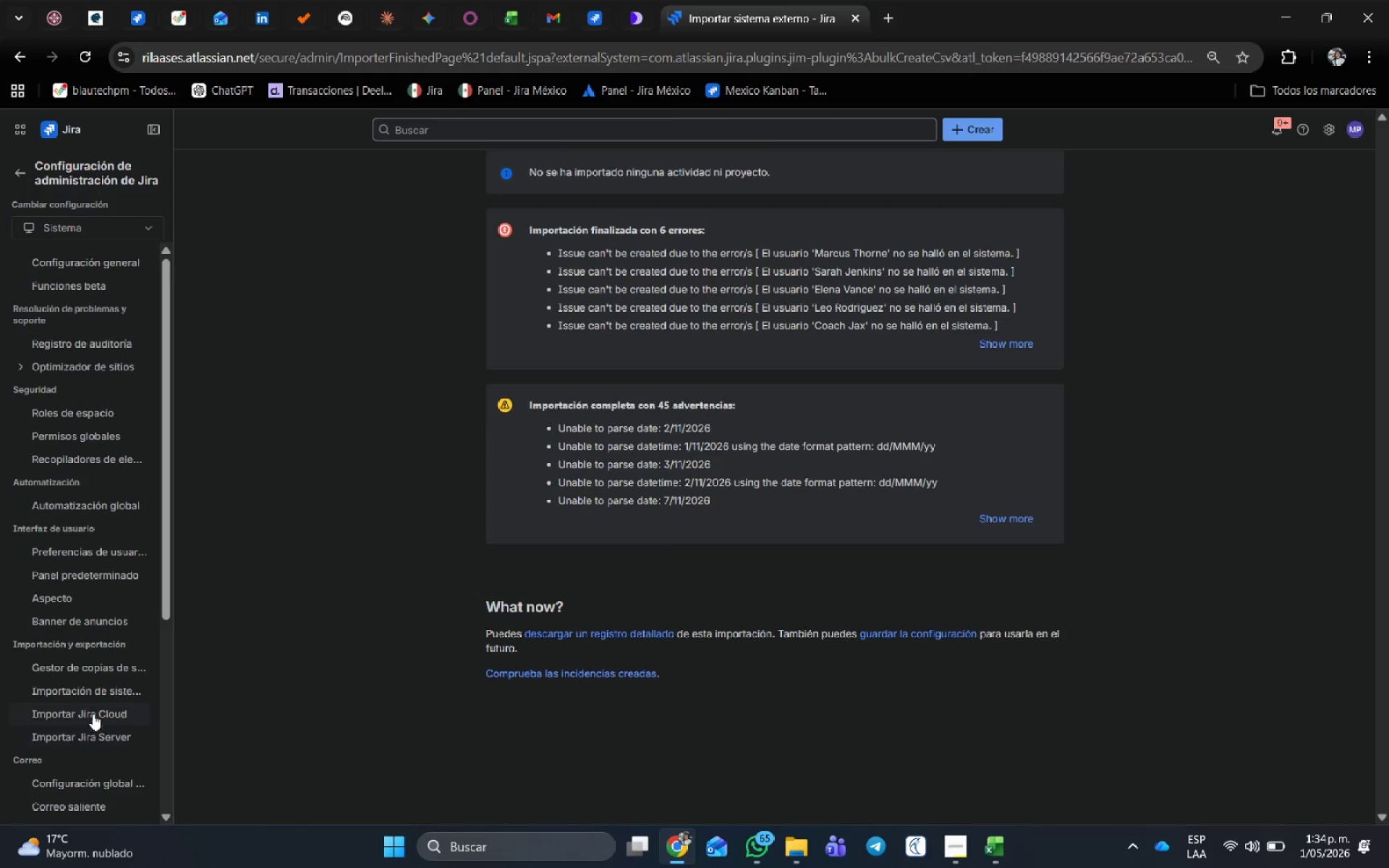 
left_click([92, 695])
 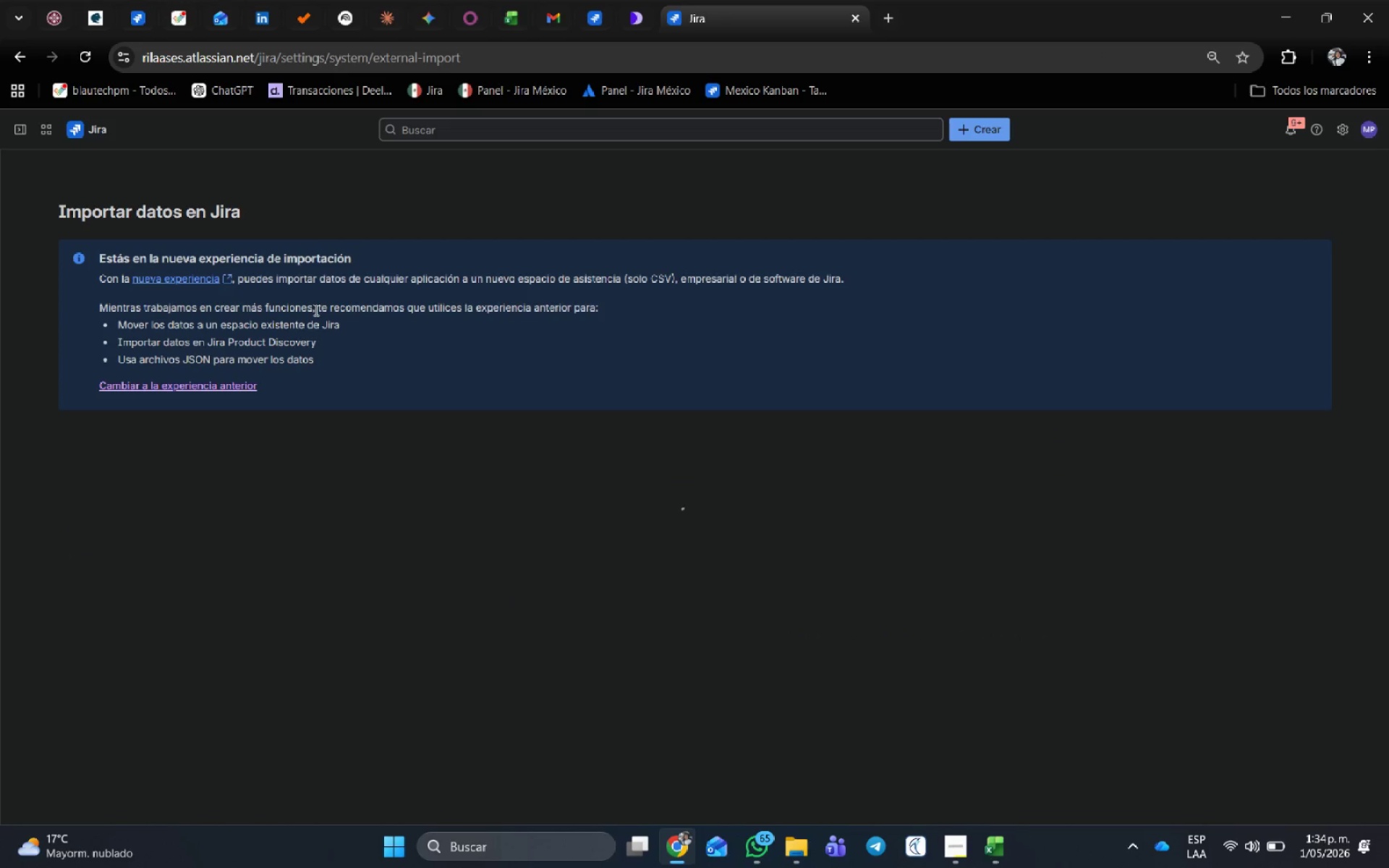 
left_click([192, 380])
 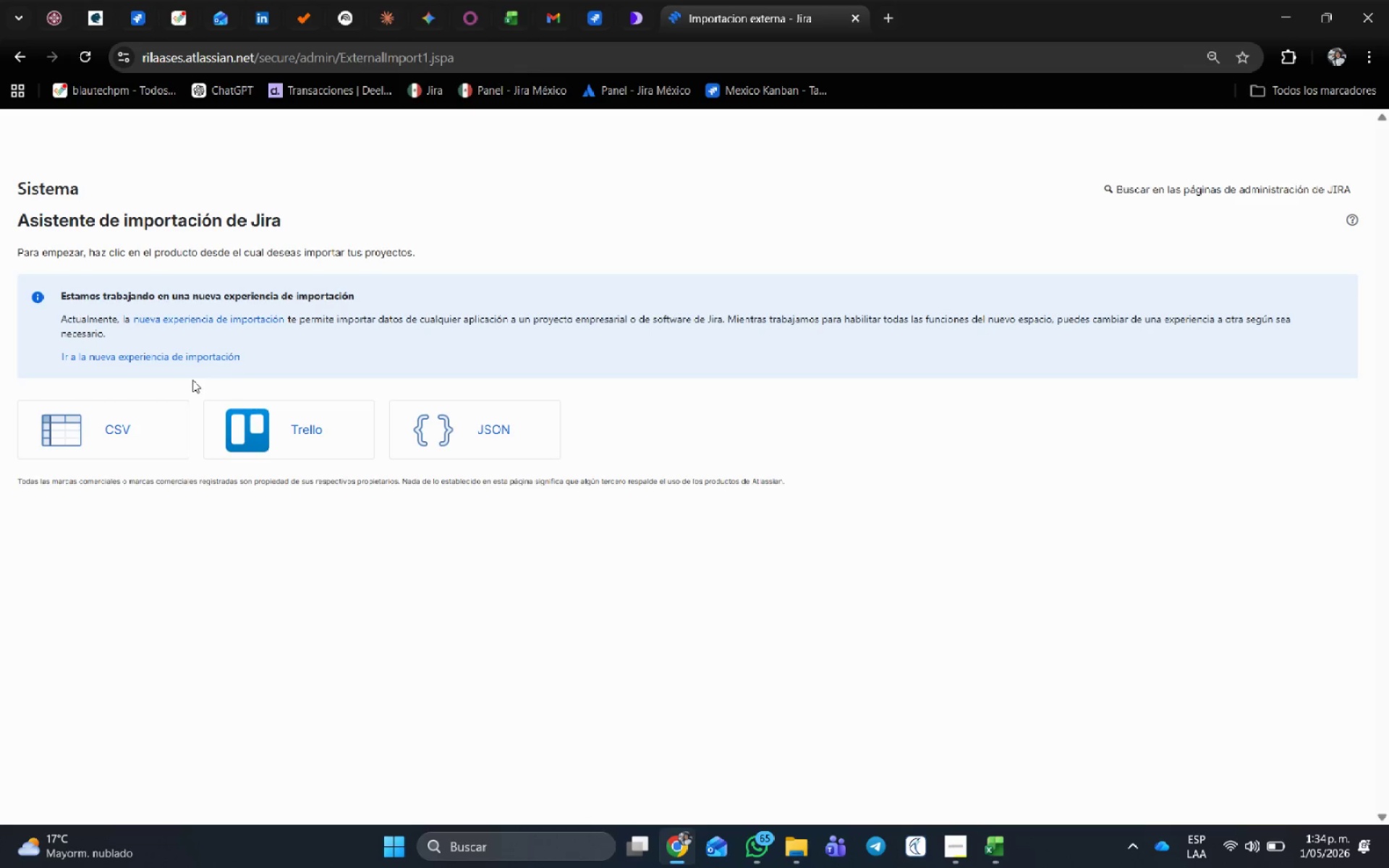 
left_click([137, 435])
 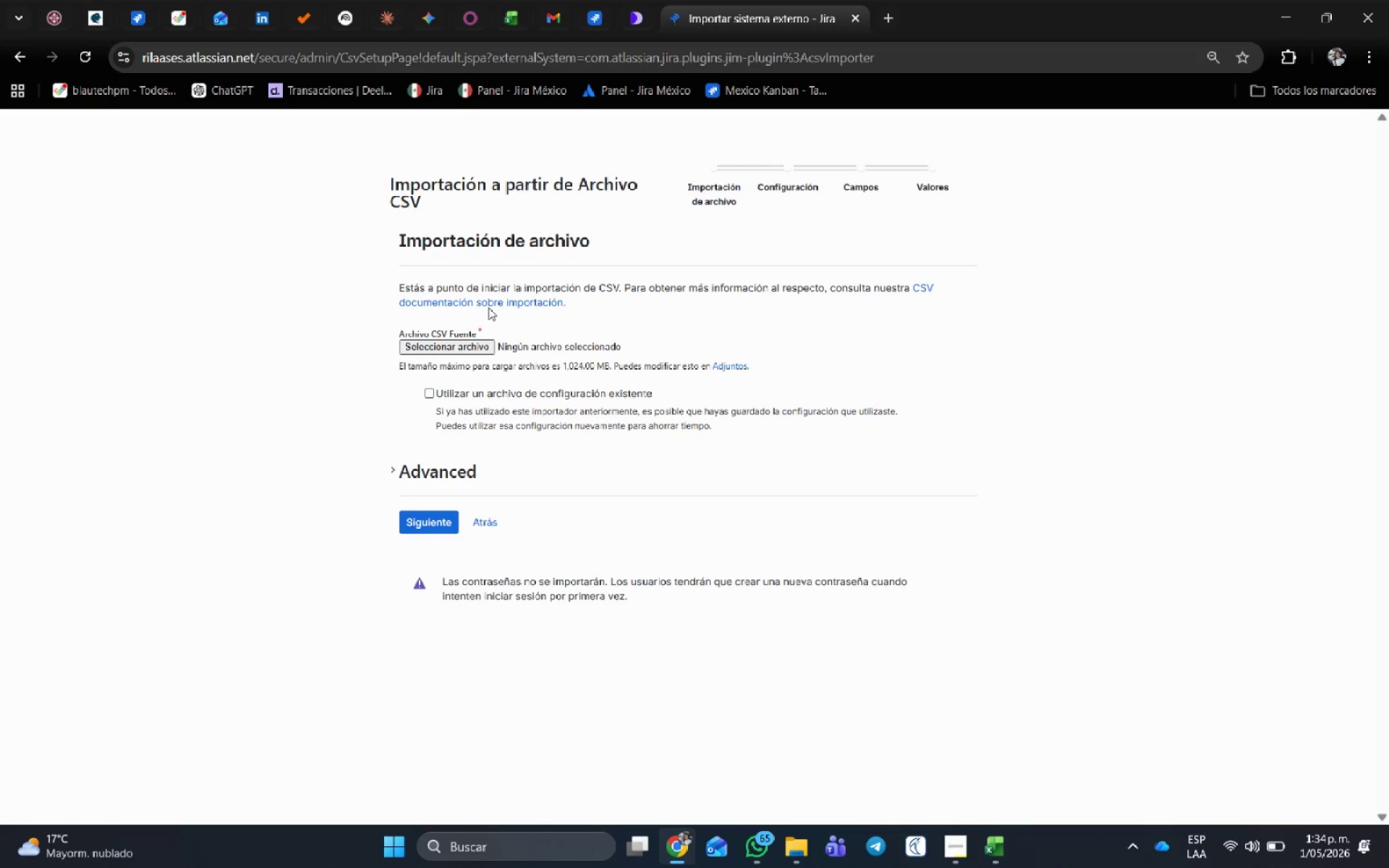 
left_click([467, 357])
 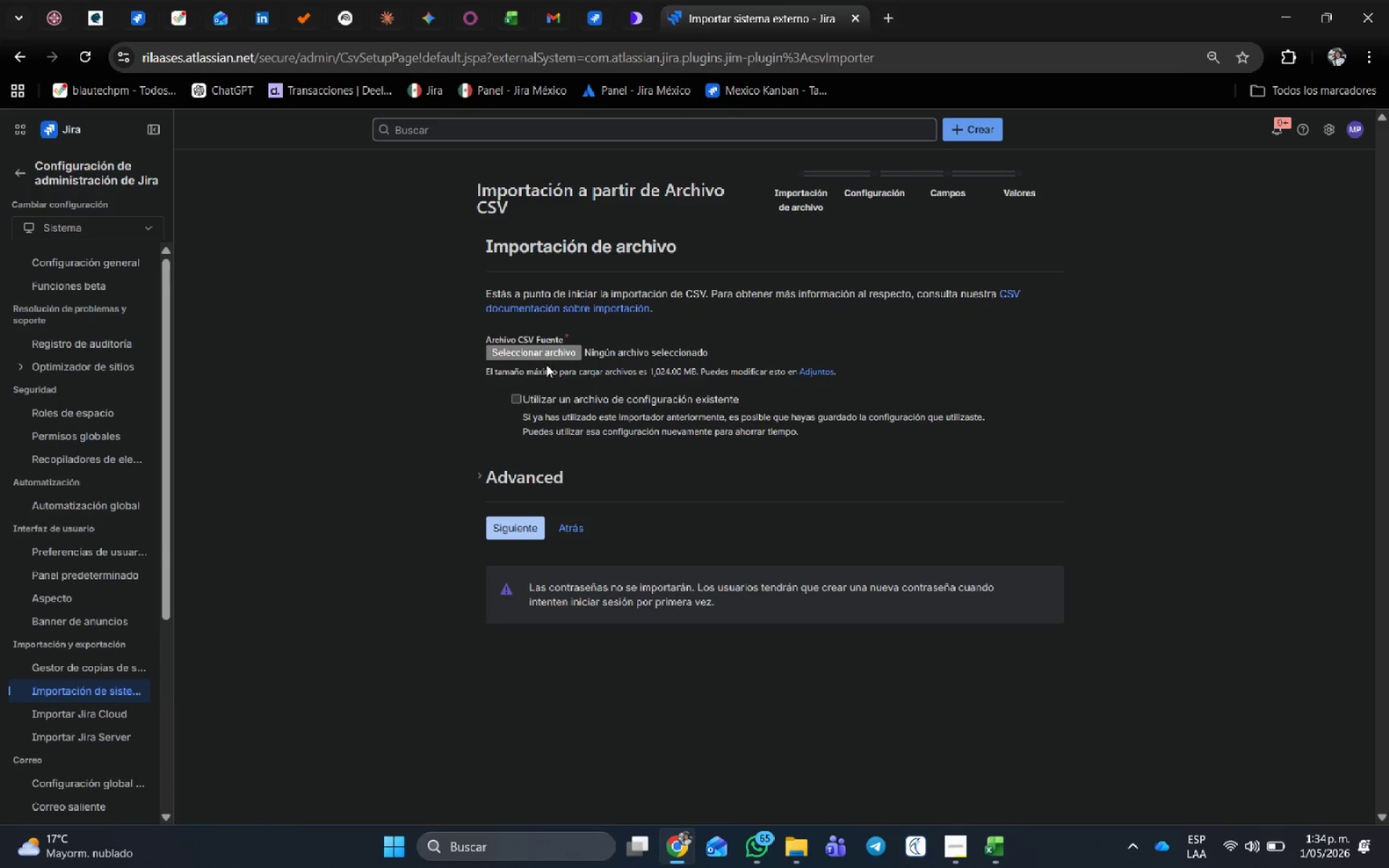 
left_click([537, 353])
 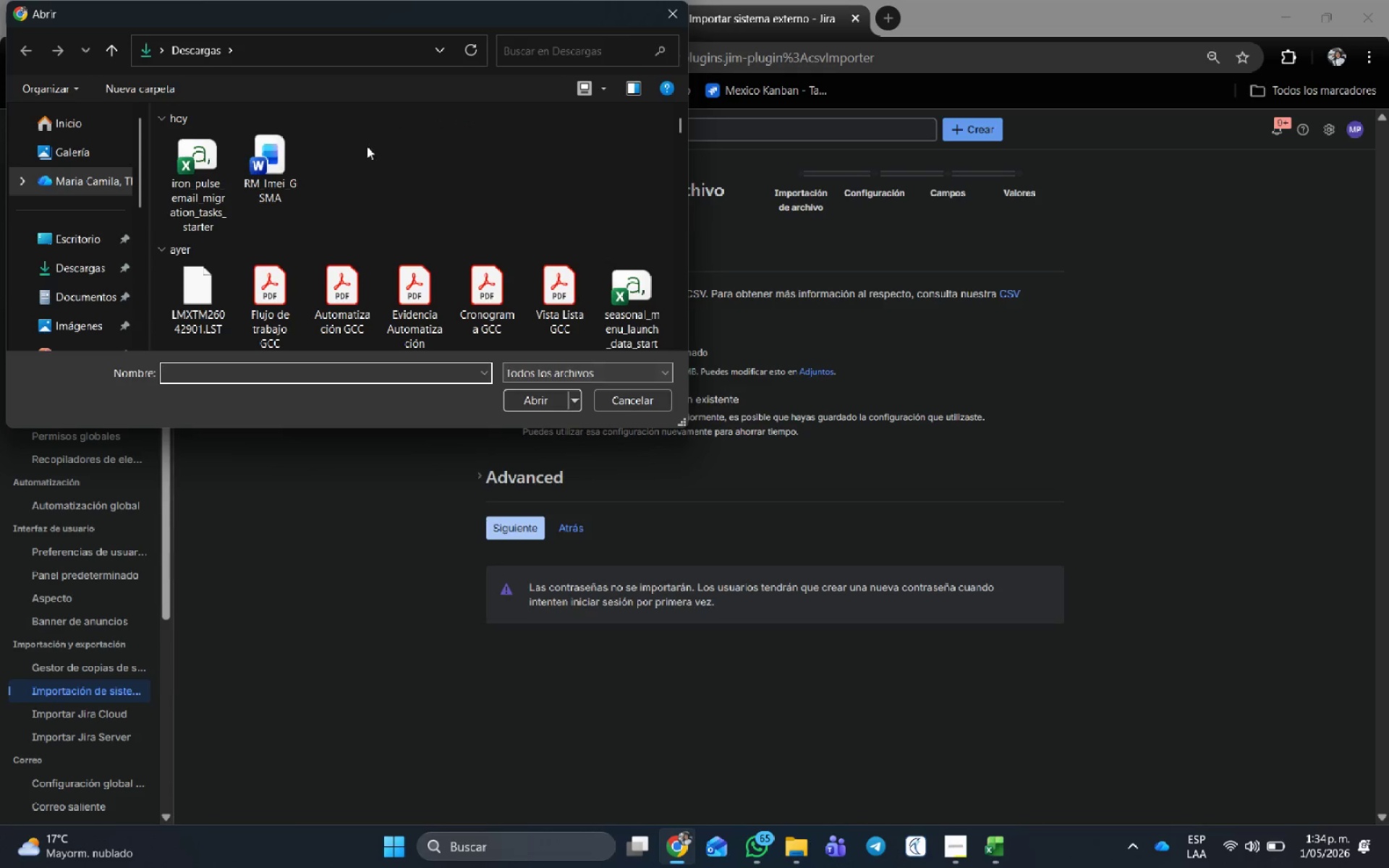 
left_click([221, 170])
 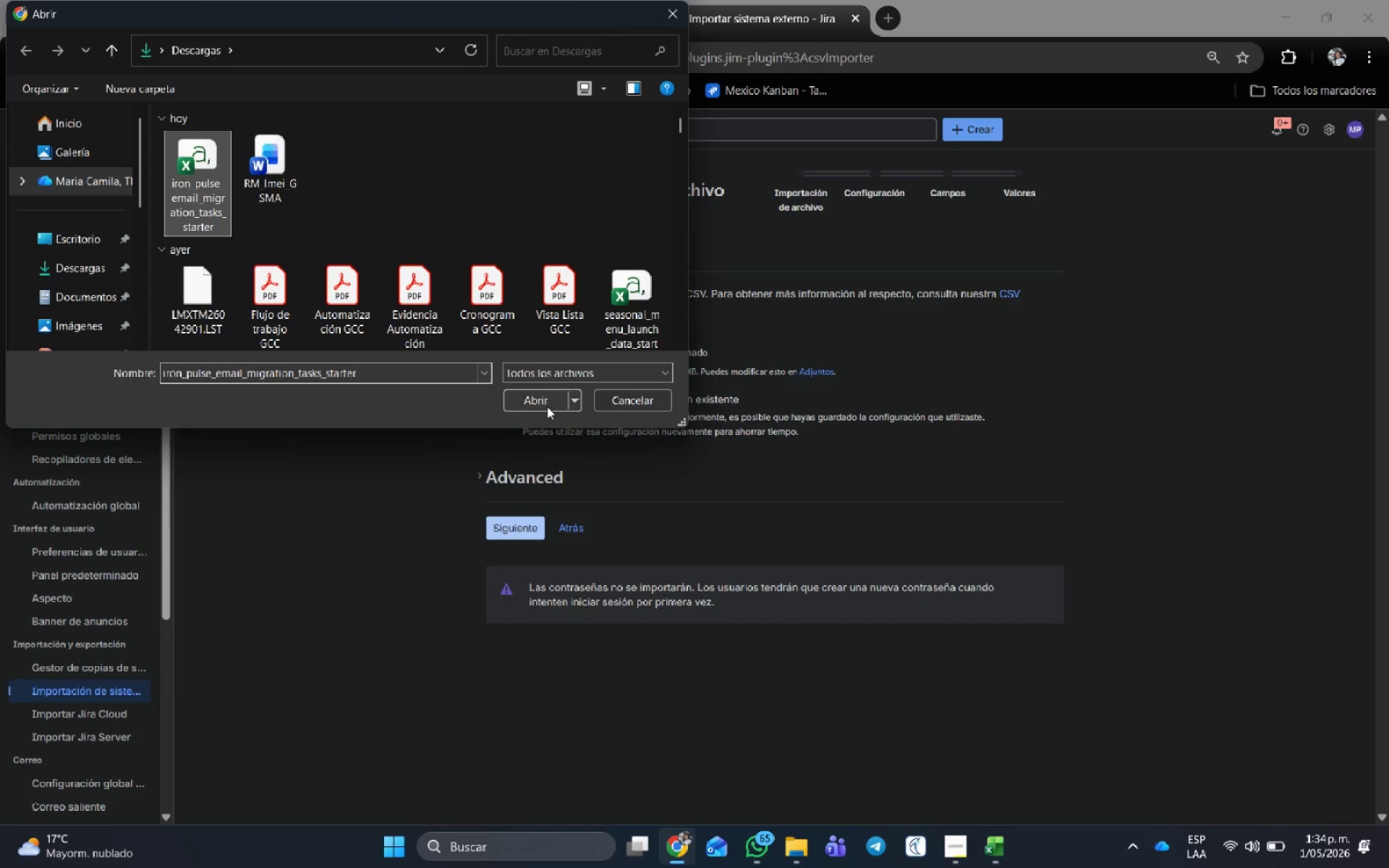 
left_click([555, 391])
 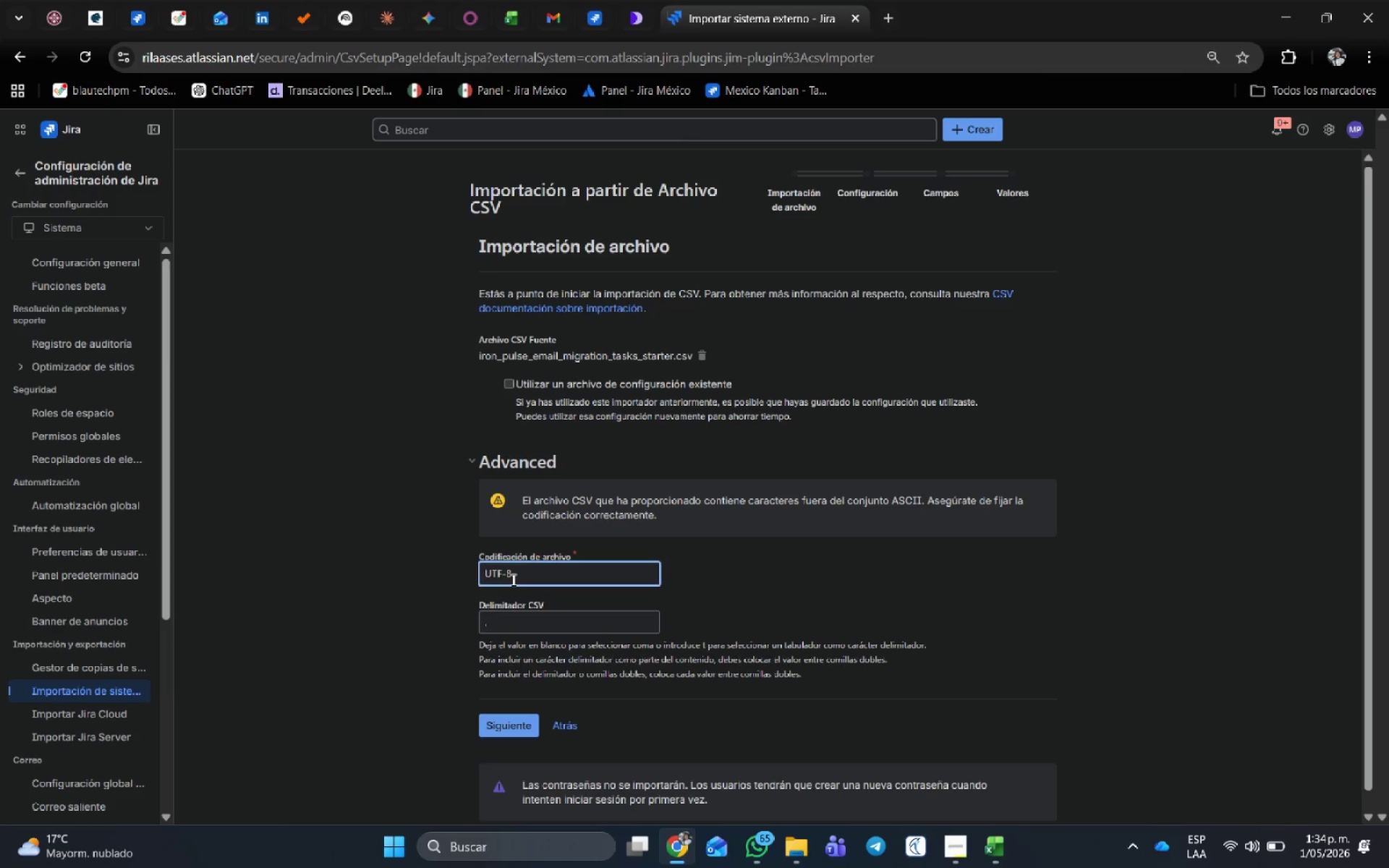 
left_click_drag(start_coordinate=[528, 624], to_coordinate=[218, 612])
 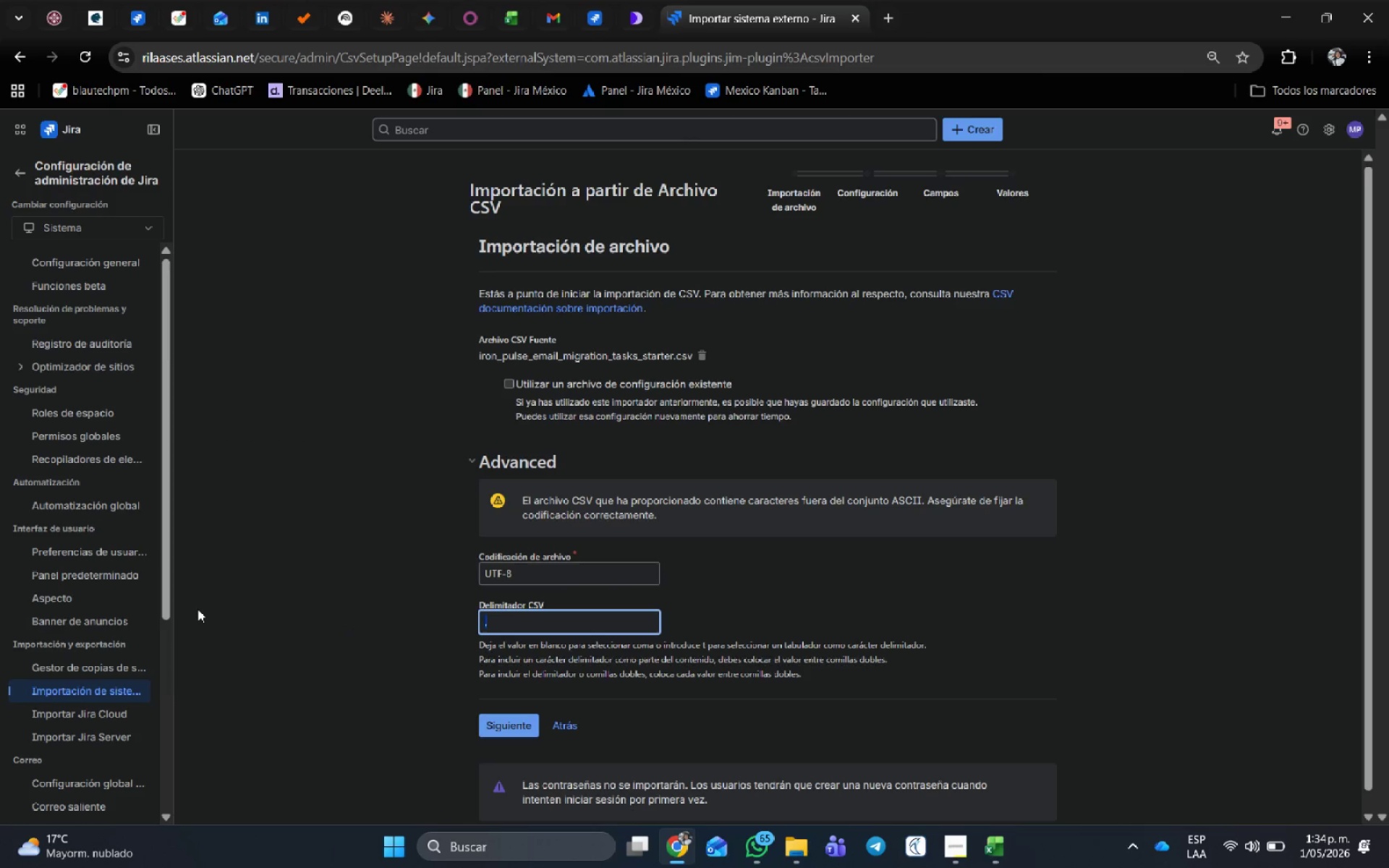 
key(Shift+ShiftRight)
 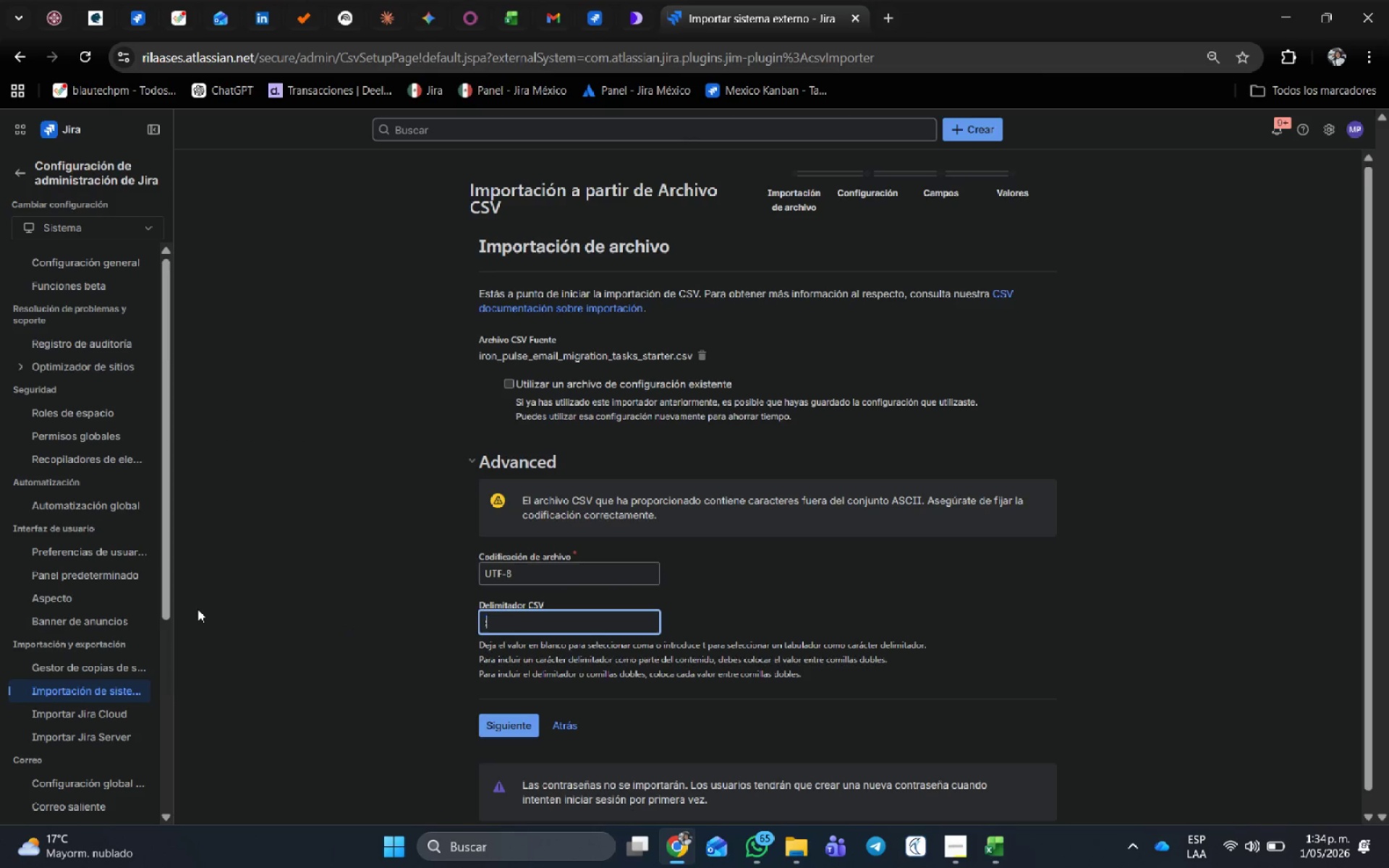 
key(Shift+Comma)
 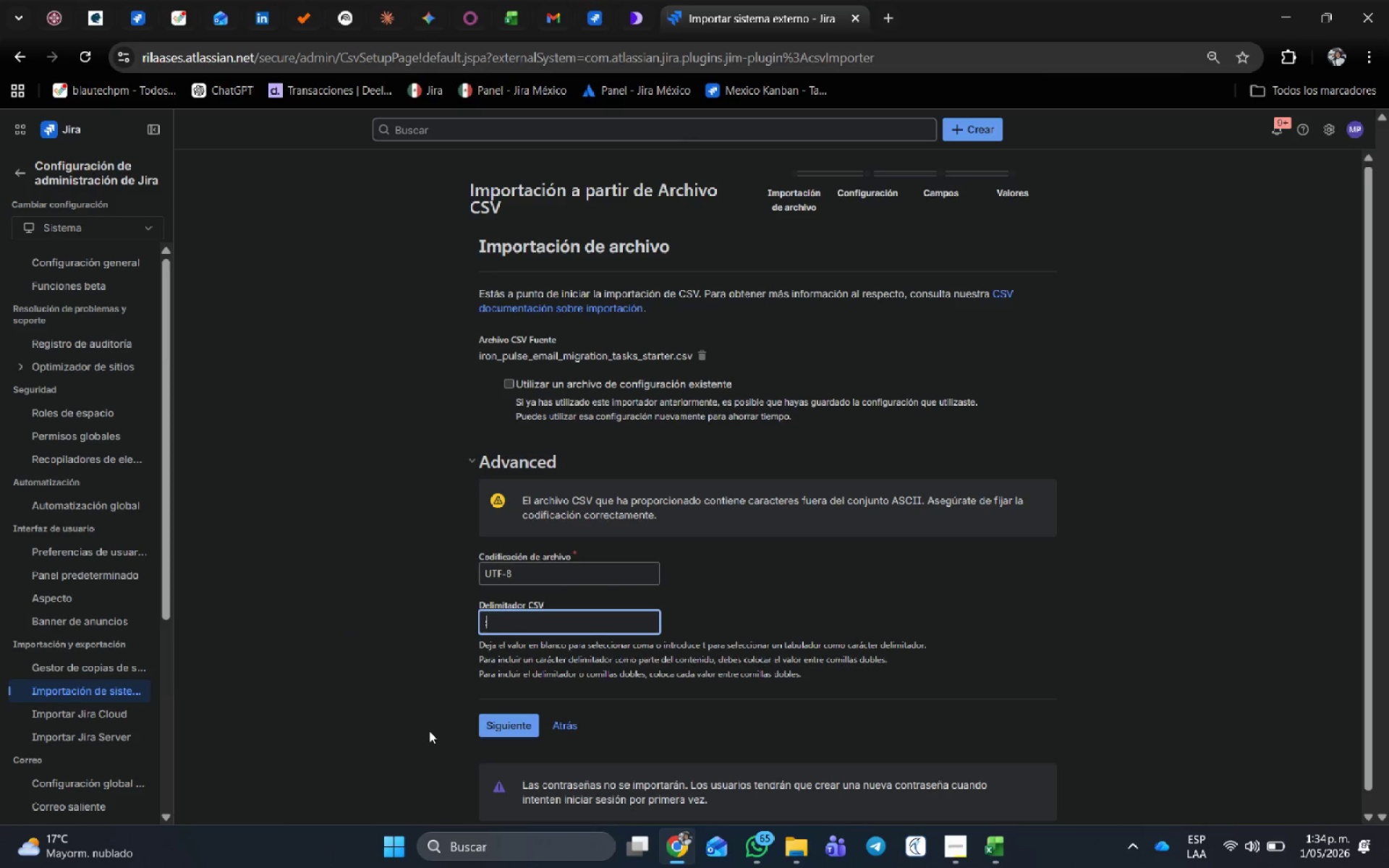 
left_click([505, 721])
 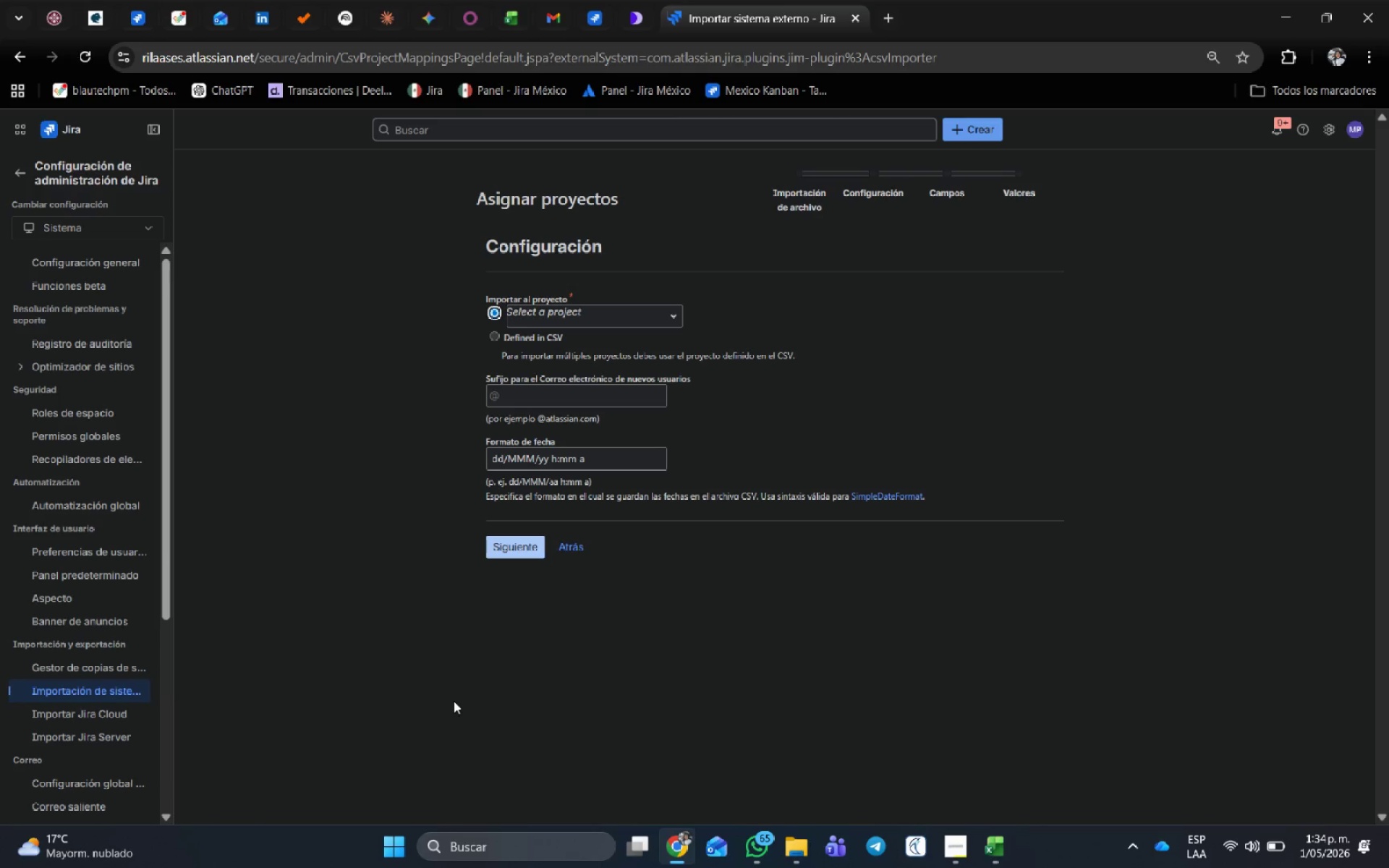 
wait(12.81)
 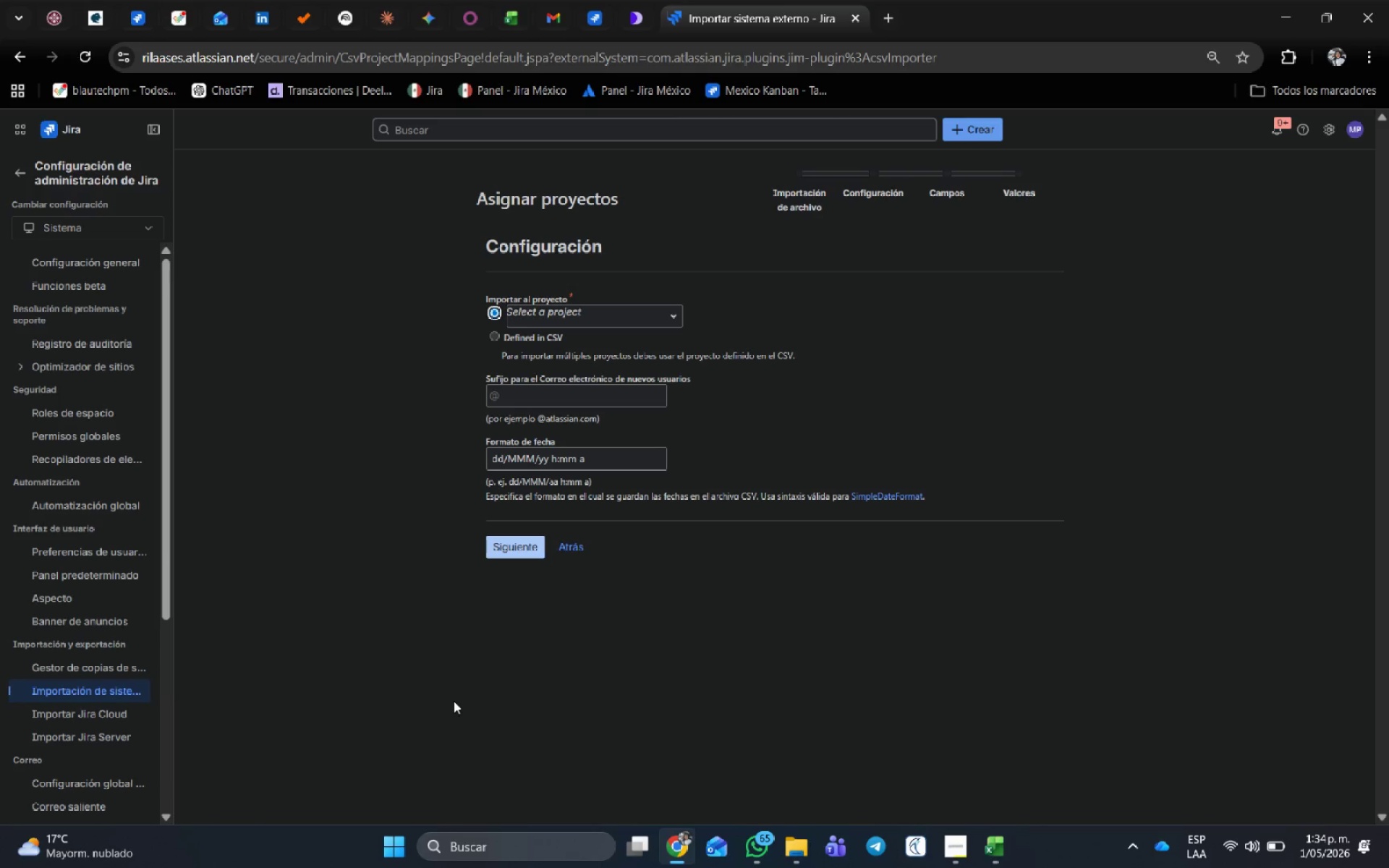 
left_click([593, 317])
 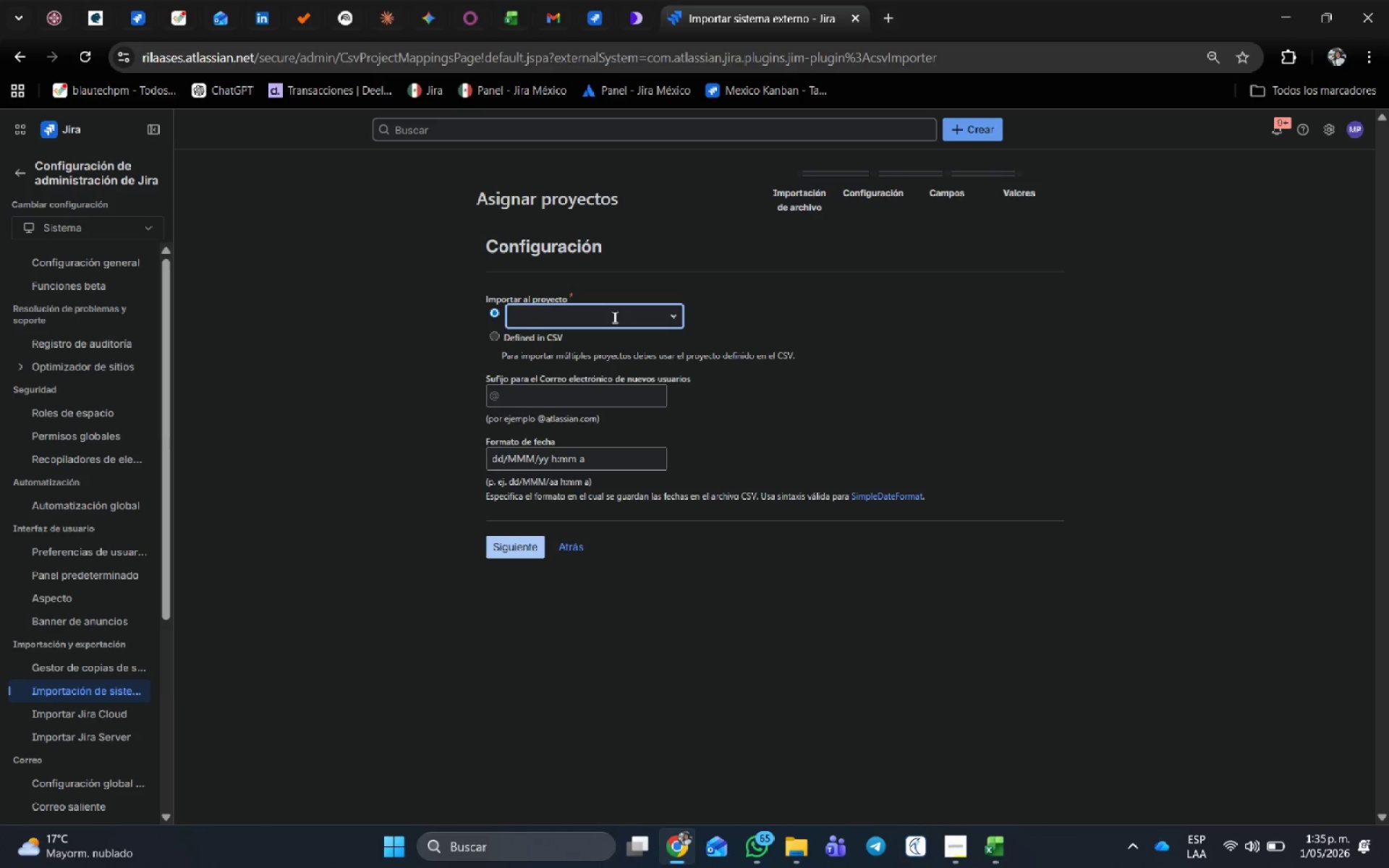 
type(ipa)
 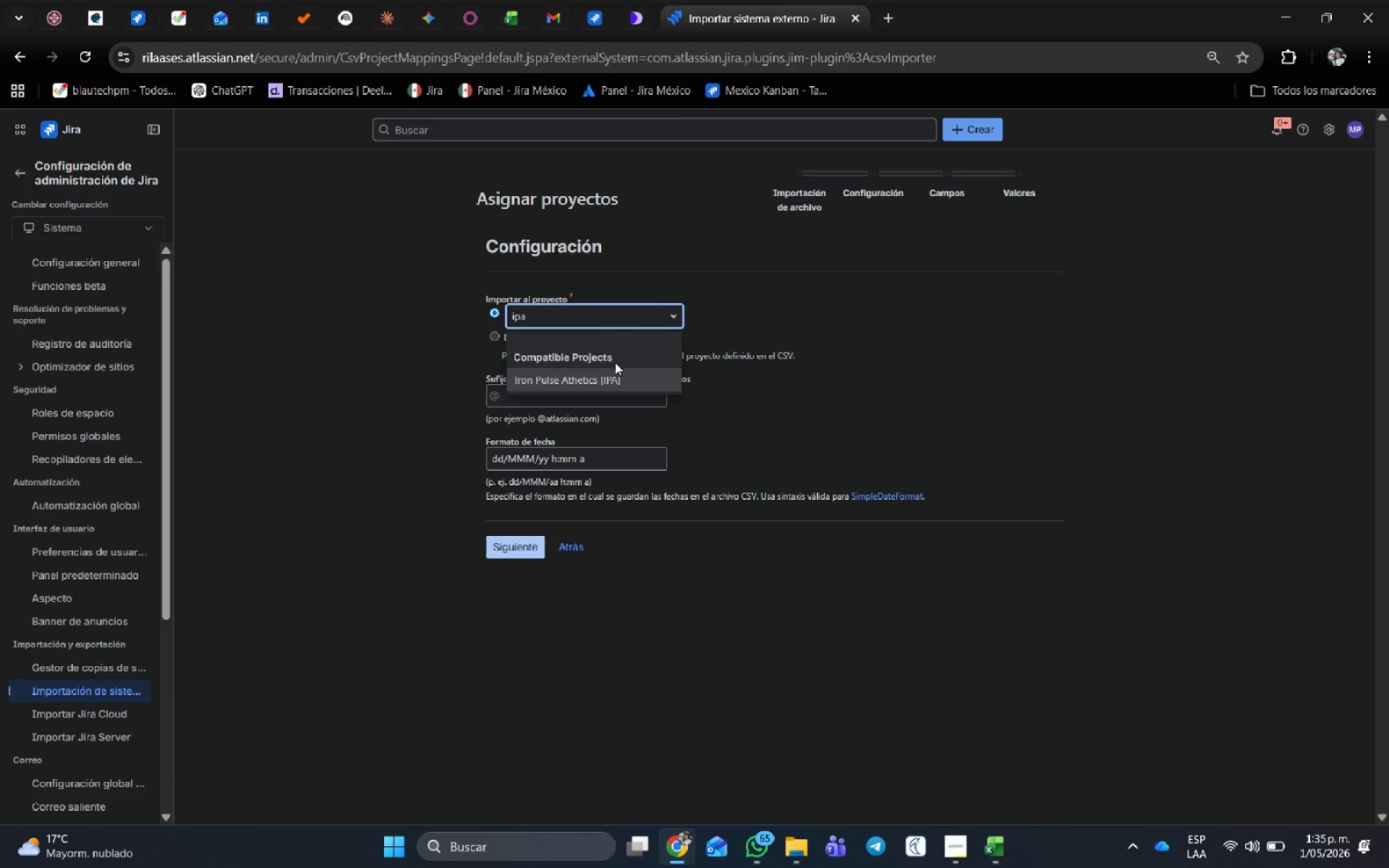 
left_click([613, 376])
 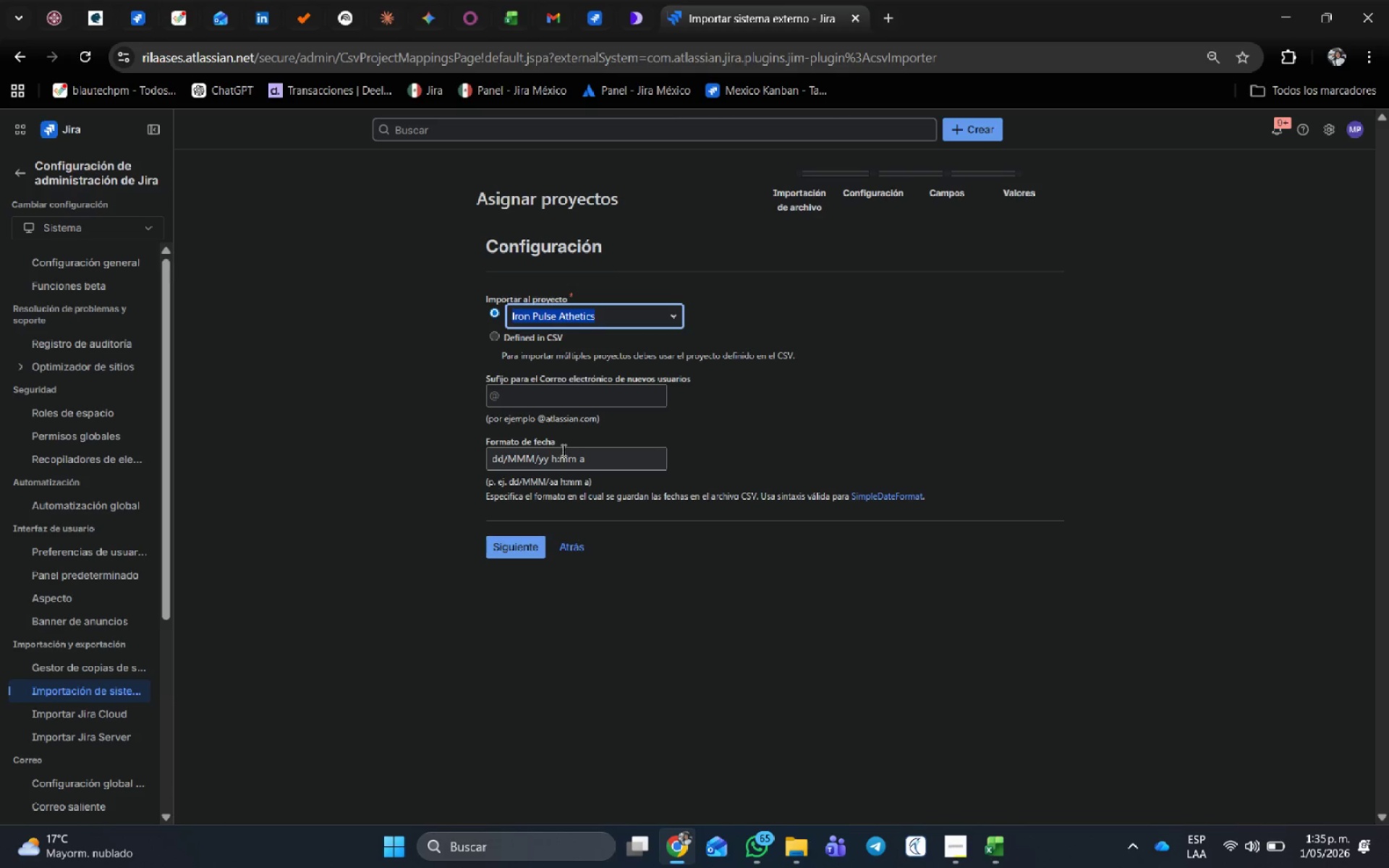 
left_click([562, 460])
 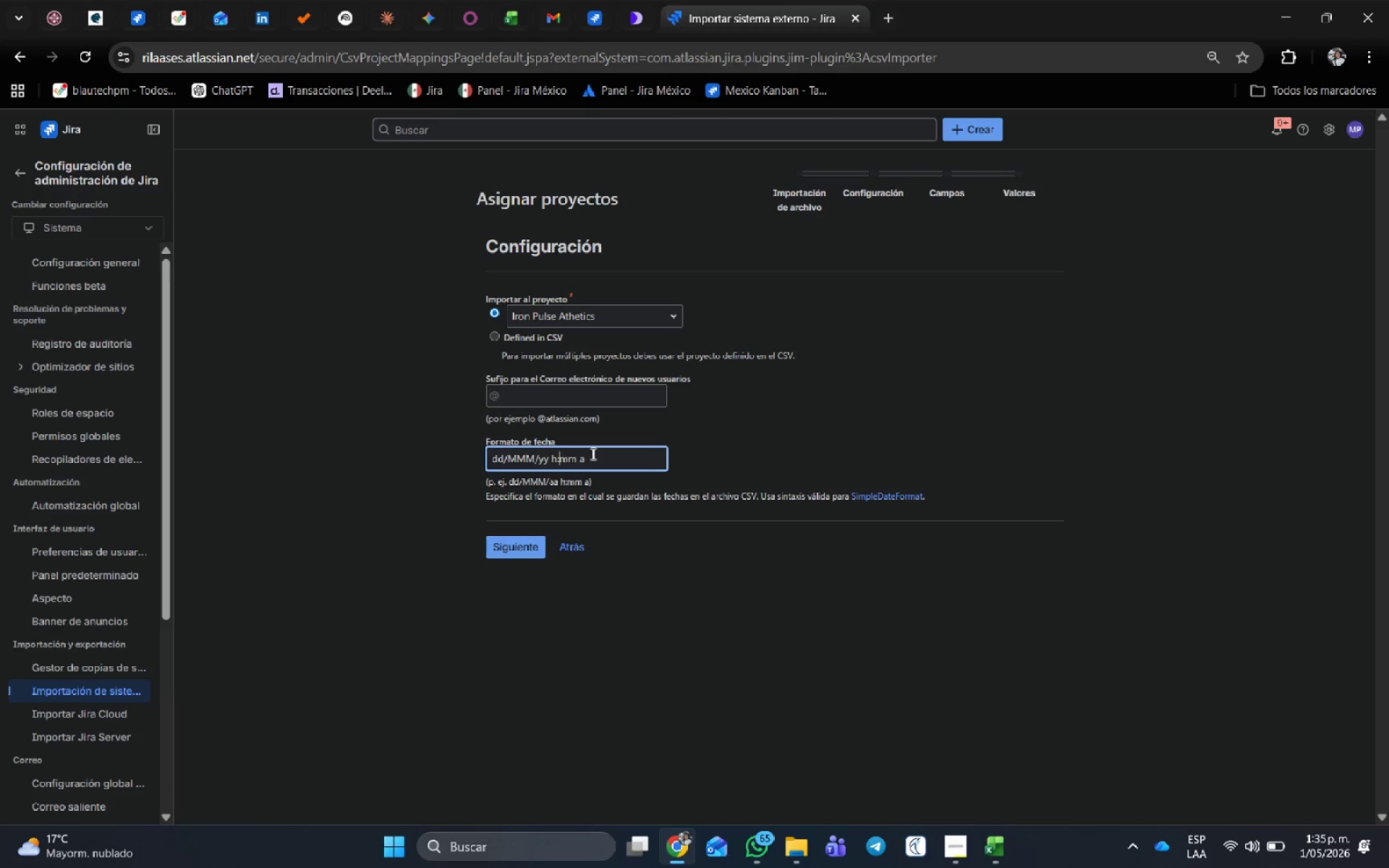 
left_click_drag(start_coordinate=[593, 454], to_coordinate=[547, 455])
 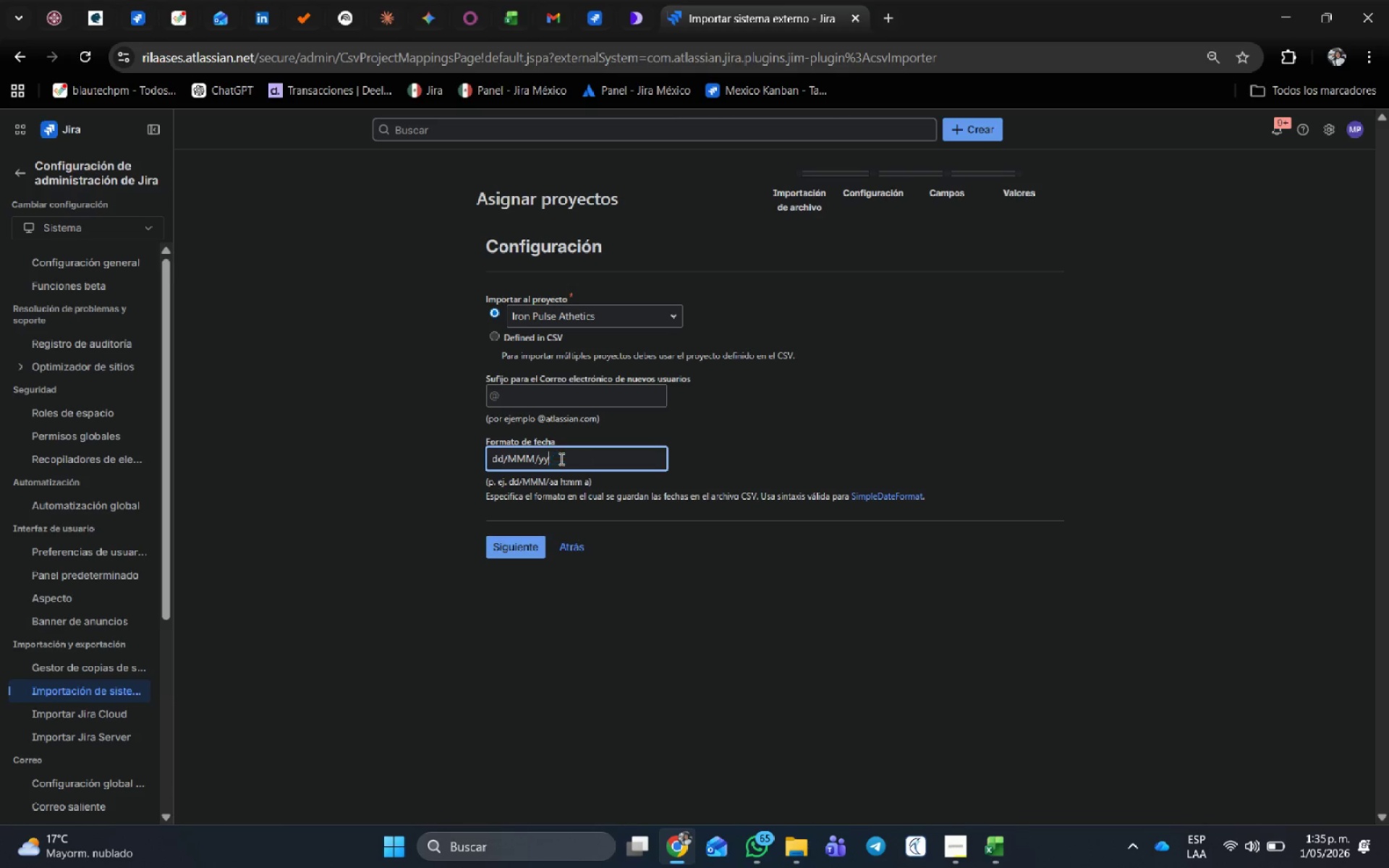 
key(Backspace)
 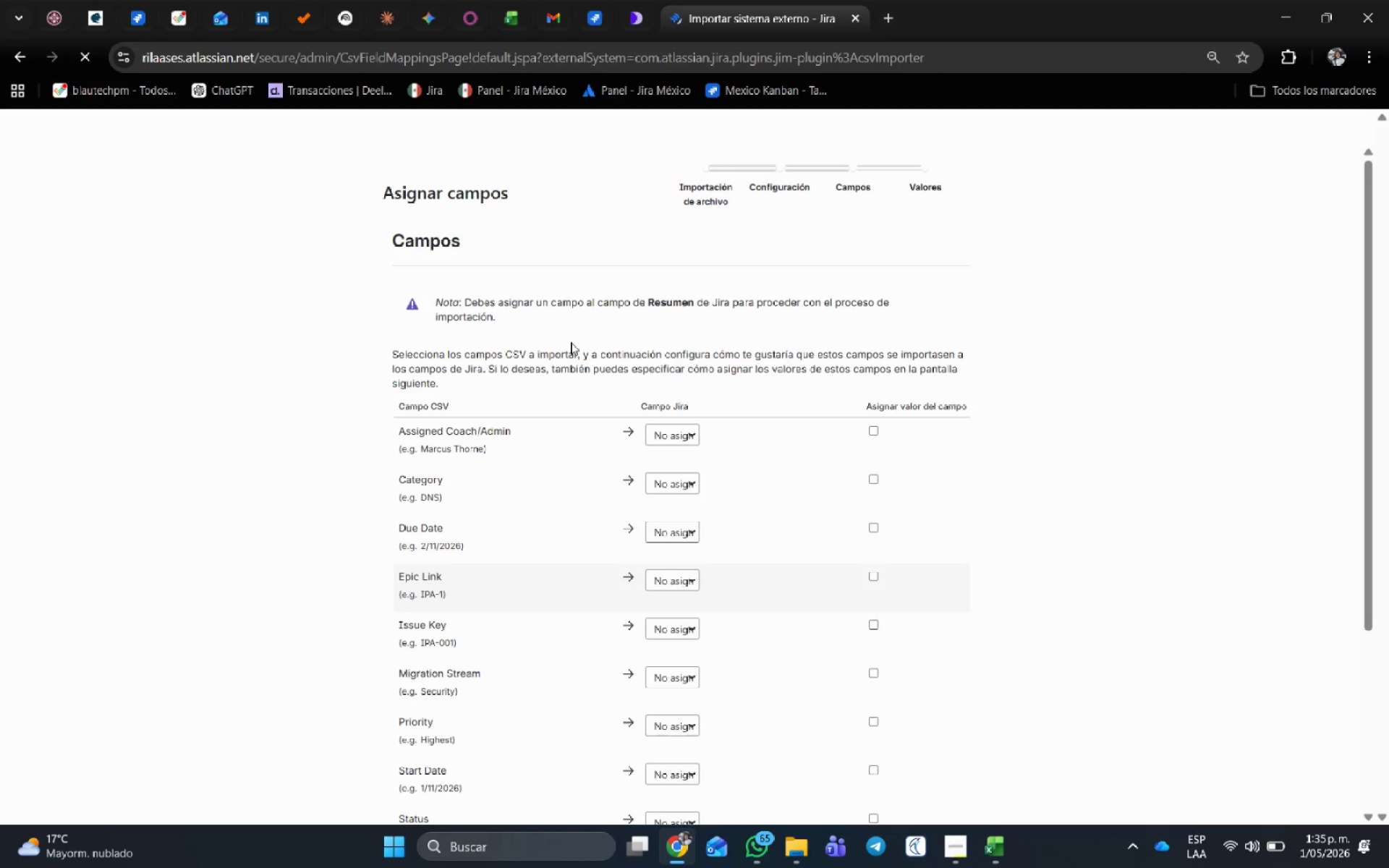 
wait(5.75)
 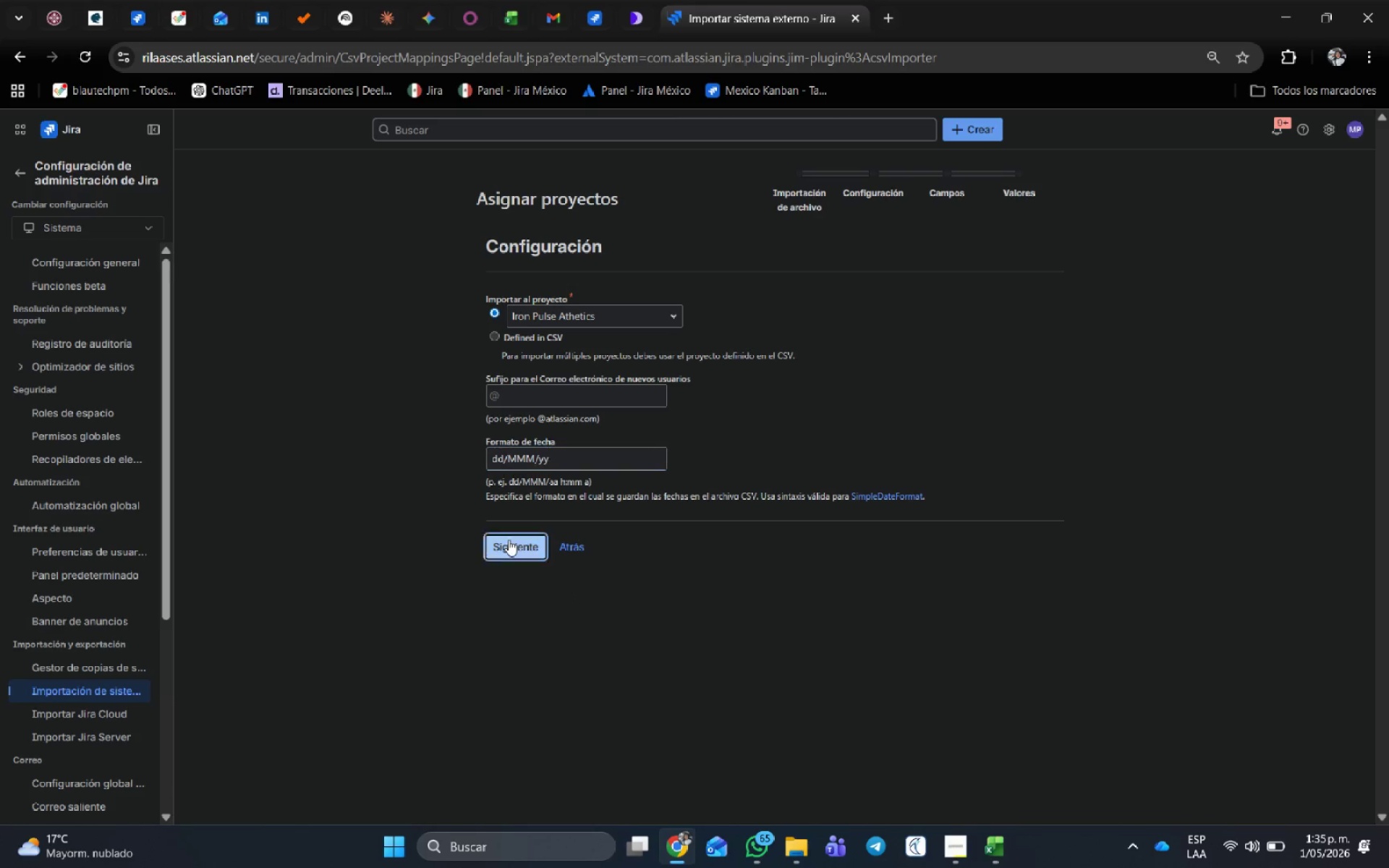 
mouse_move([783, 503])
 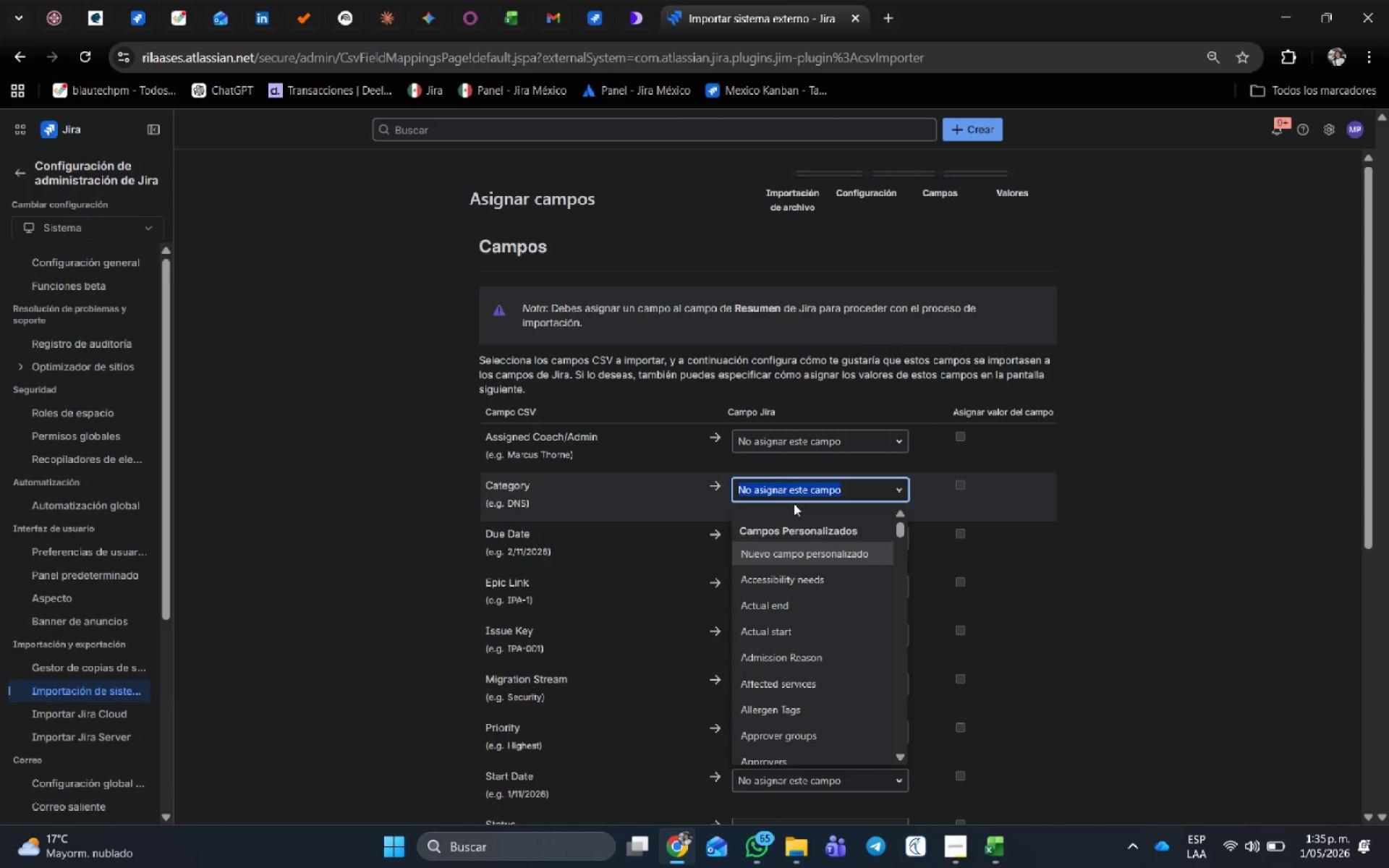 
type(co)
key(Backspace)
key(Backspace)
type(desc)
 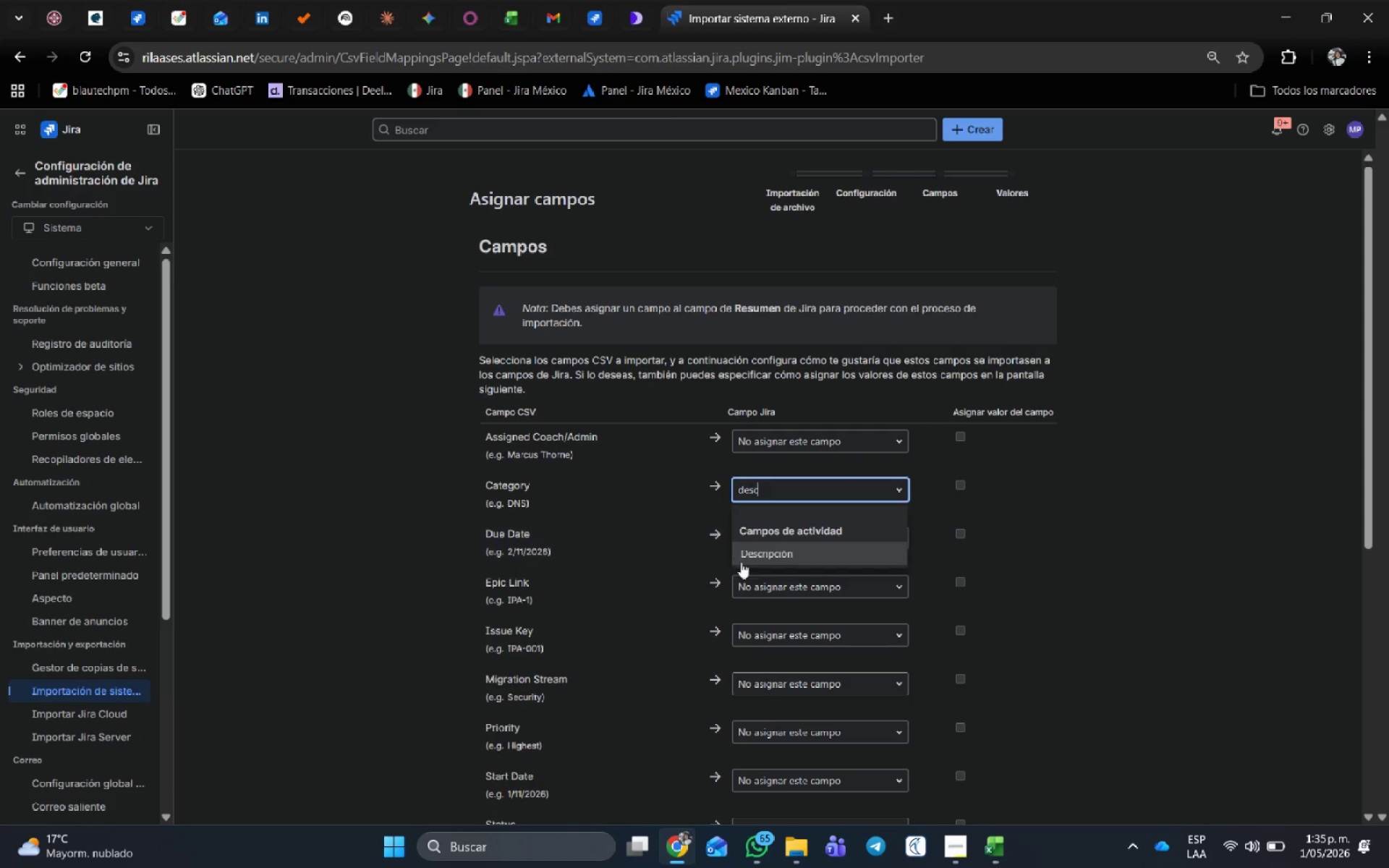 
left_click([761, 556])
 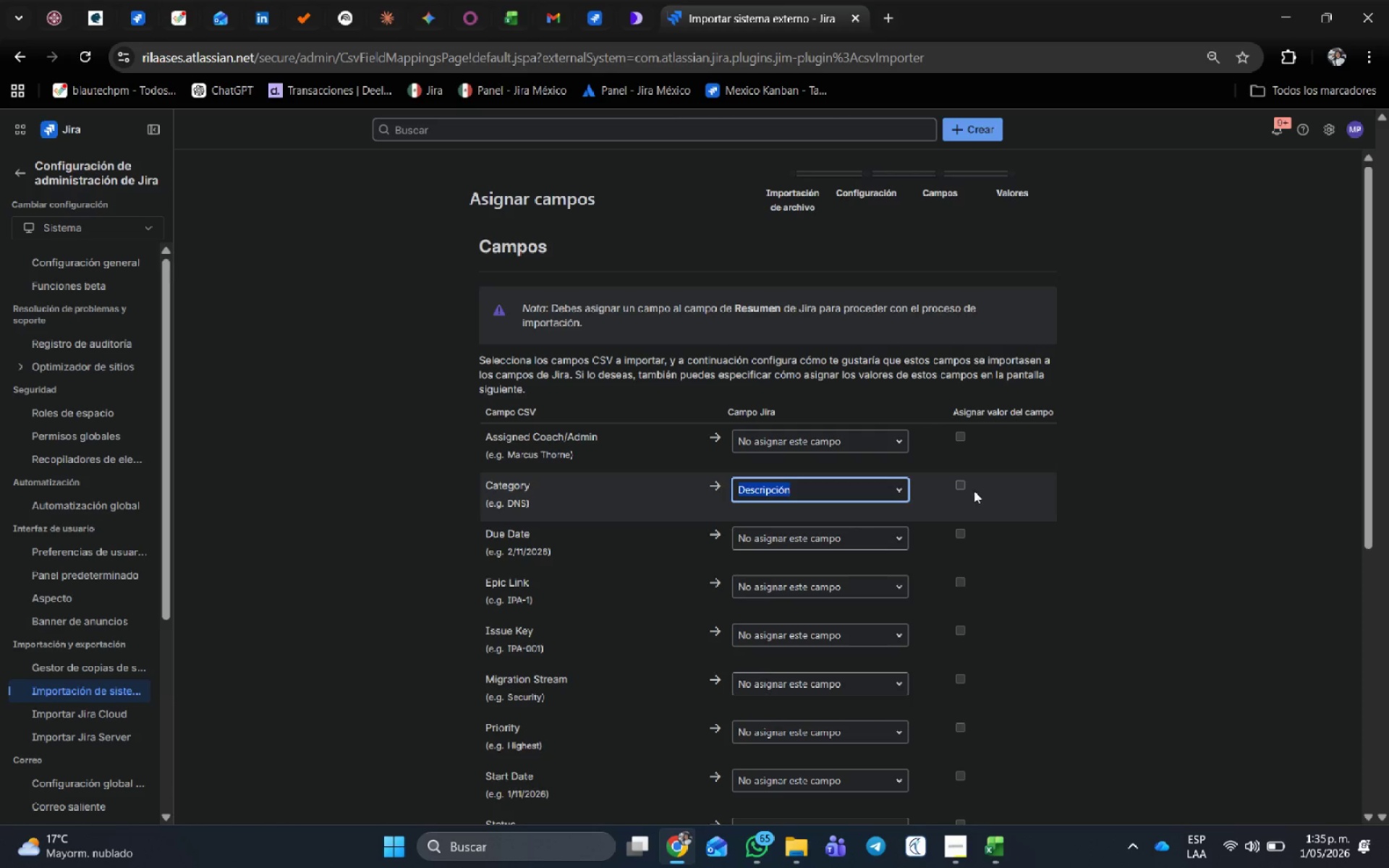 
left_click([960, 483])
 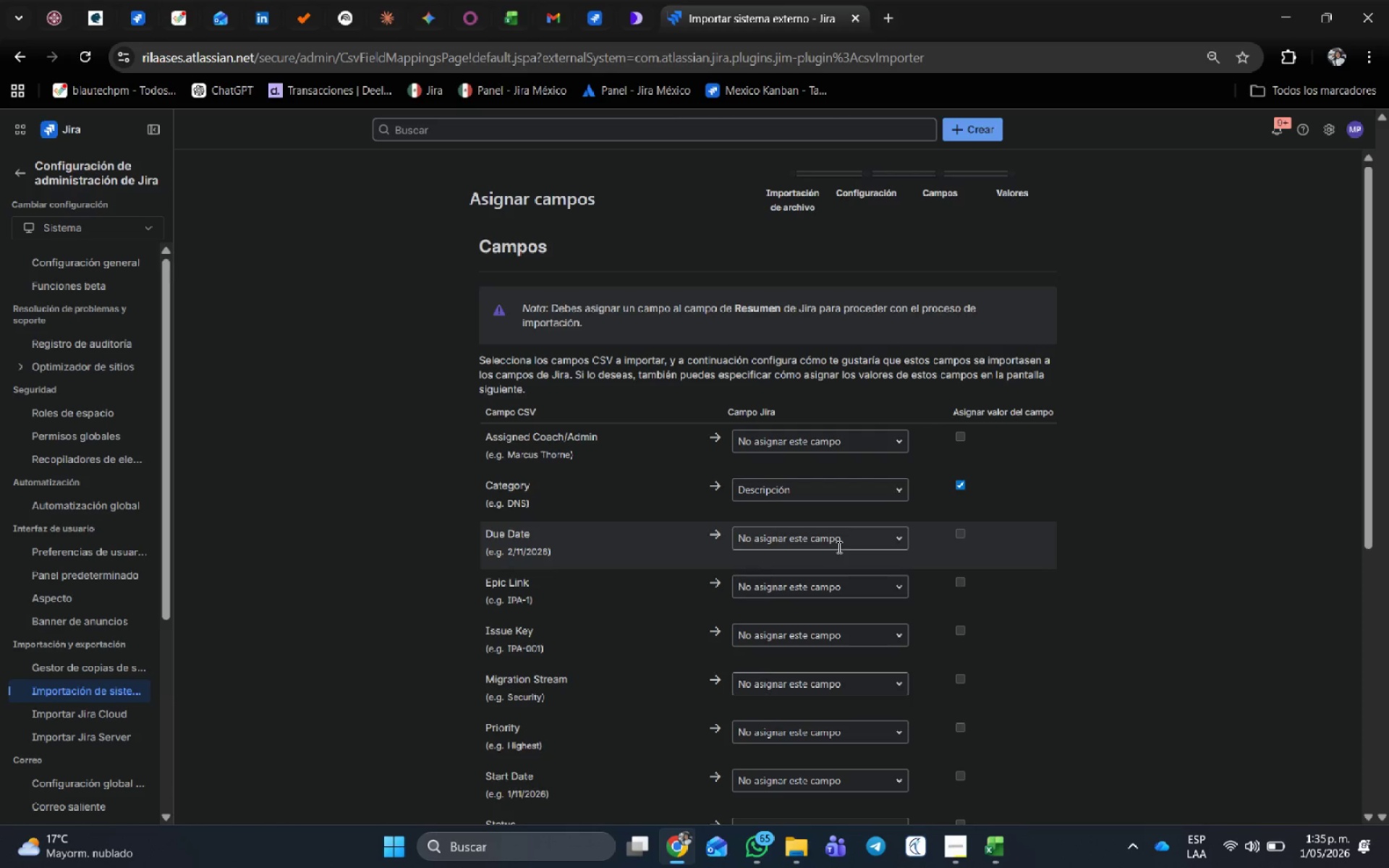 
left_click([840, 543])
 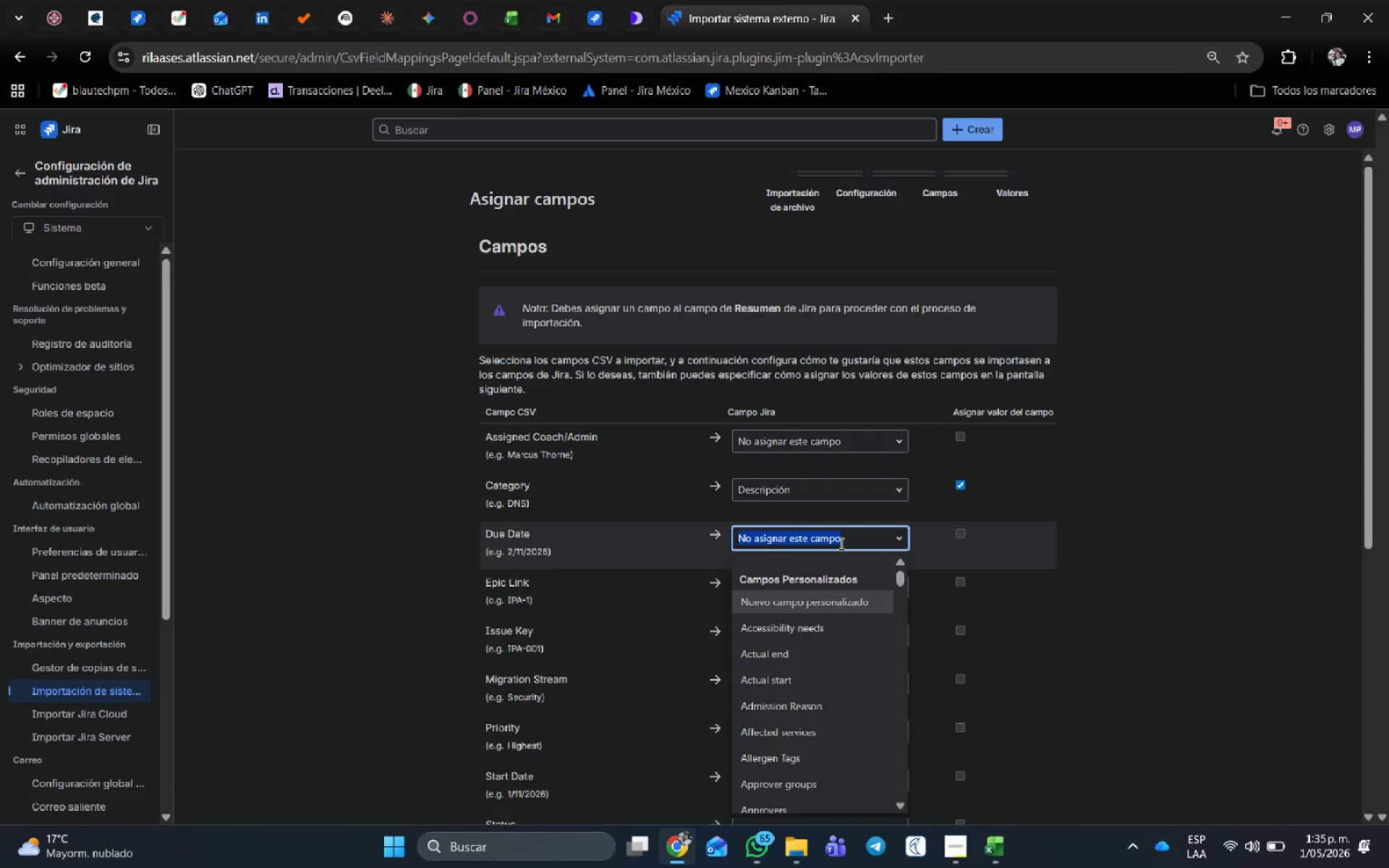 
type(fec)
 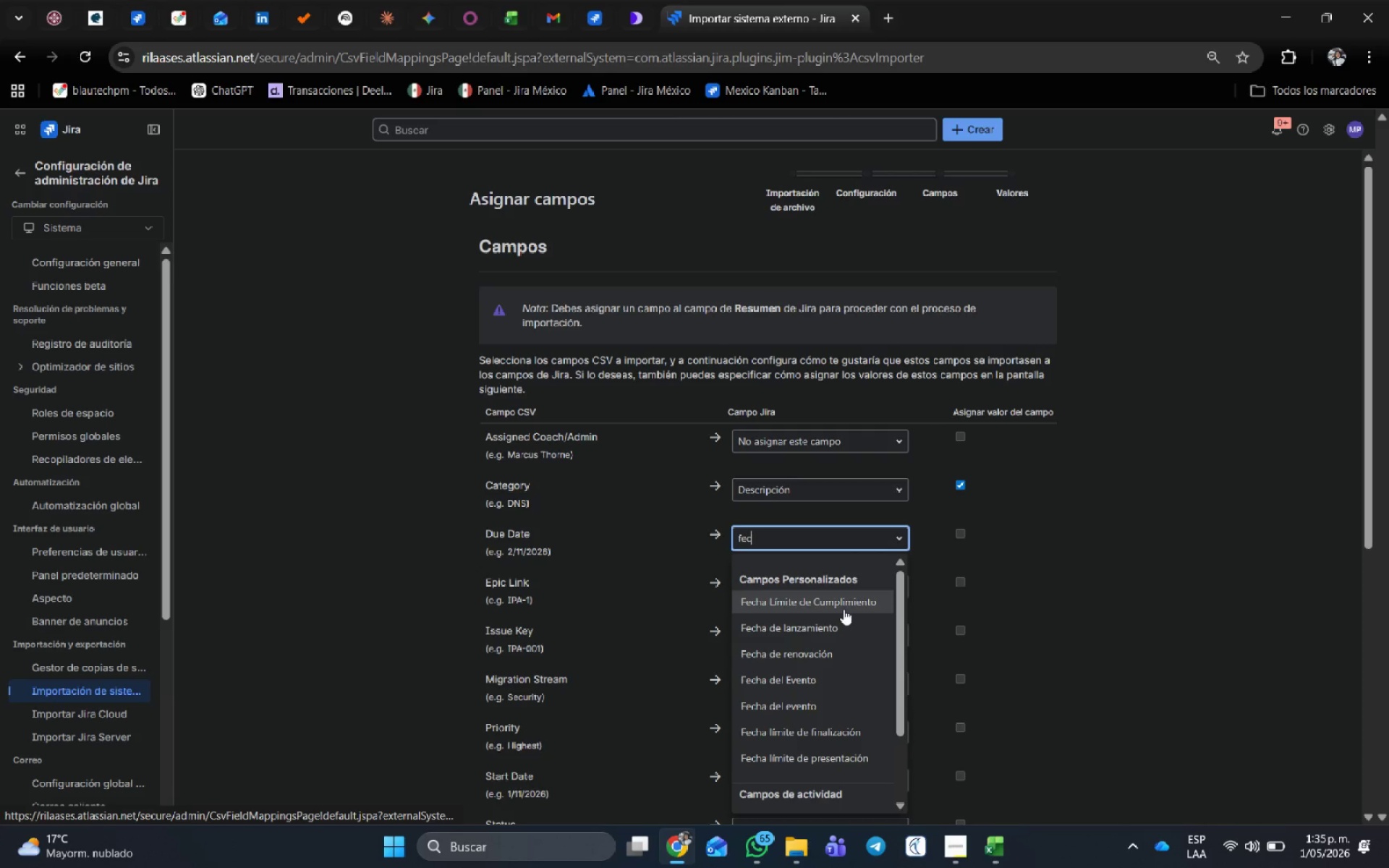 
type(ha de ve)
 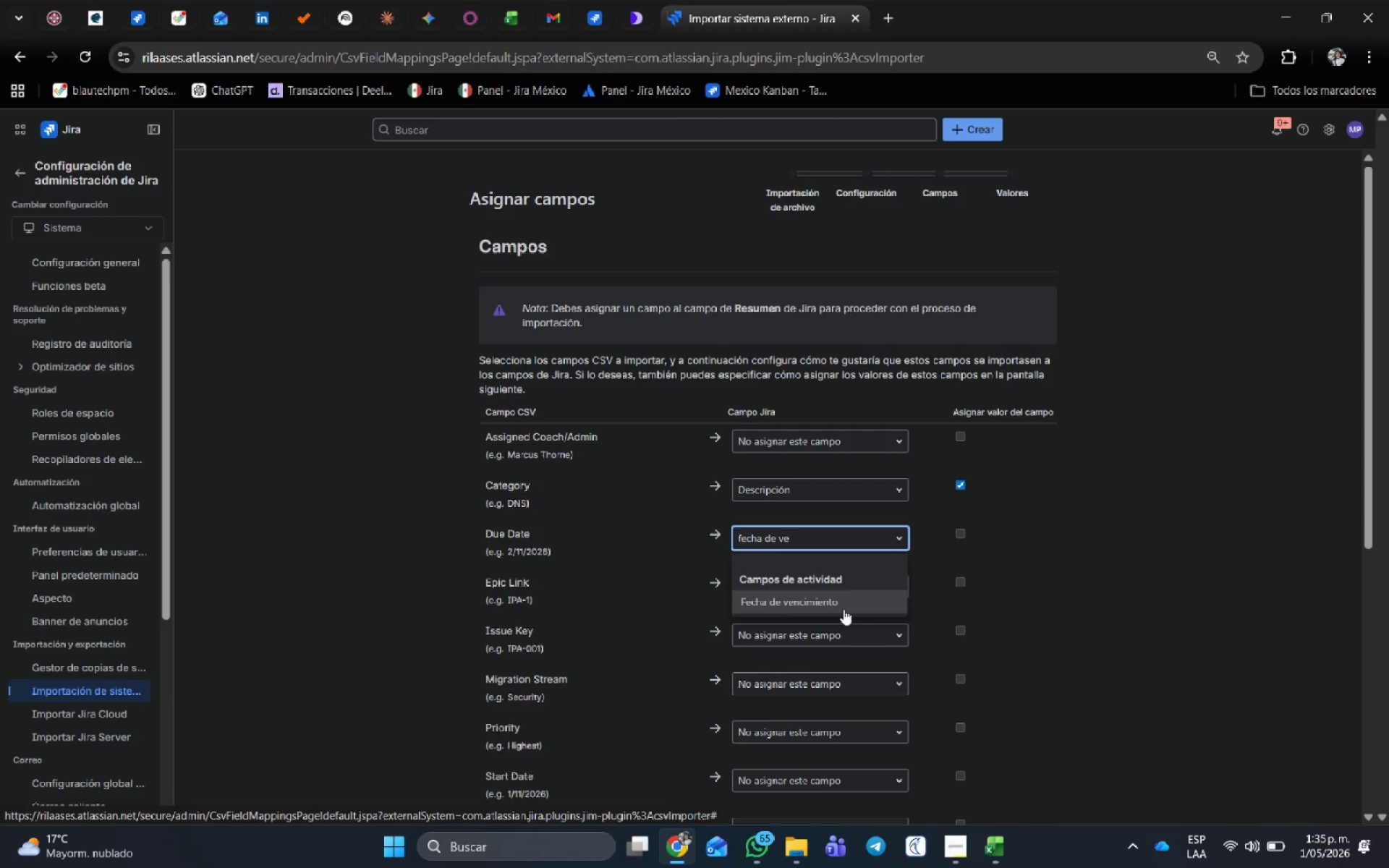 
left_click([844, 609])
 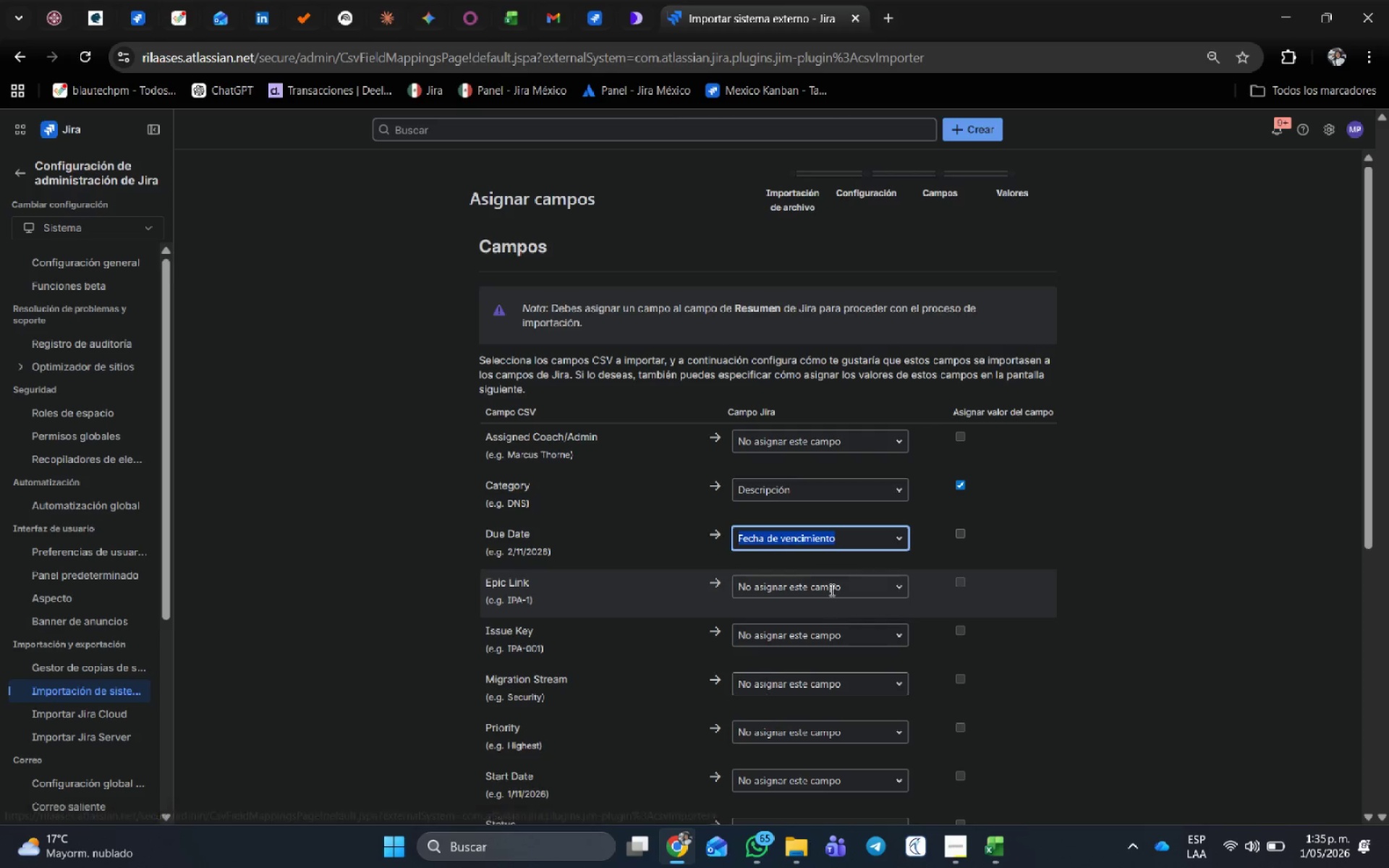 
left_click([831, 587])
 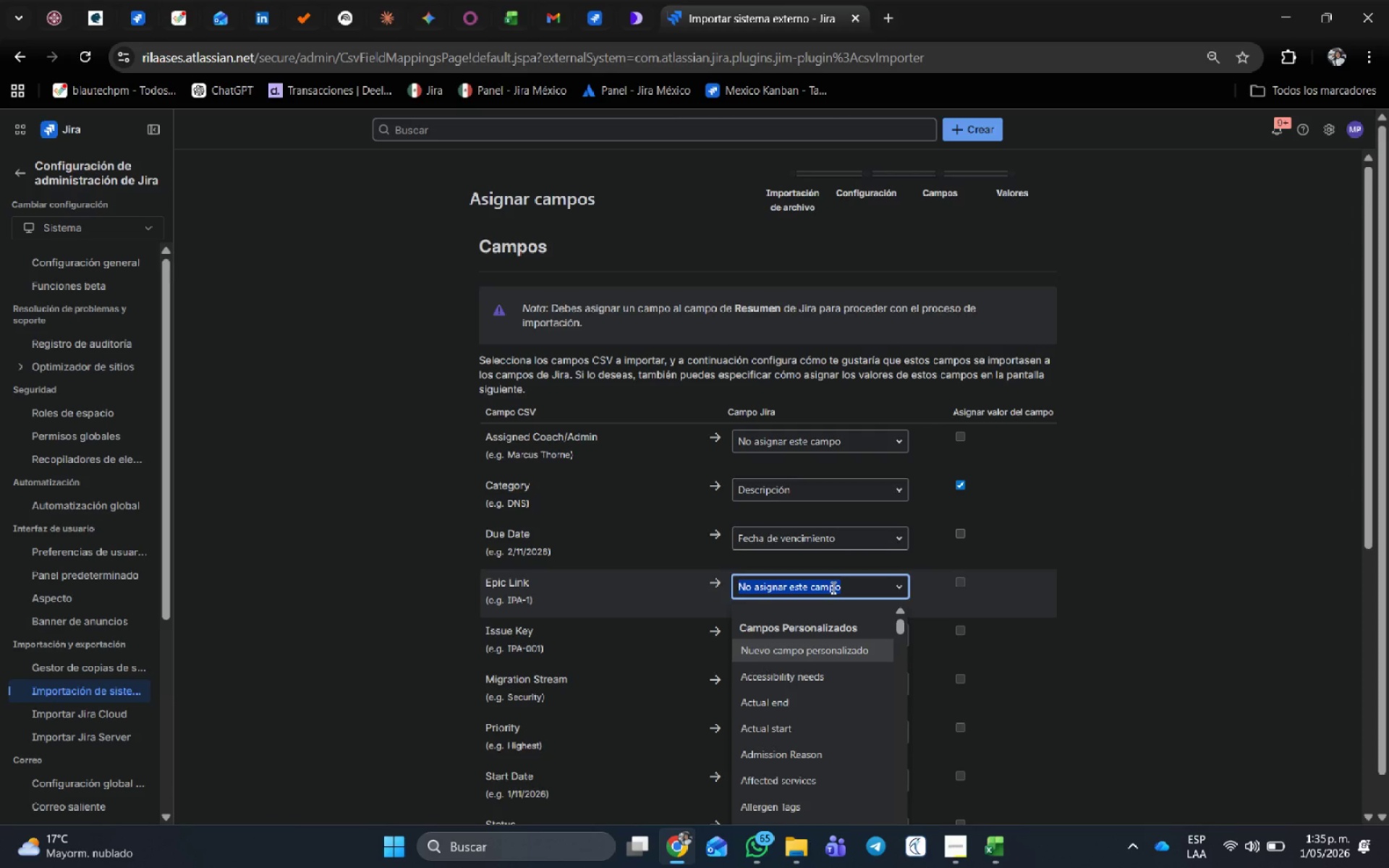 
type(princi)
 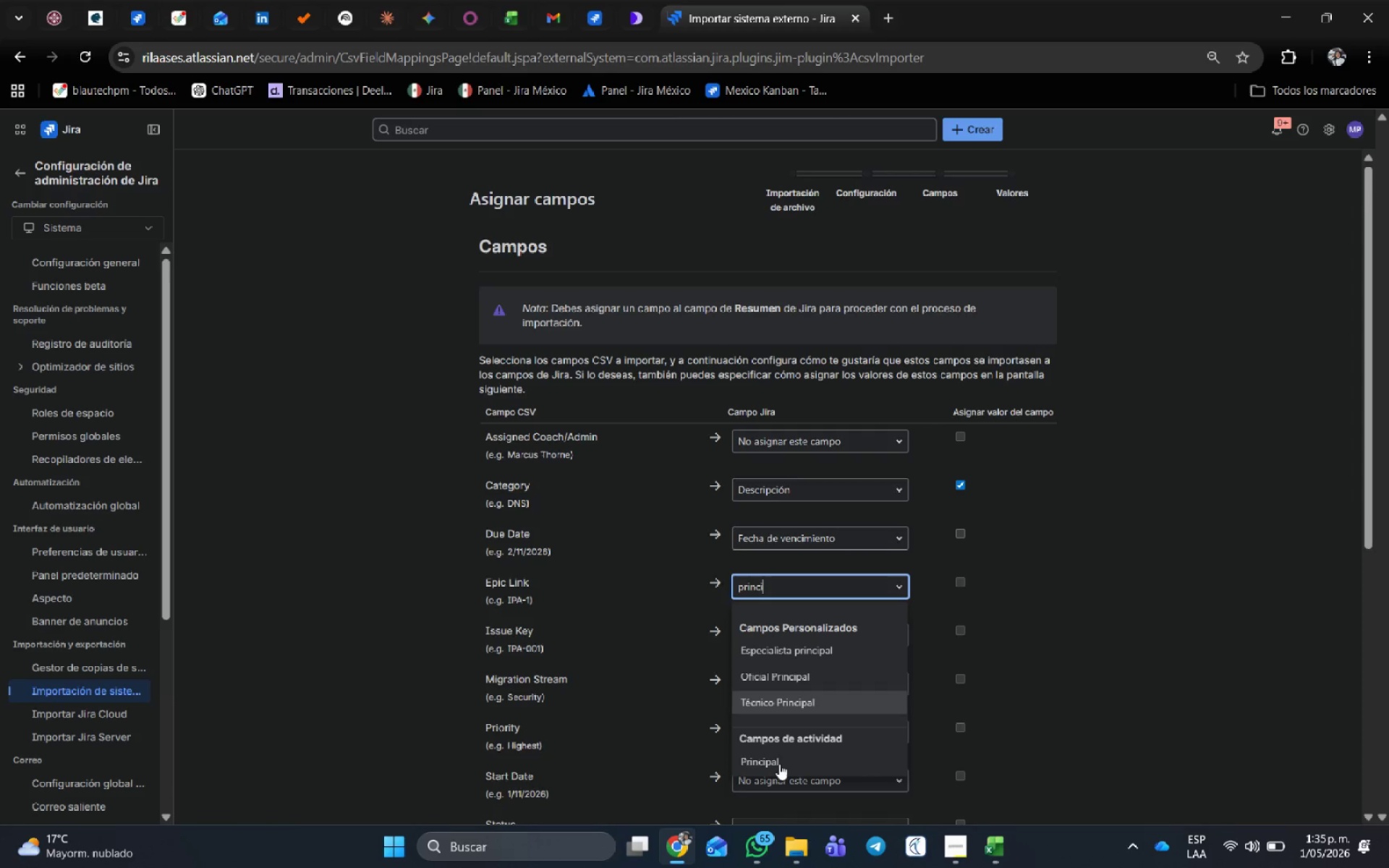 
left_click([779, 765])
 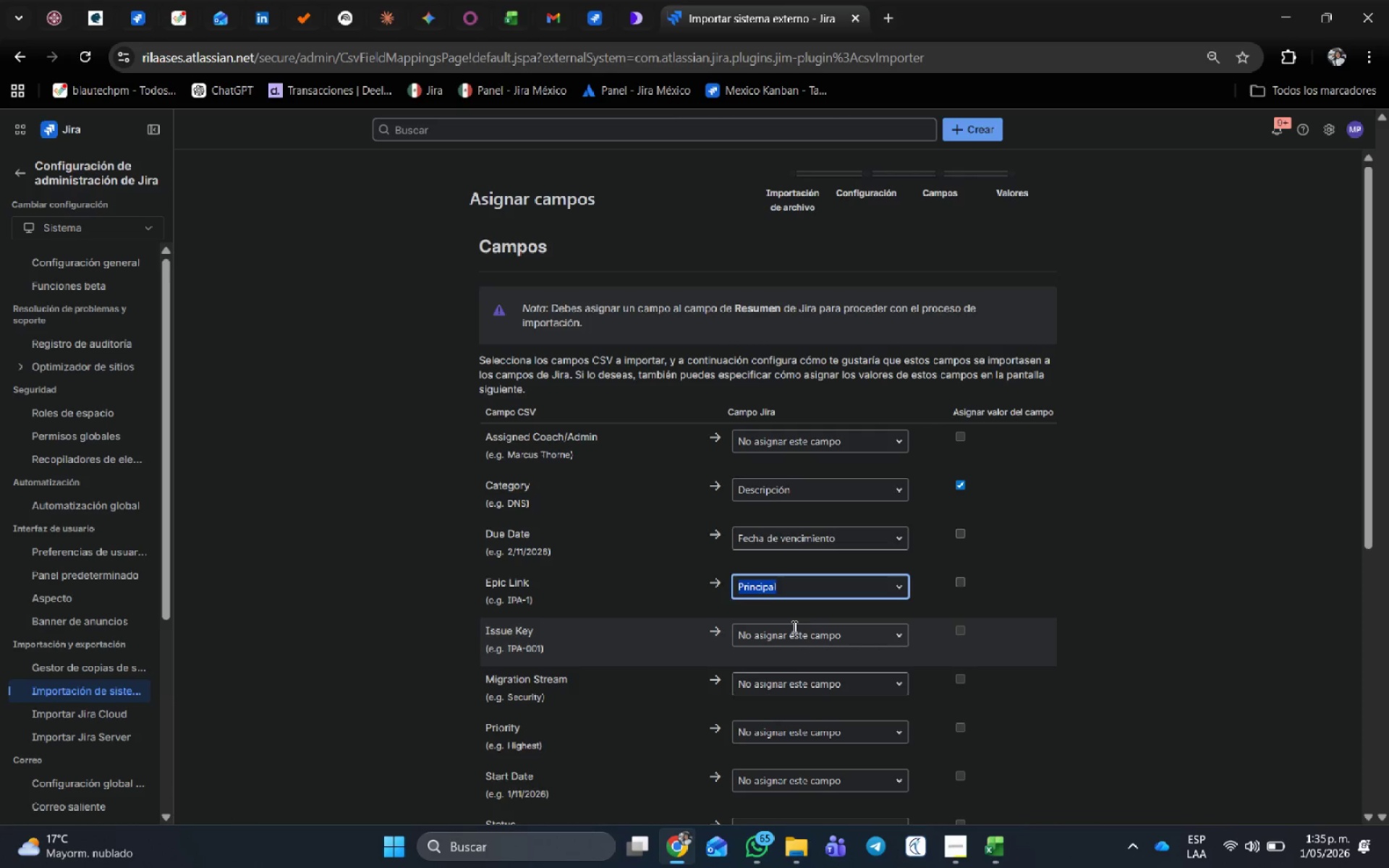 
left_click([794, 634])
 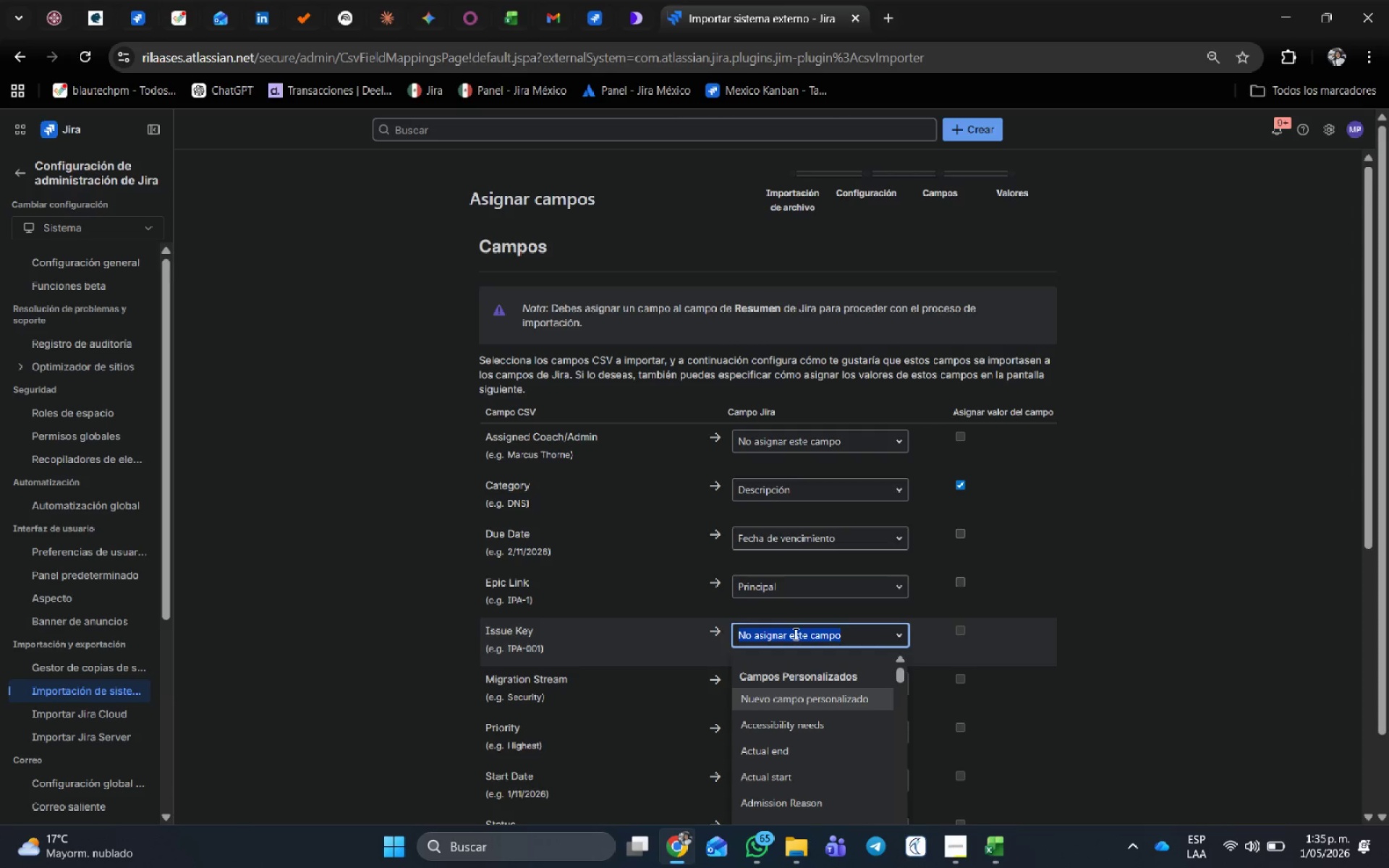 
type(i)
key(Backspace)
type(id de )
 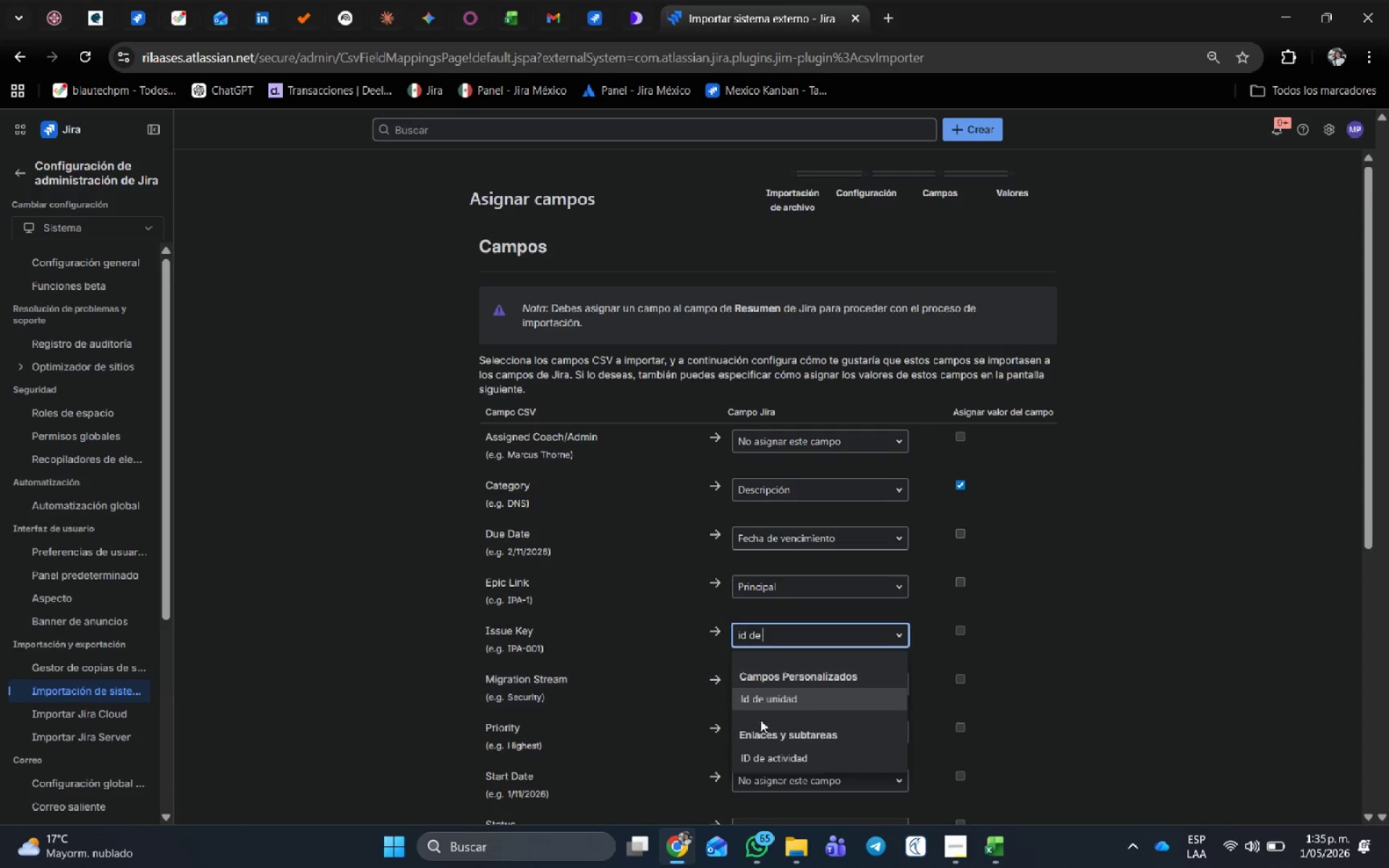 
left_click([797, 754])
 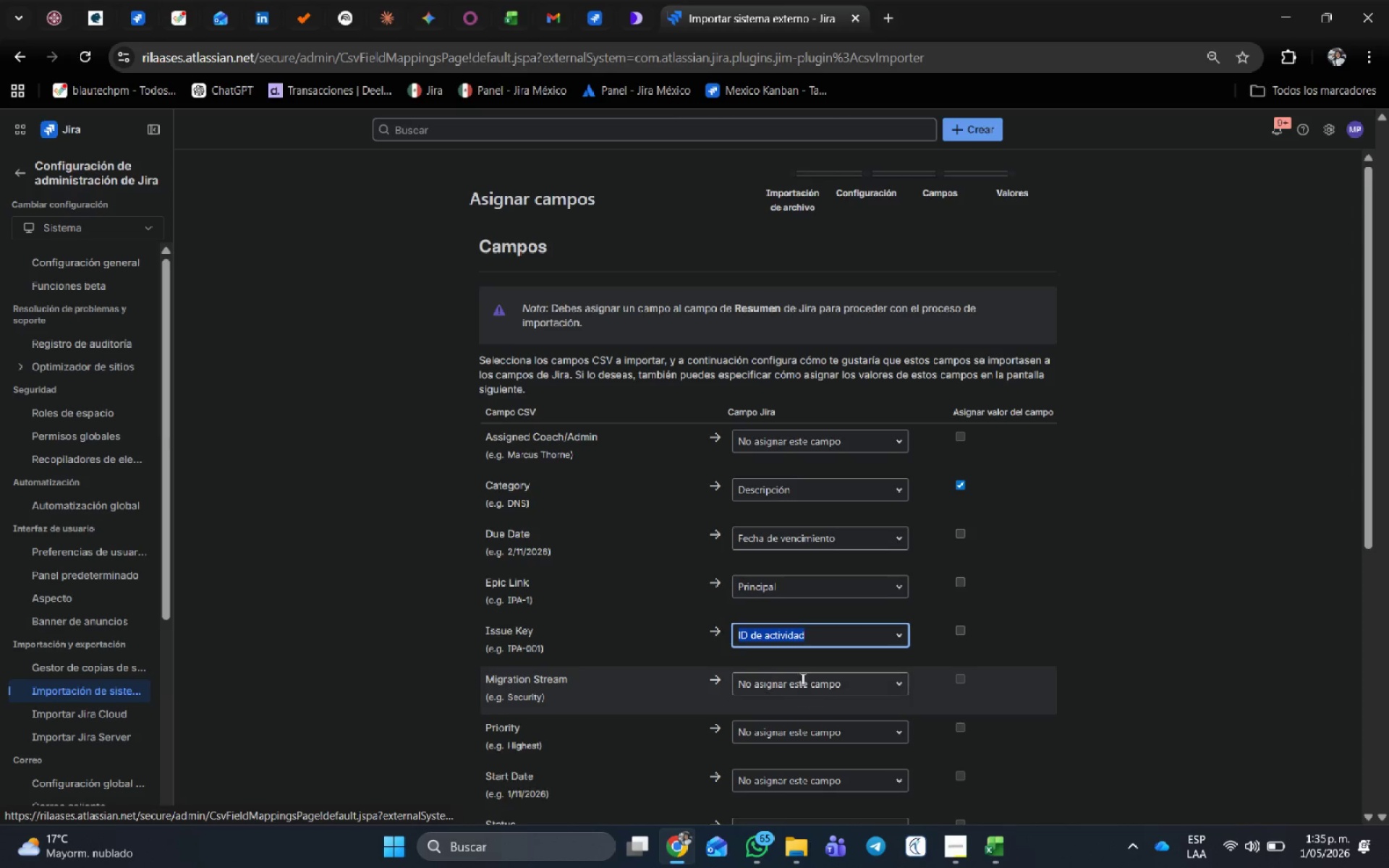 
scroll: coordinate [803, 676], scroll_direction: down, amount: 1.0
 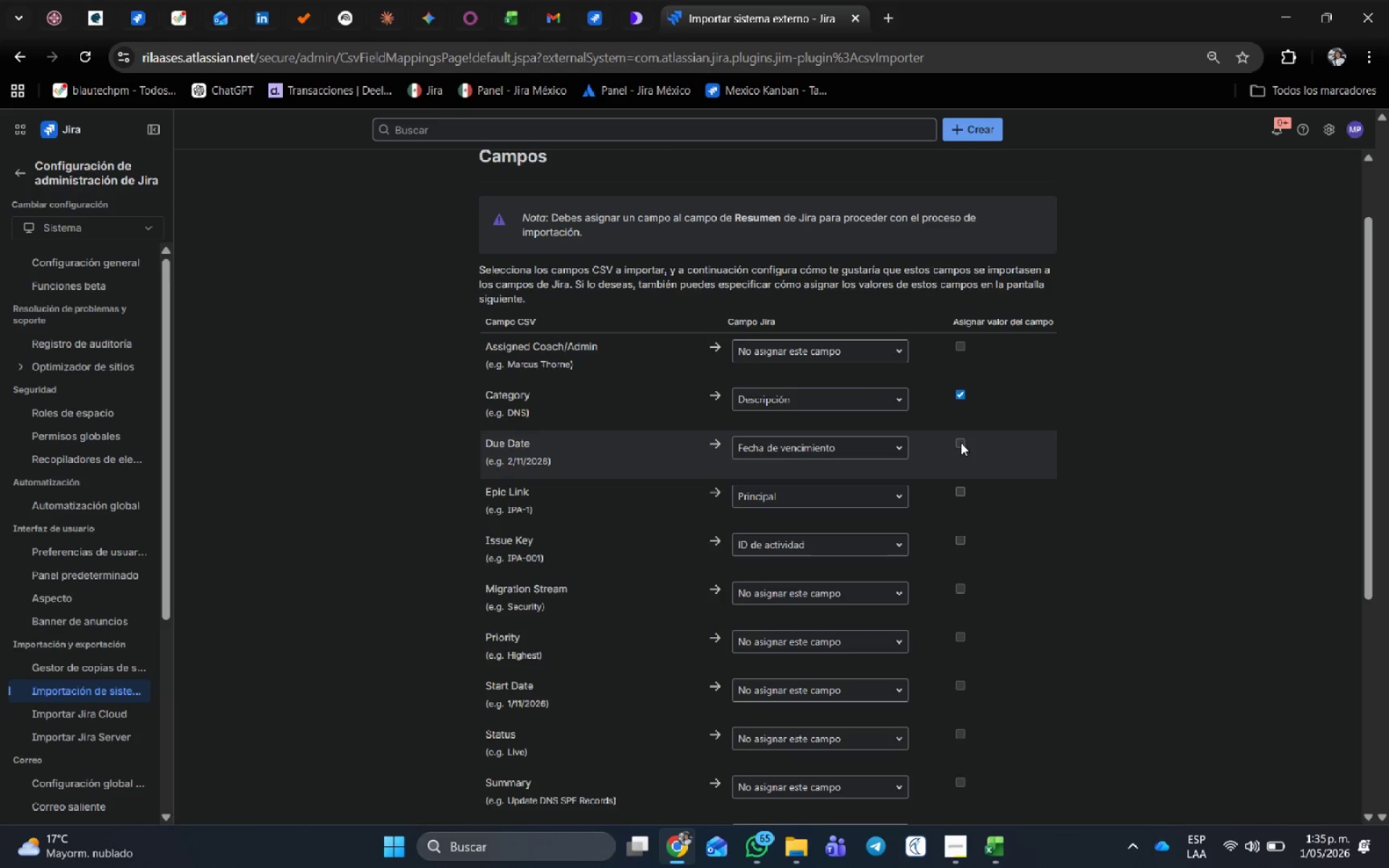 
left_click([963, 492])
 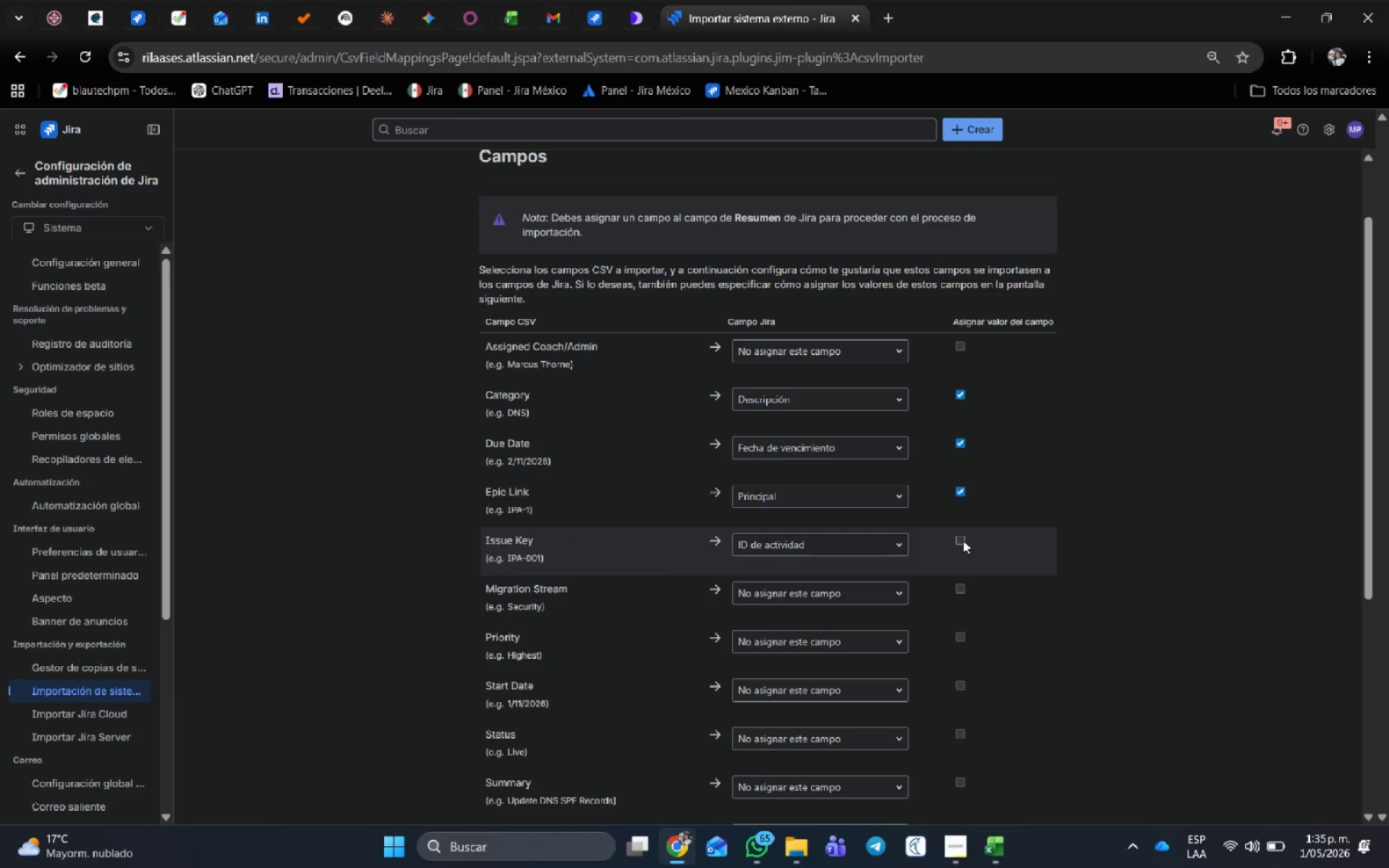 
left_click([963, 541])
 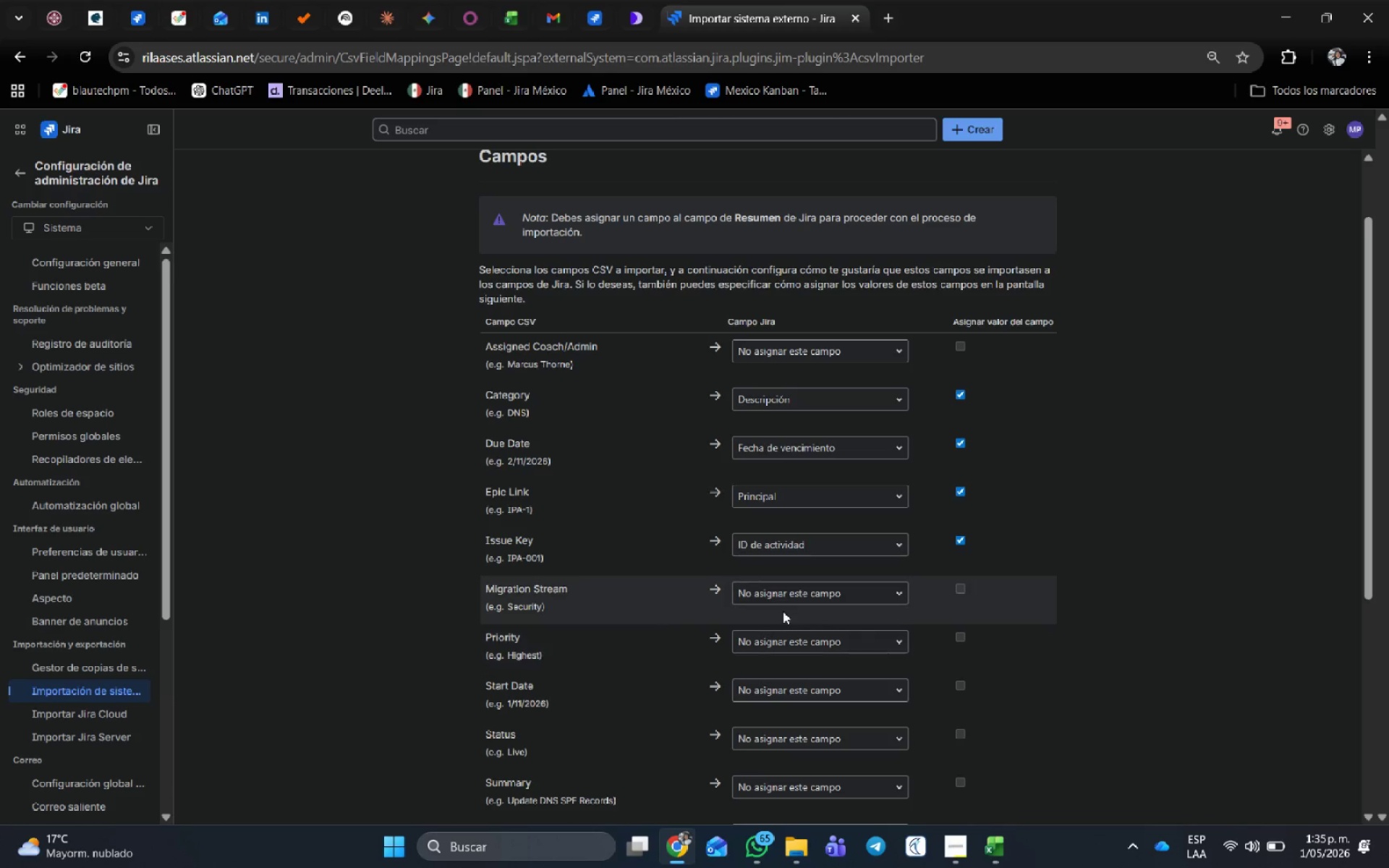 
left_click([794, 593])
 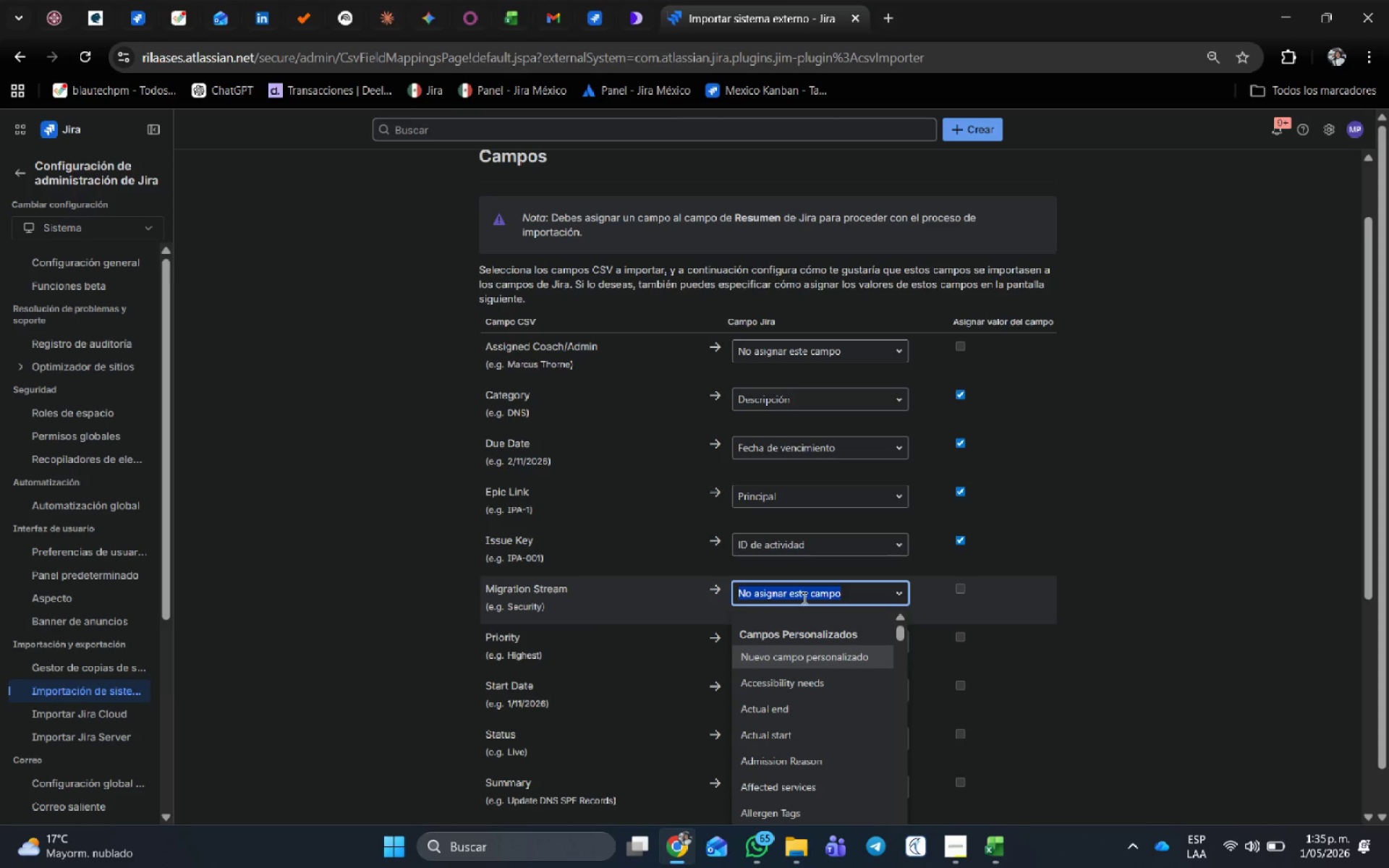 
type(migra)
 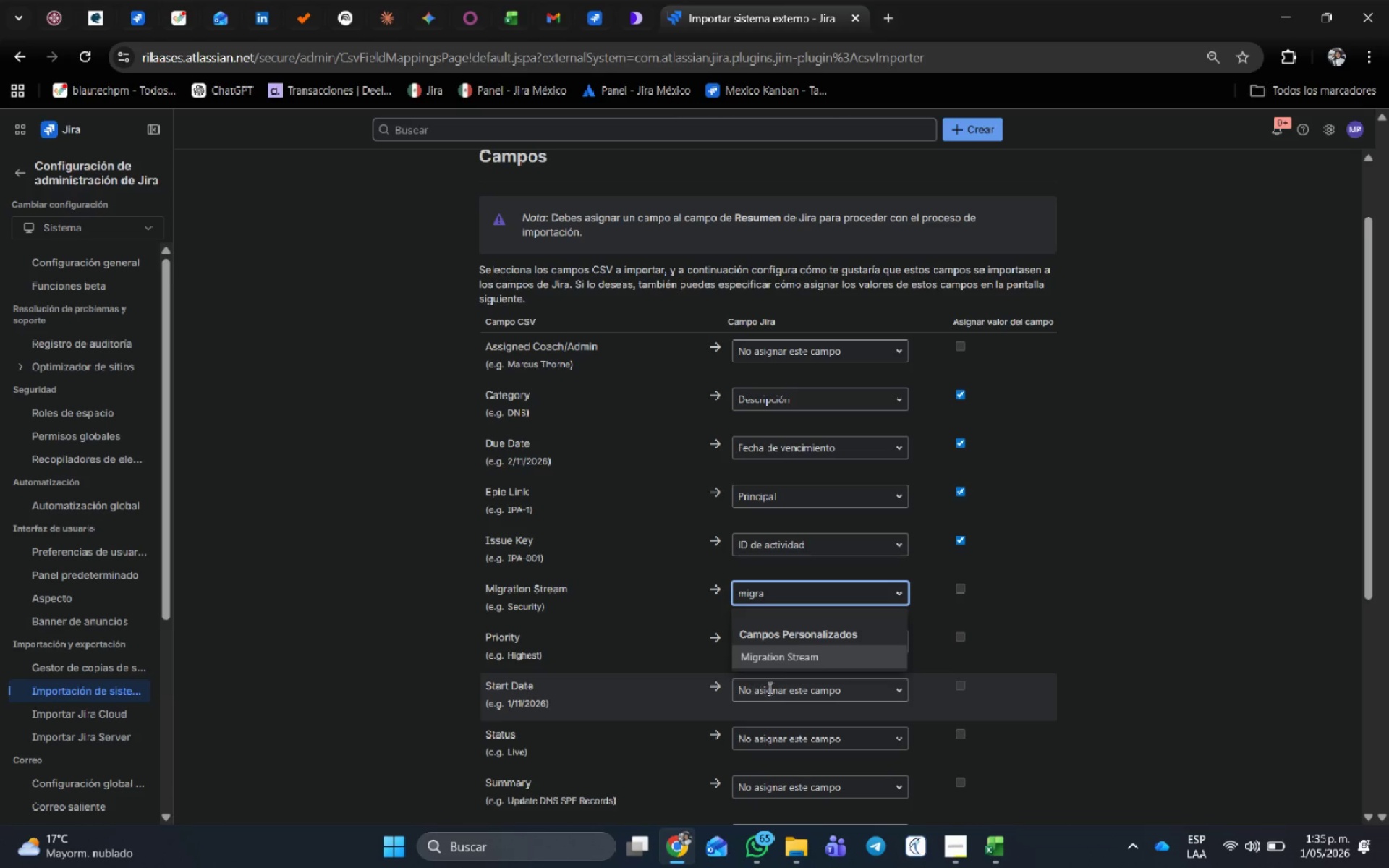 
left_click([779, 658])
 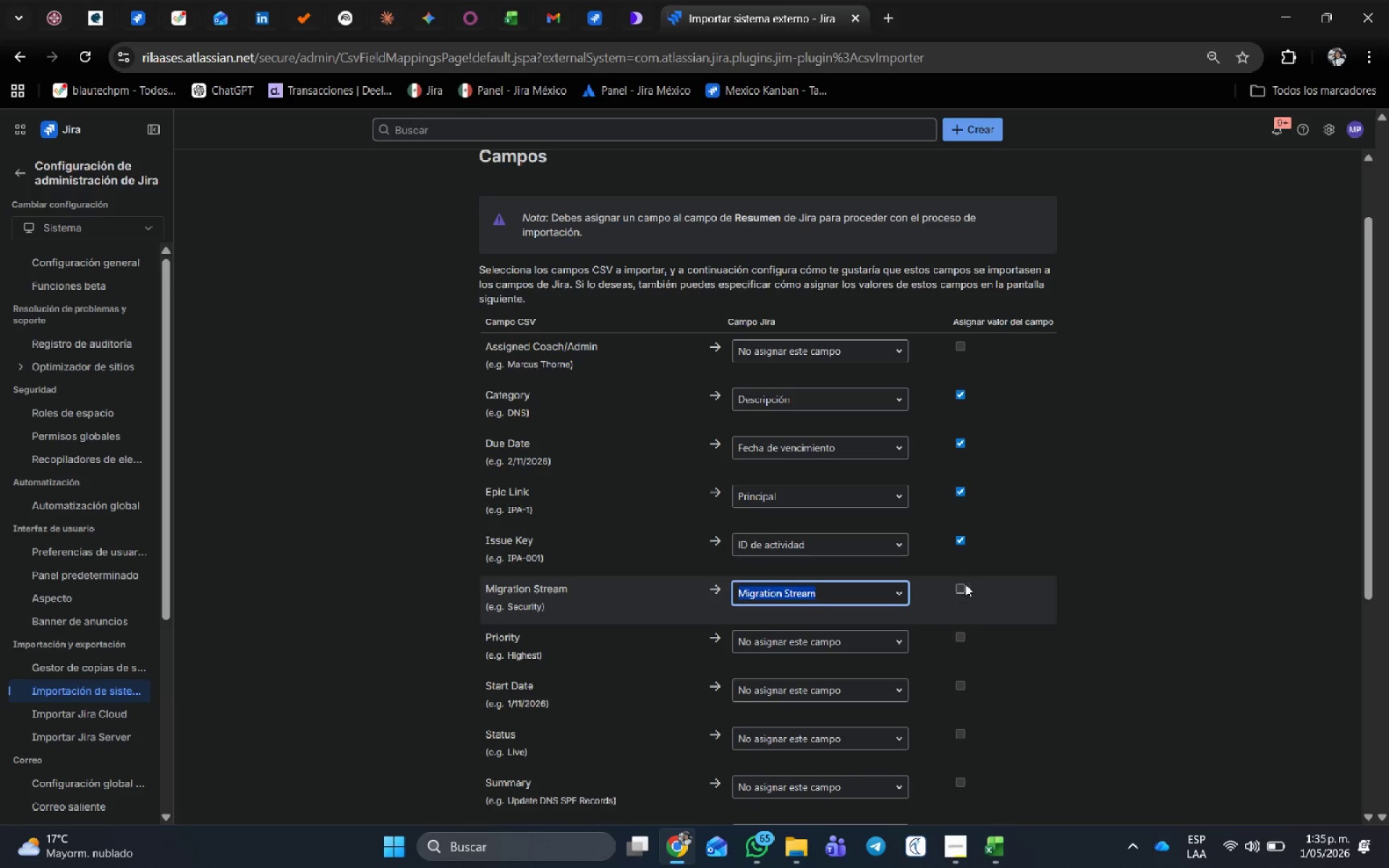 
left_click([962, 587])
 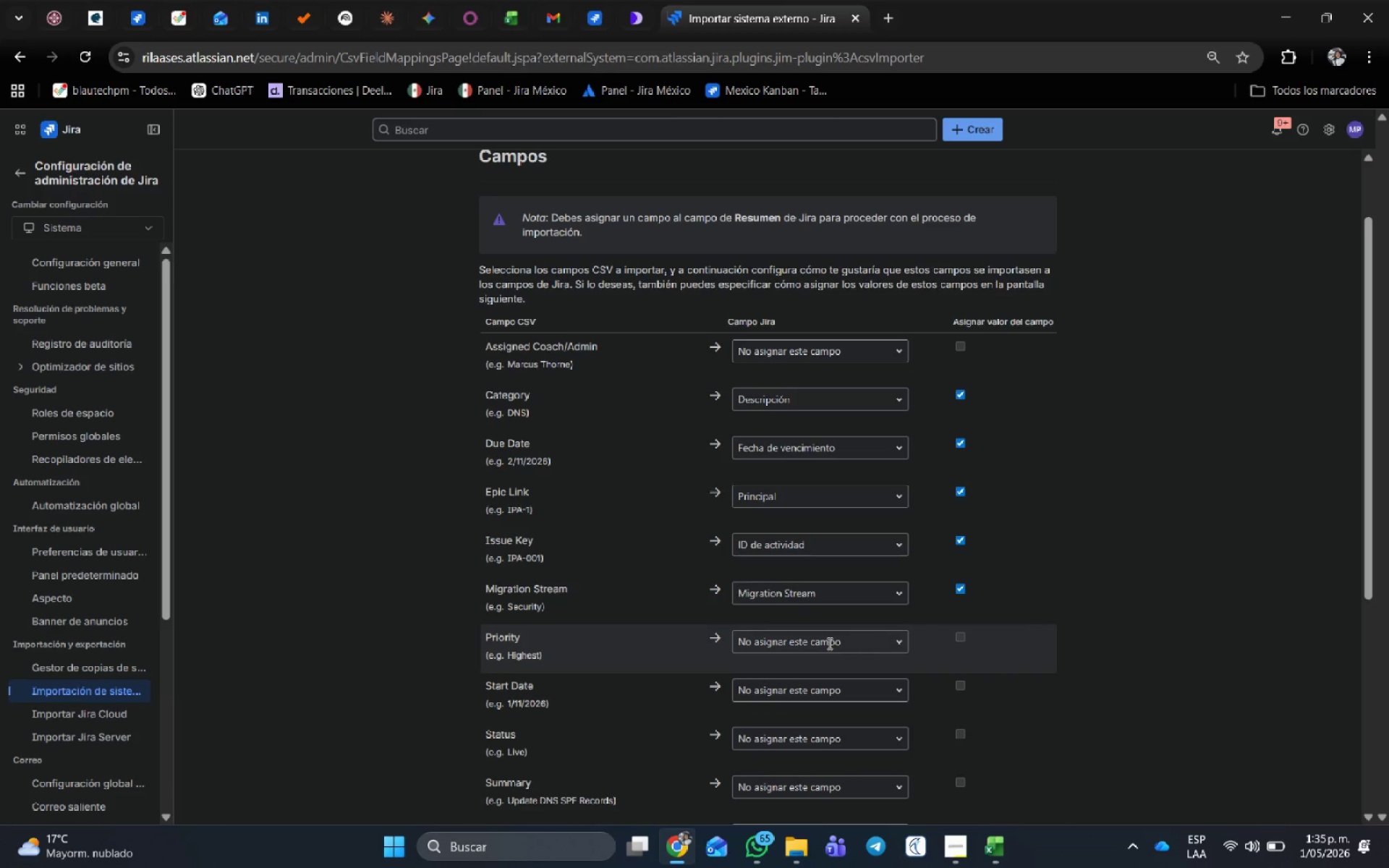 
left_click([828, 643])
 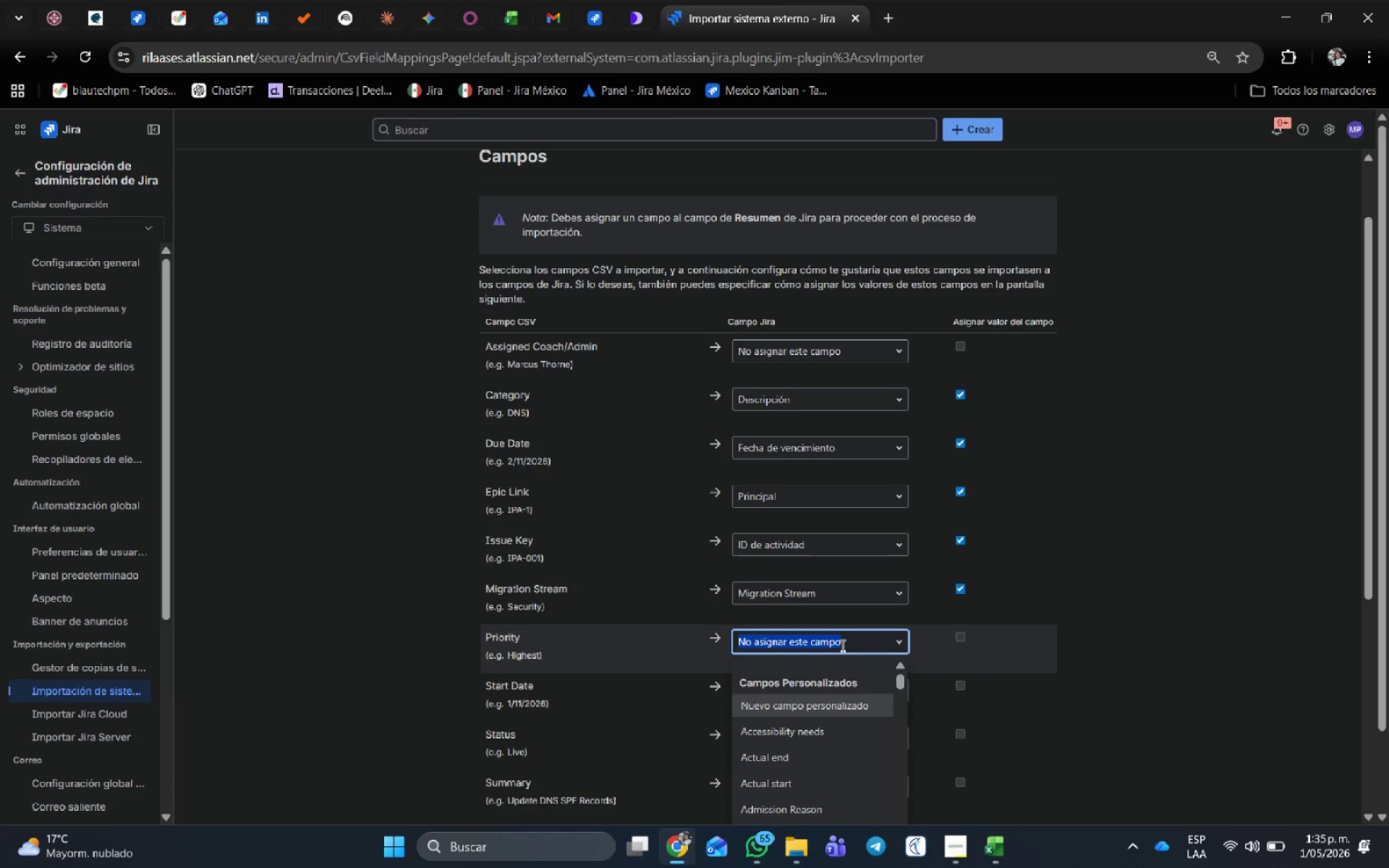 
type(priorid)
 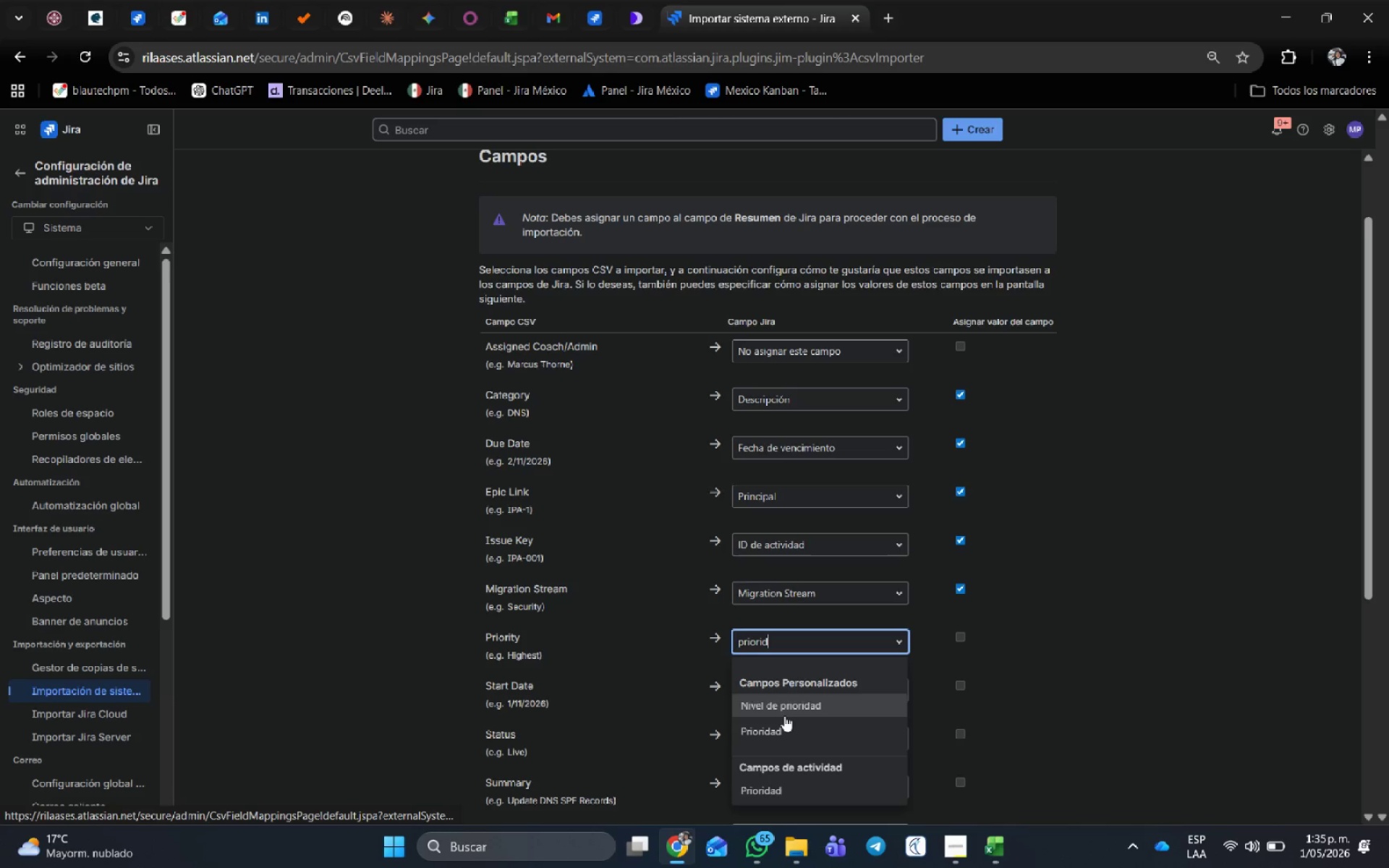 
left_click([785, 715])
 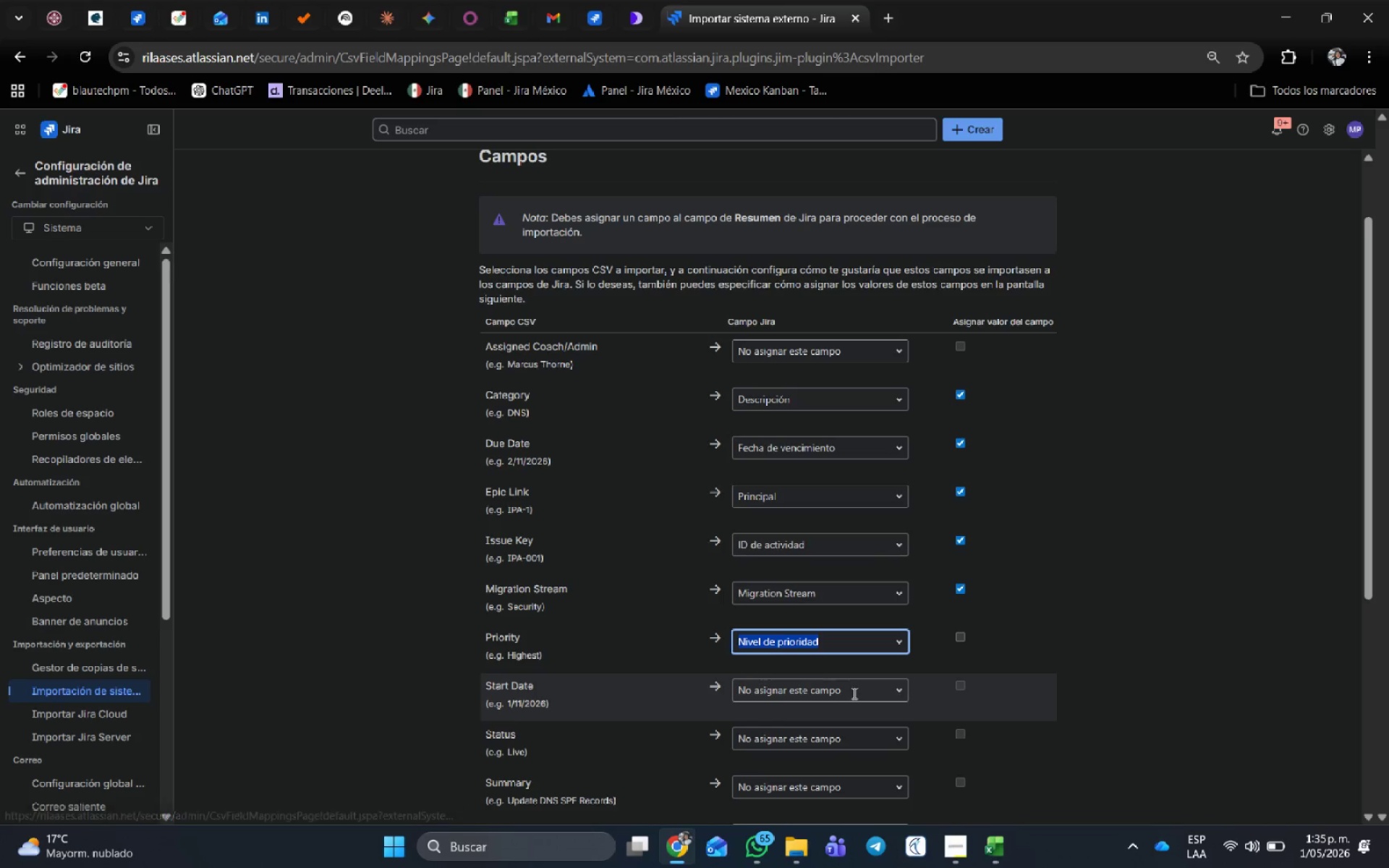 
scroll: coordinate [853, 693], scroll_direction: down, amount: 1.0
 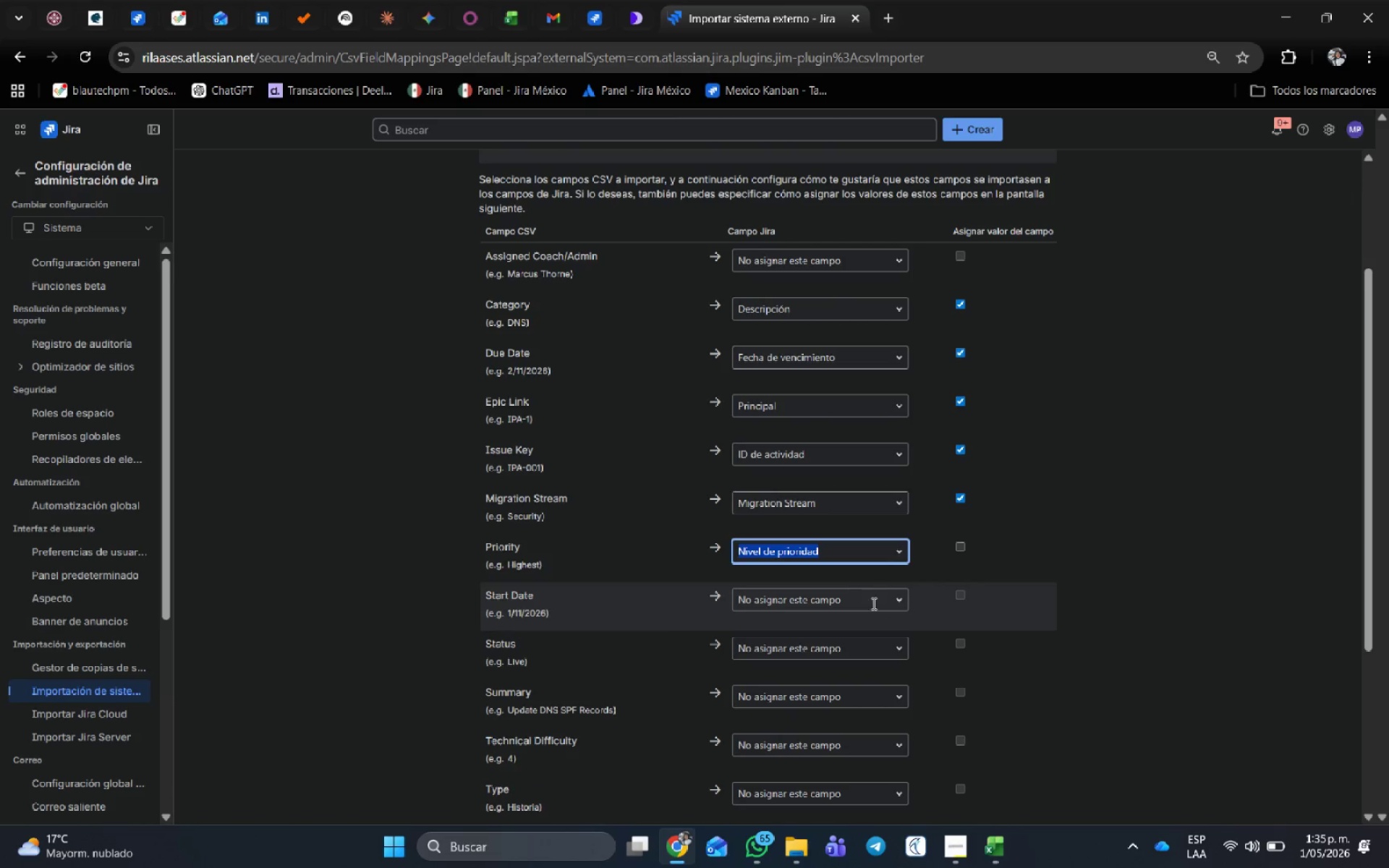 
left_click([872, 603])
 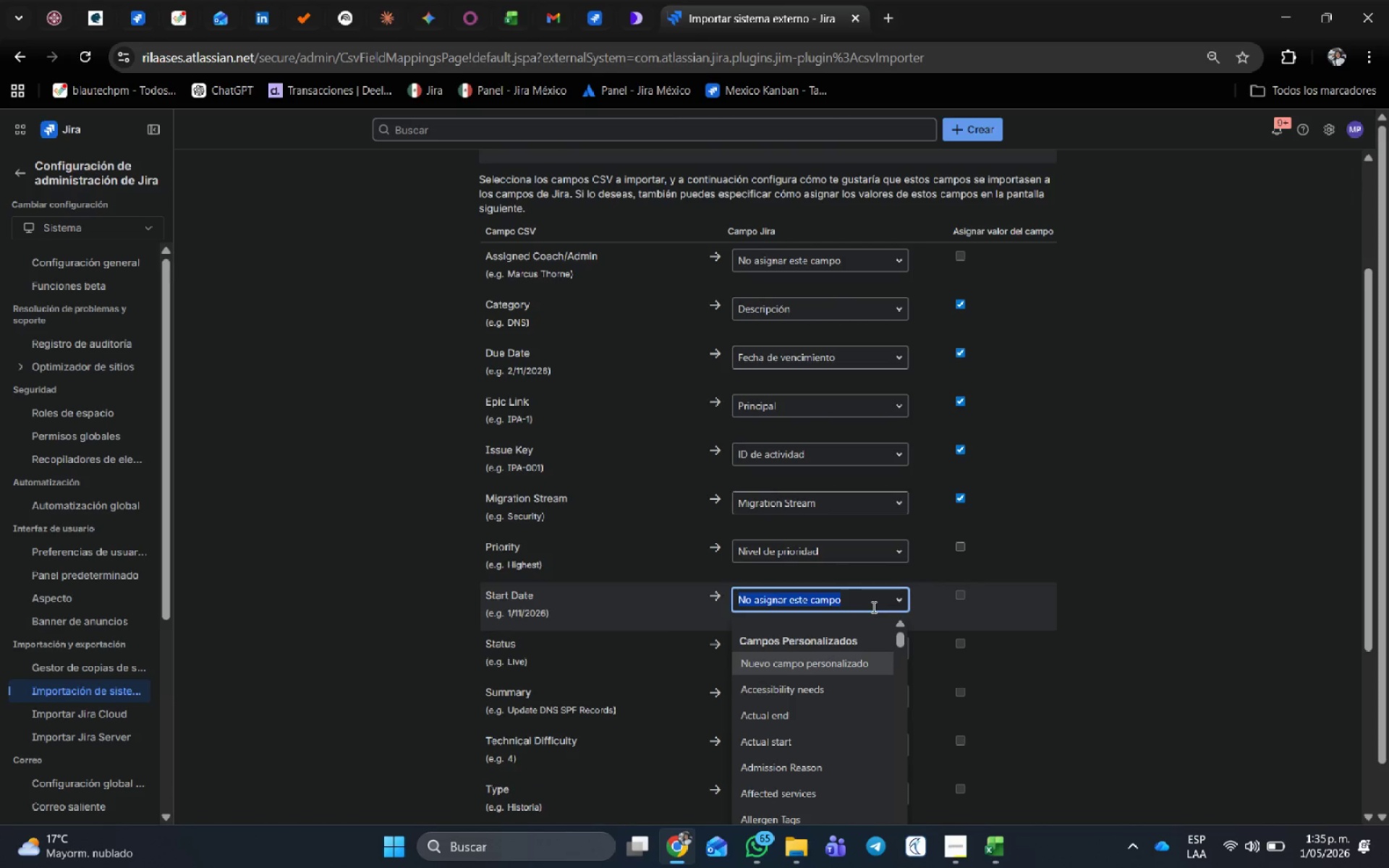 
type(start)
 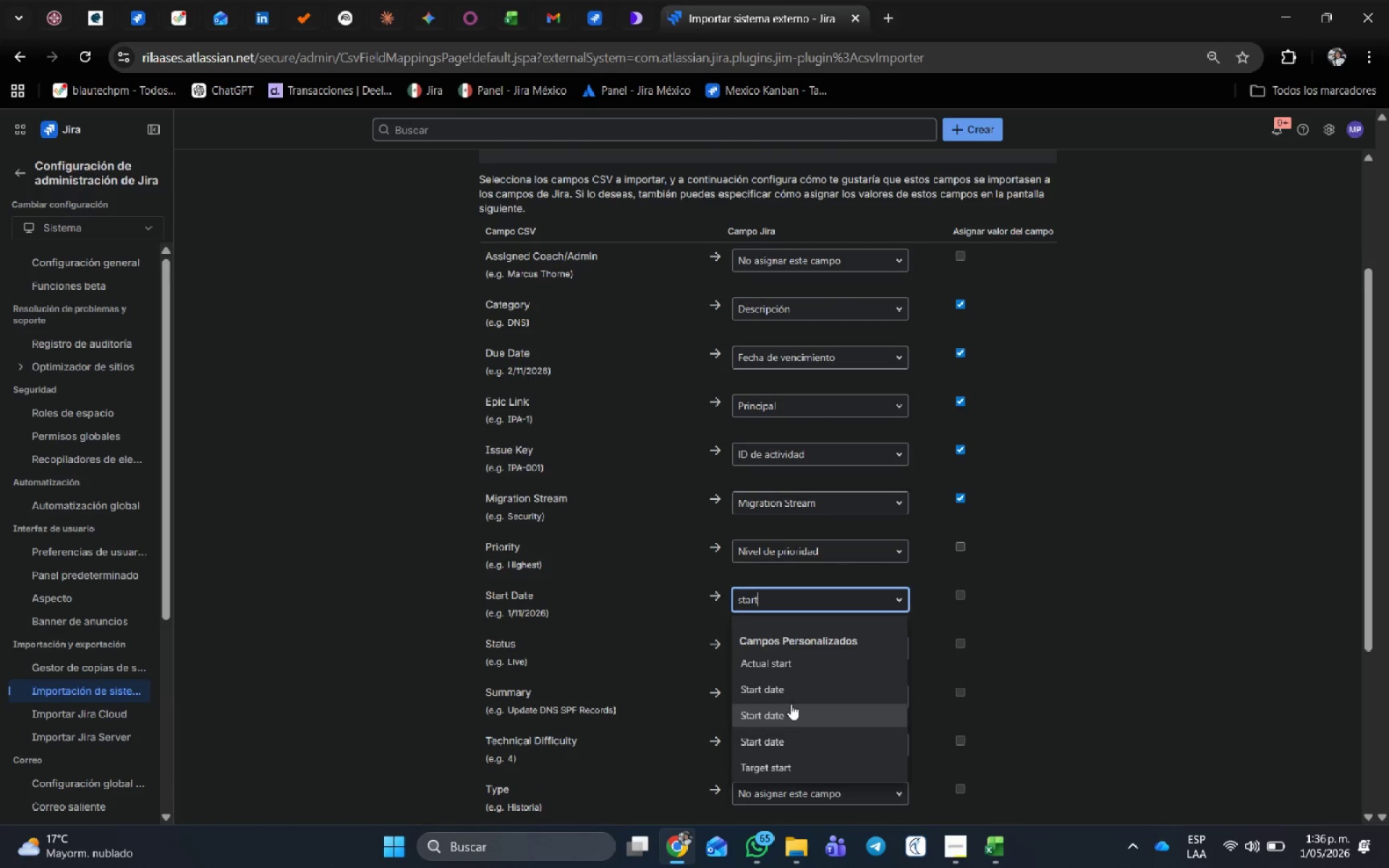 
left_click([786, 684])
 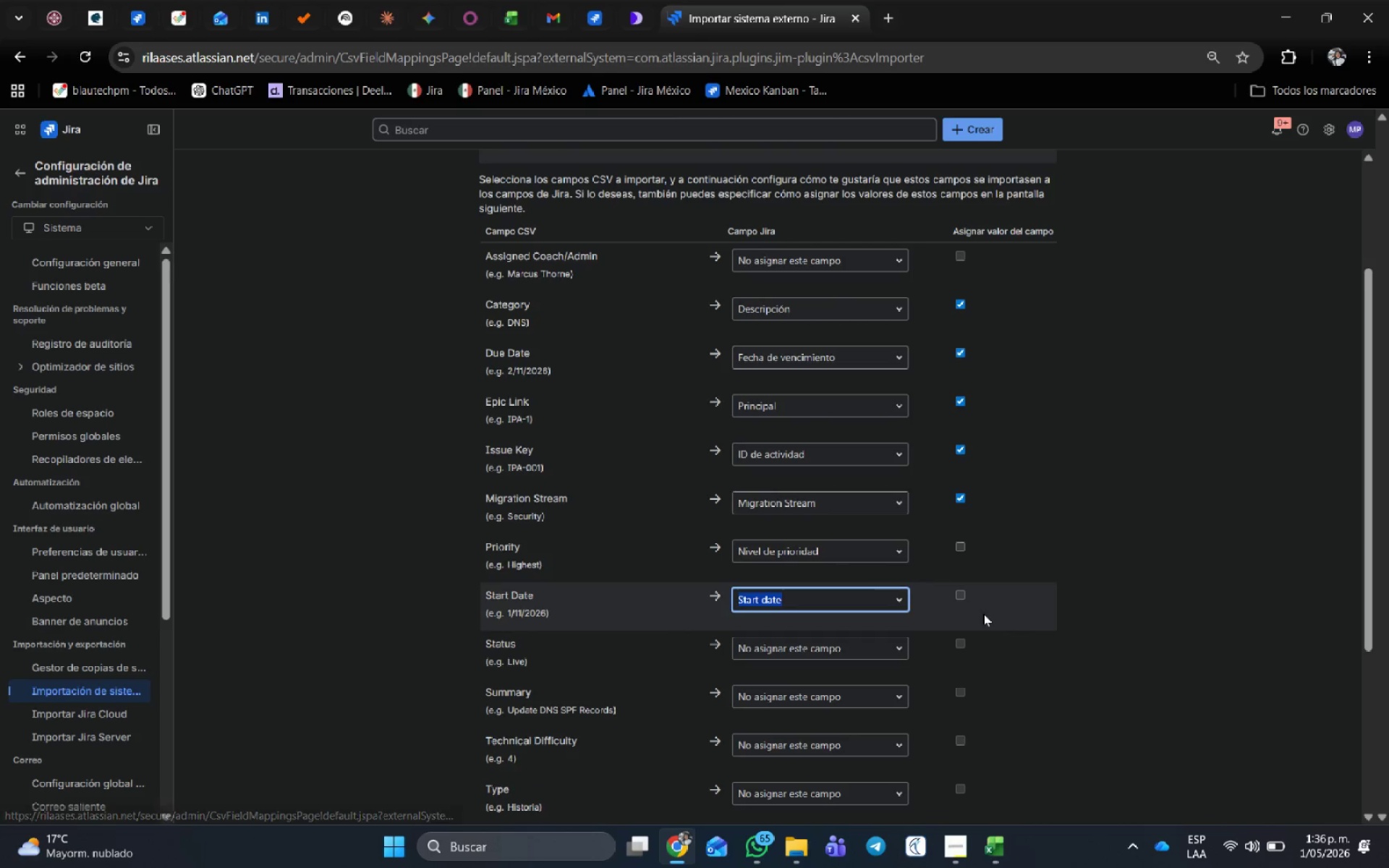 
scroll: coordinate [982, 613], scroll_direction: down, amount: 1.0
 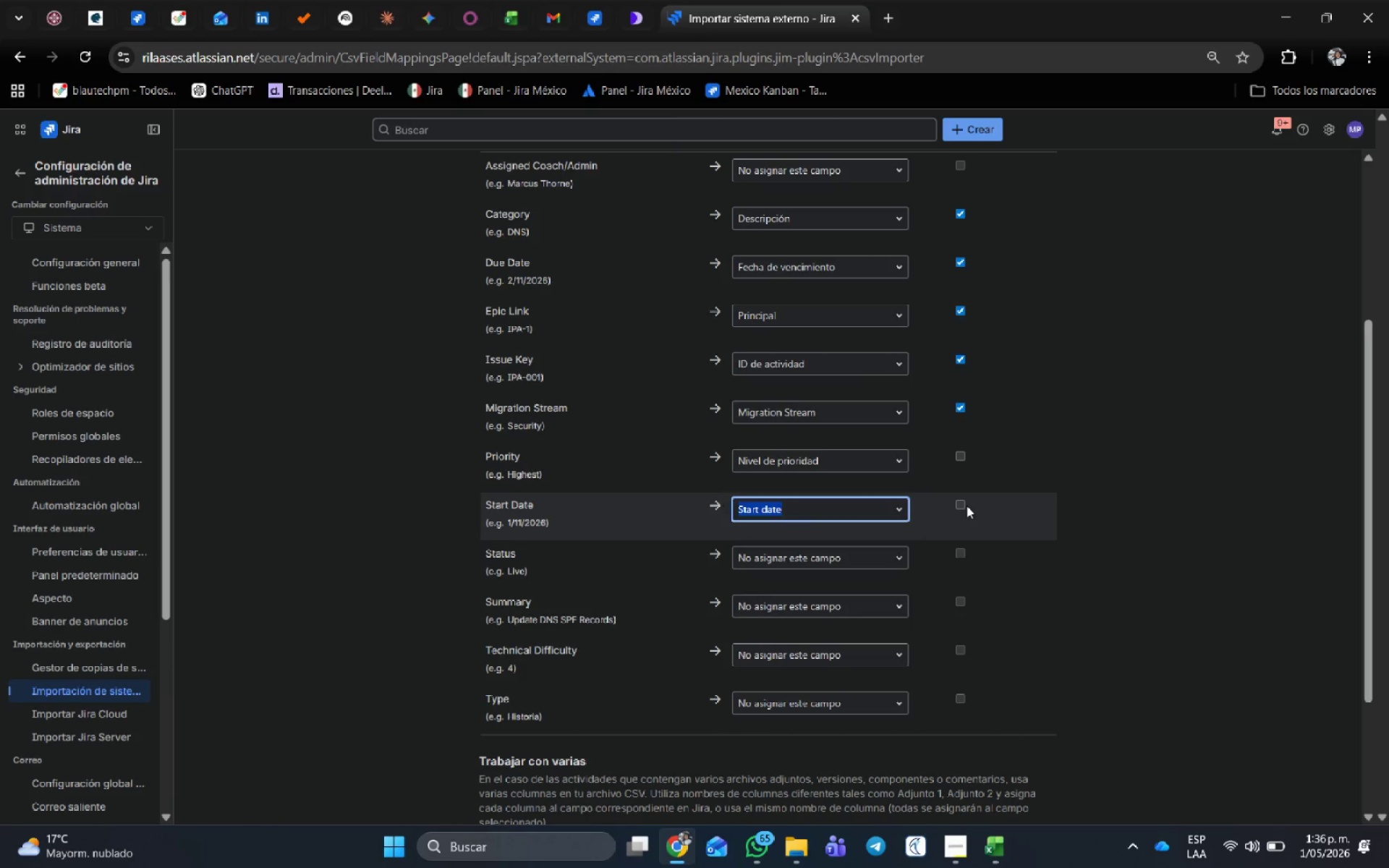 
left_click([967, 506])
 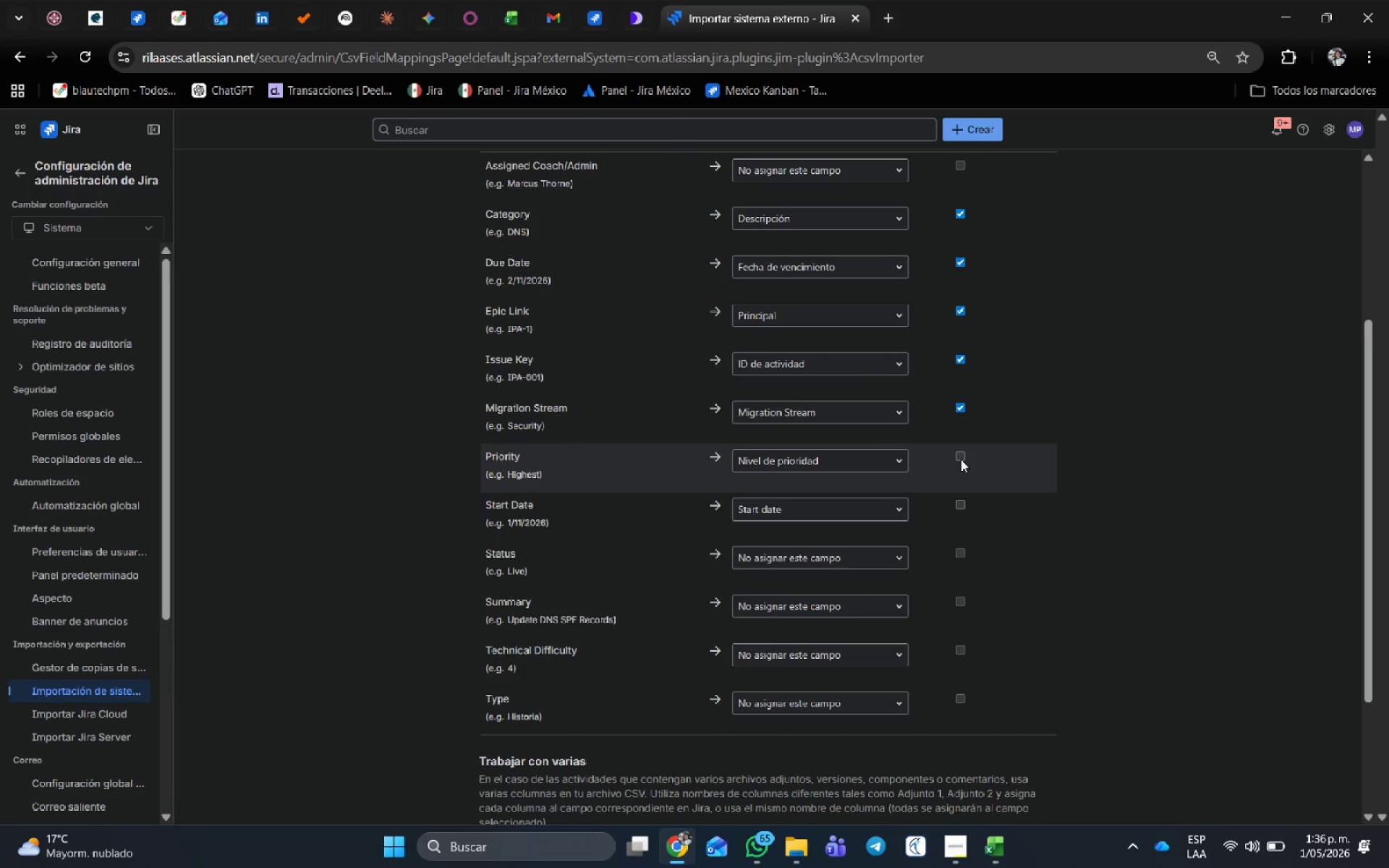 
left_click([961, 454])
 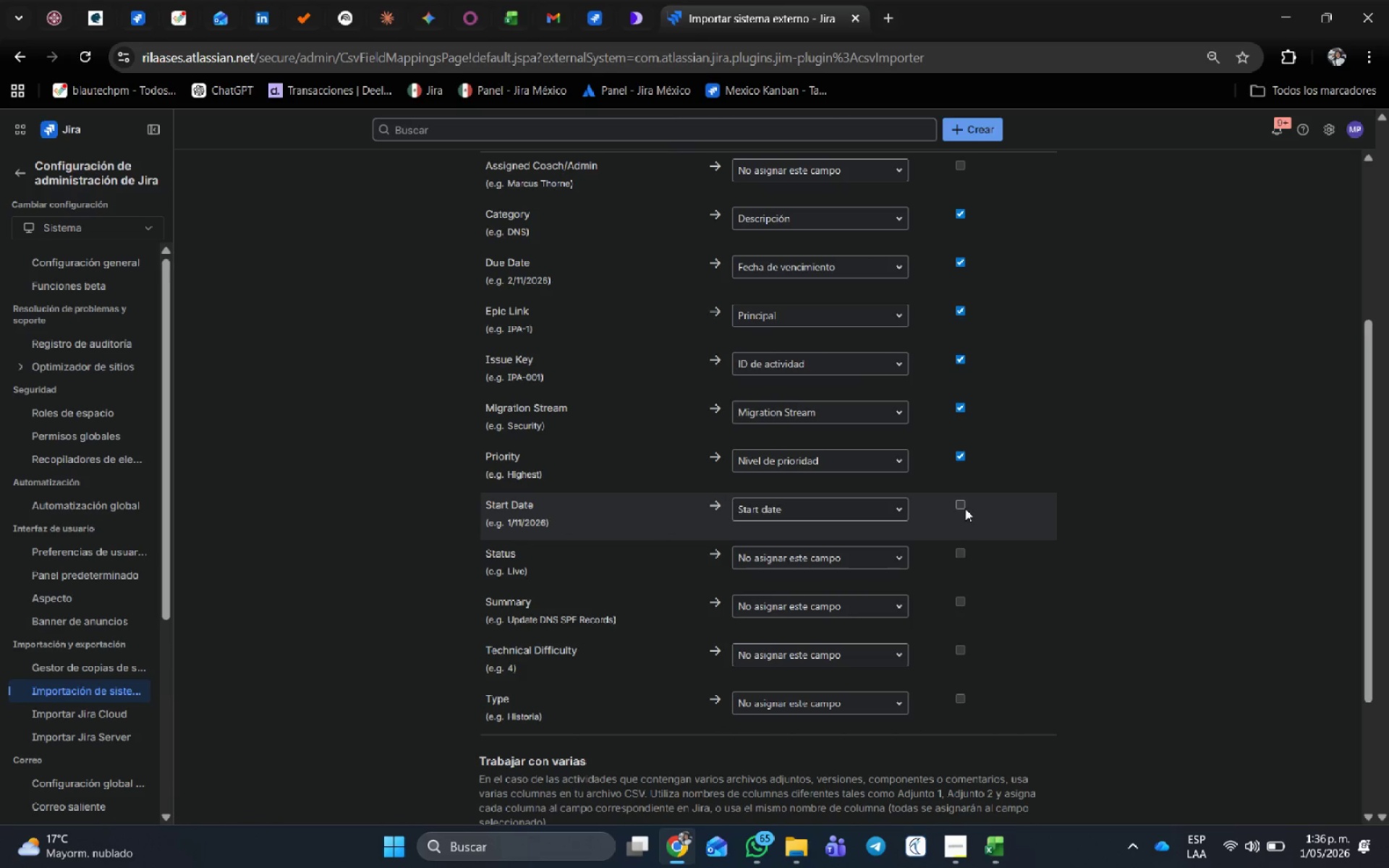 
left_click([958, 502])
 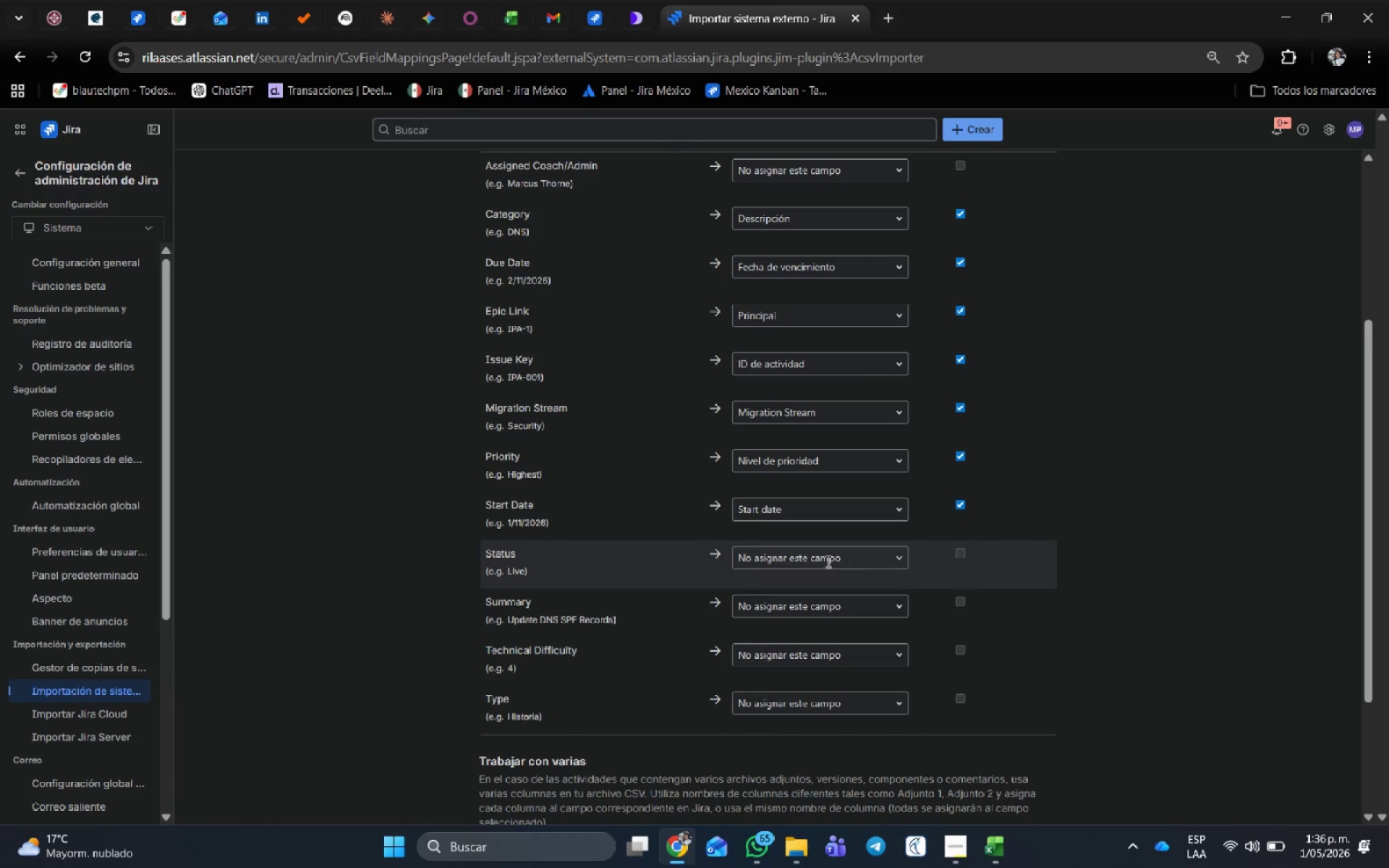 
left_click([827, 556])
 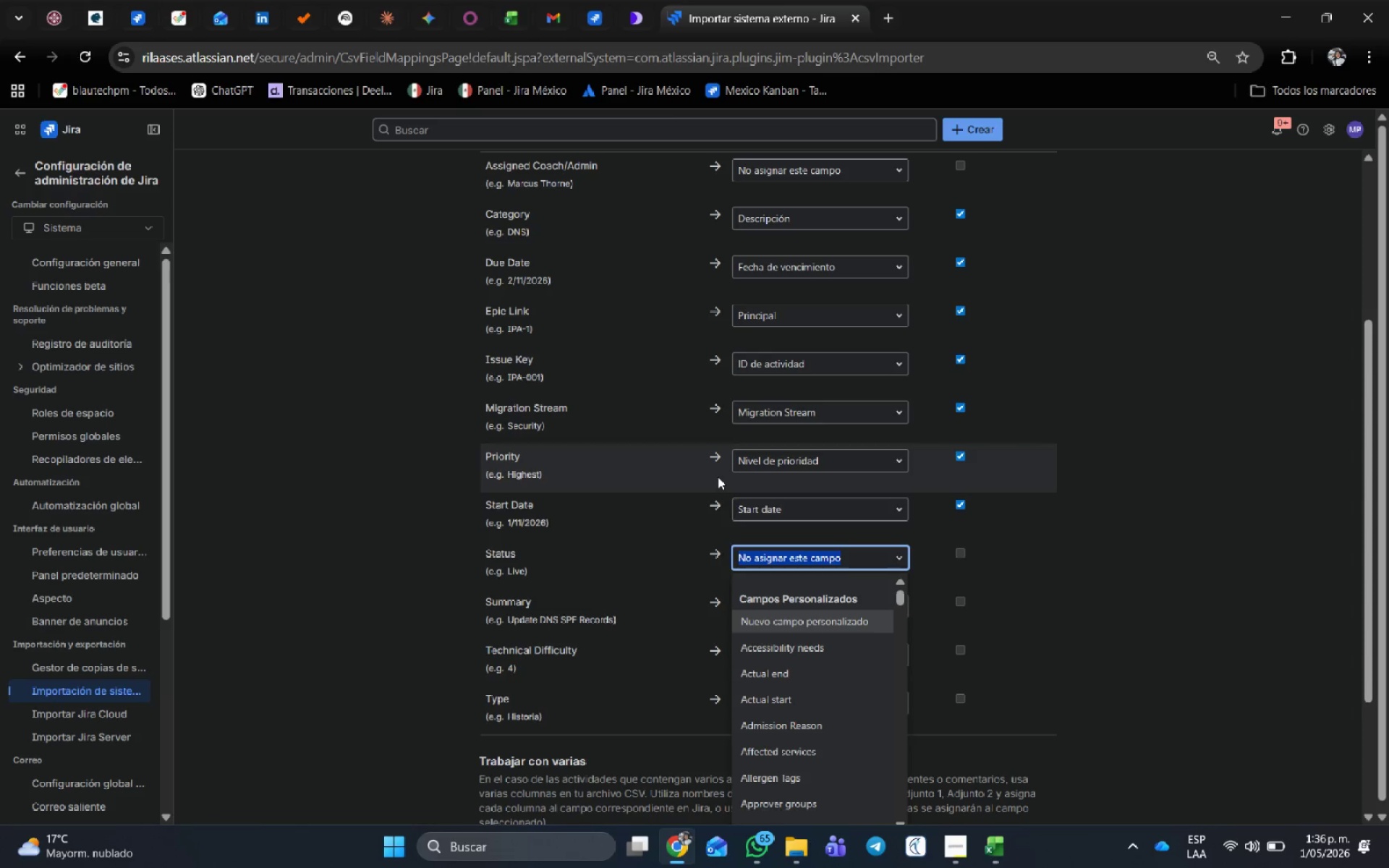 
left_click([1230, 529])
 